 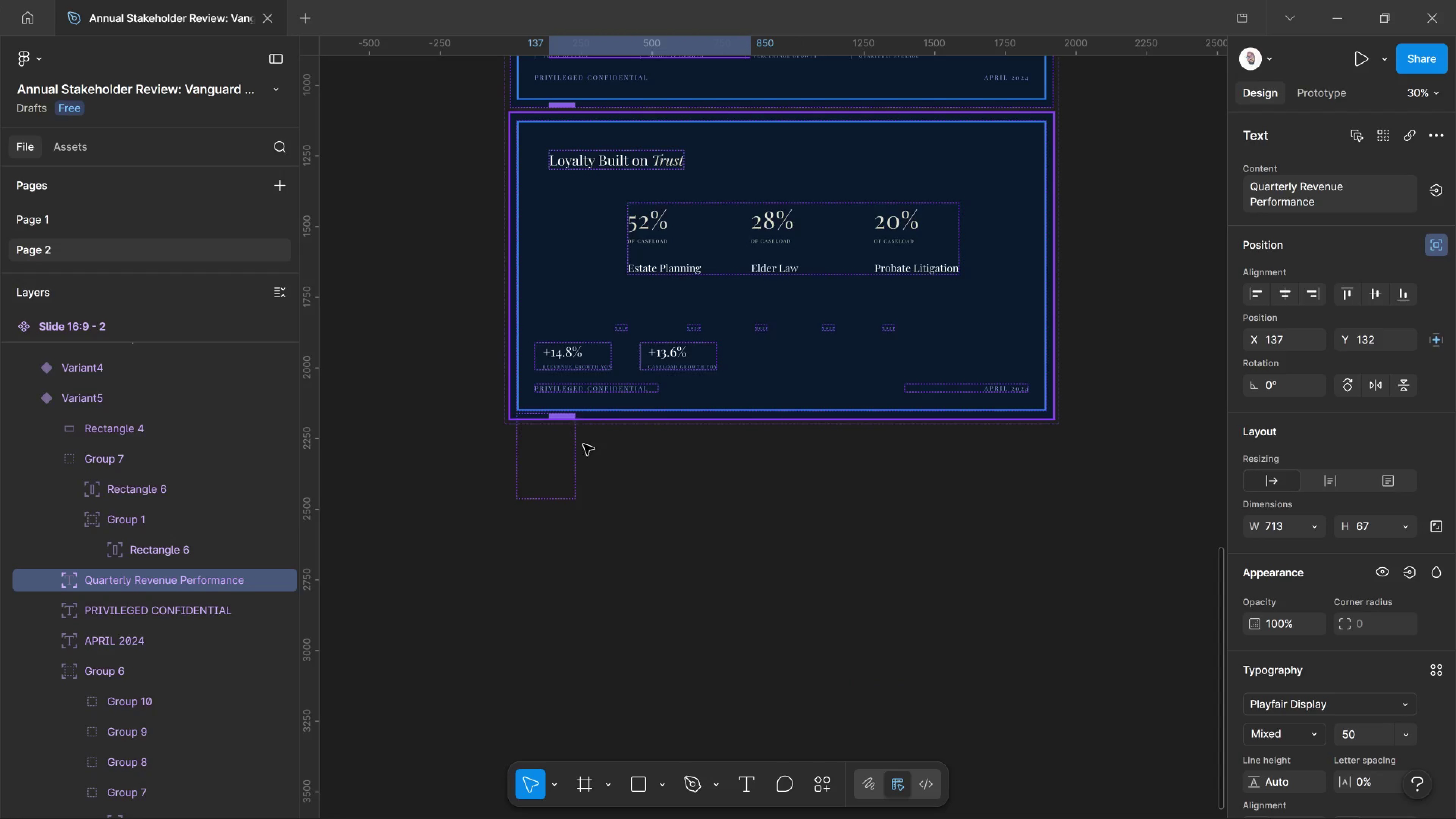 
scroll: coordinate [814, 325], scroll_direction: up, amount: 1.0
 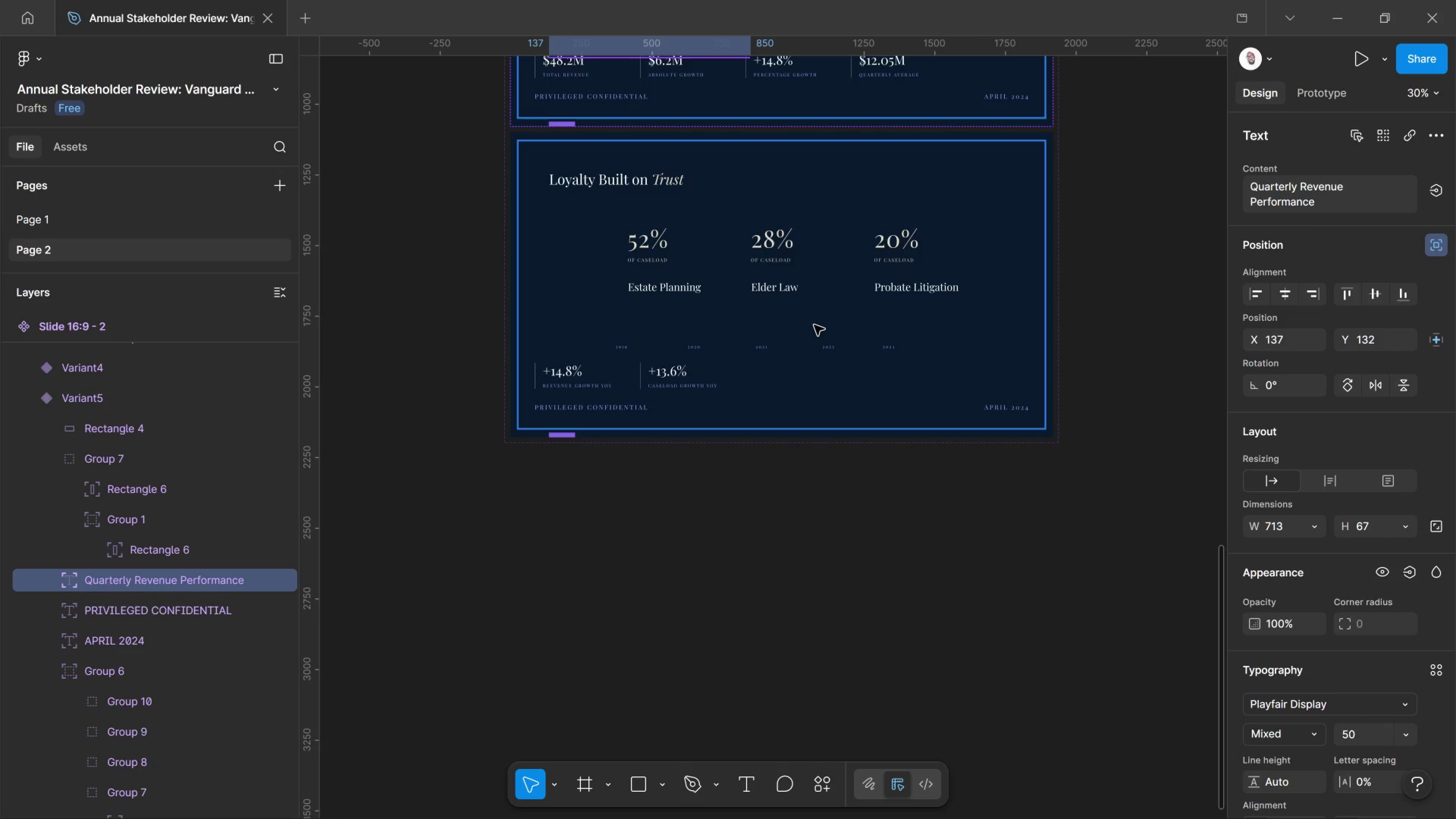 
wait(38.1)
 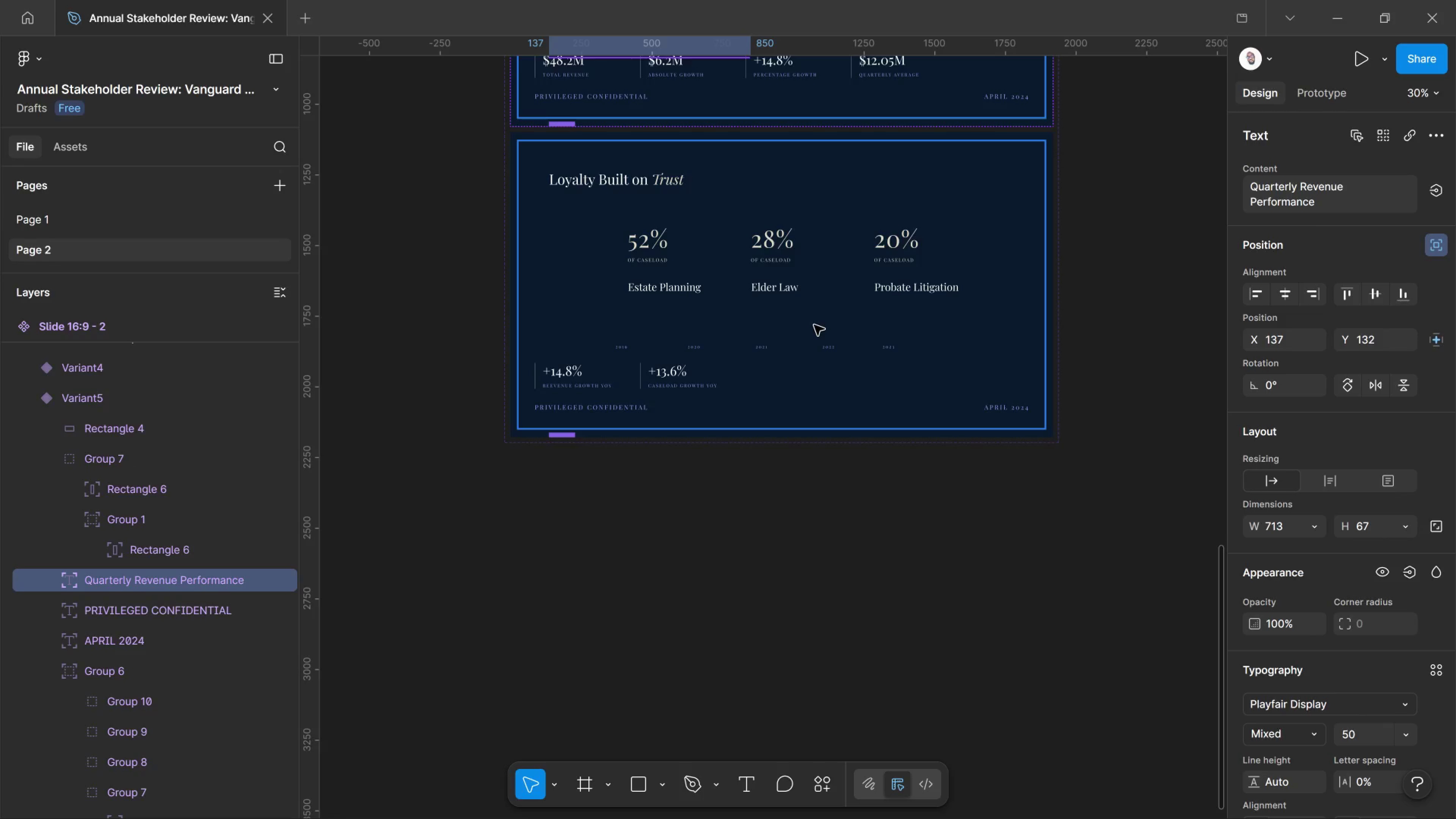 
left_click([909, 245])
 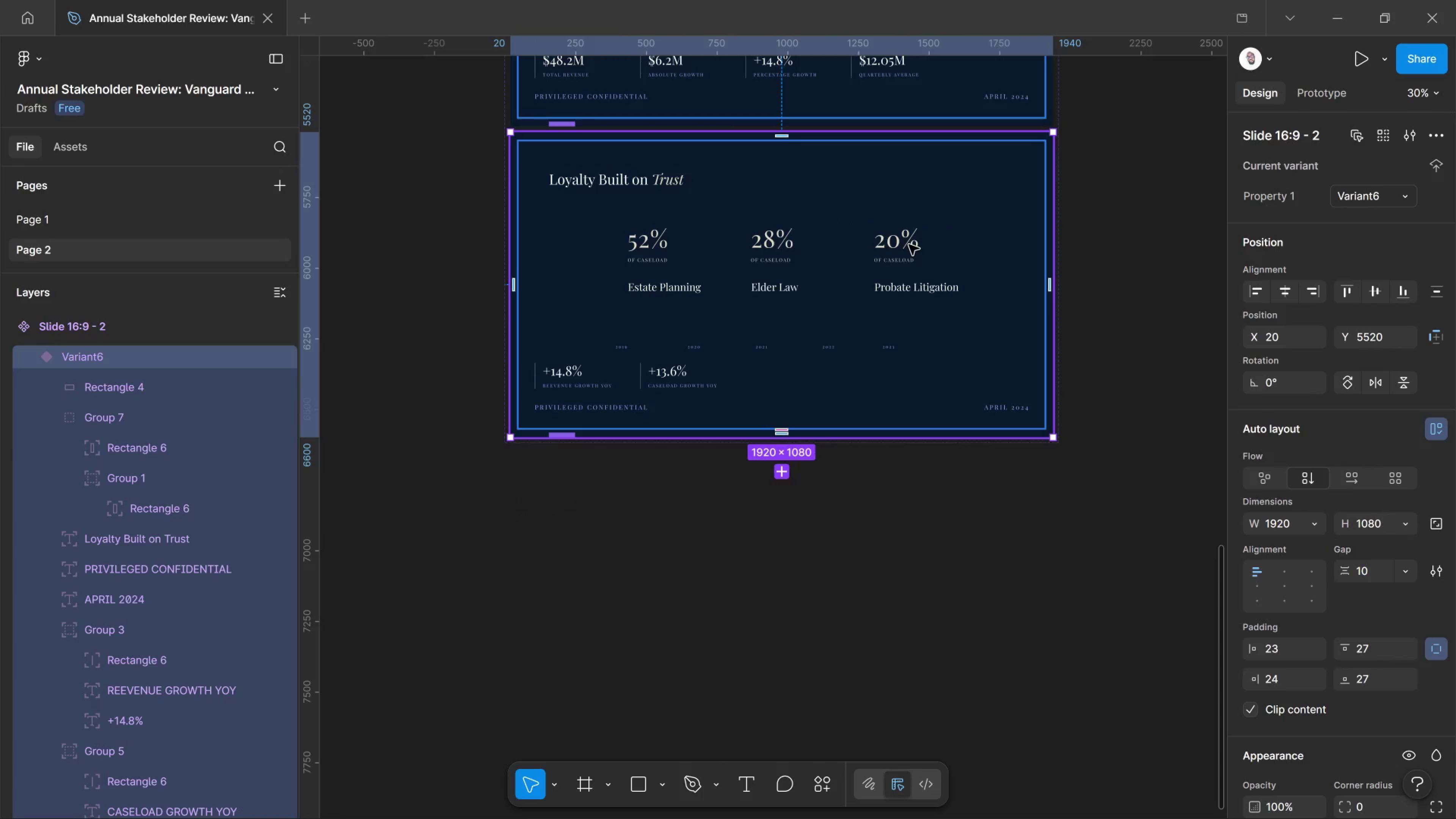 
double_click([909, 245])
 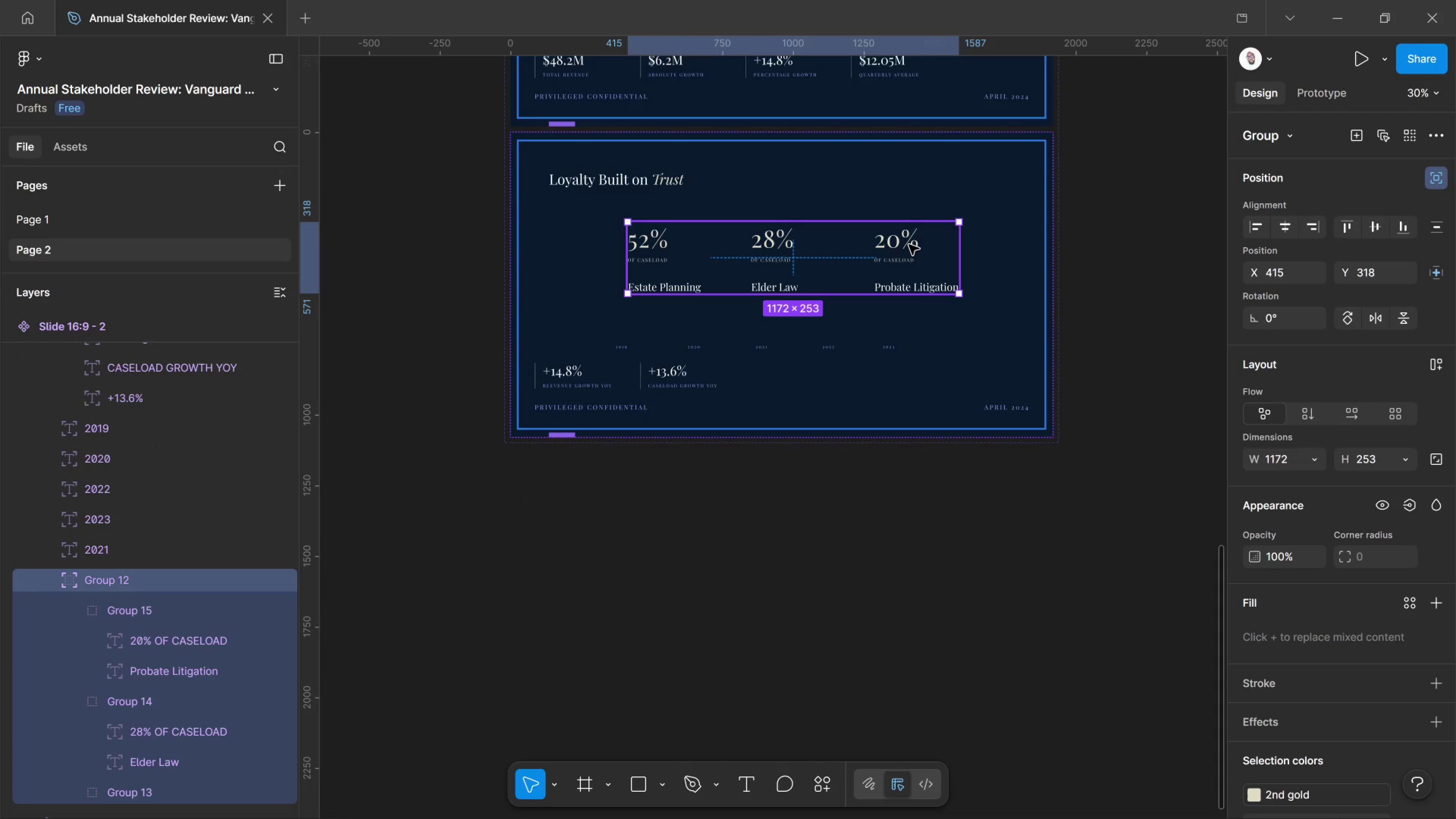 
left_click([909, 245])
 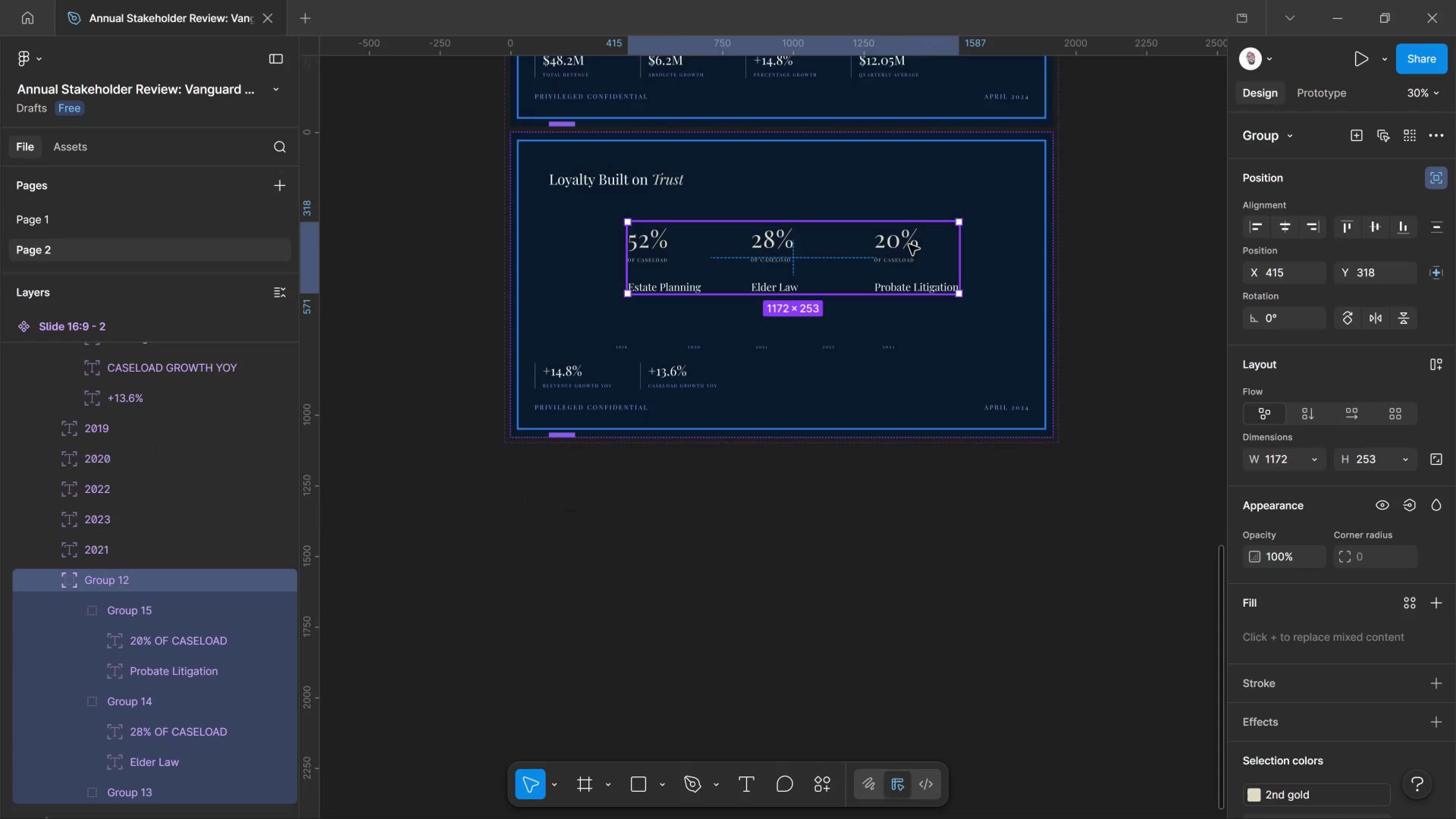 
double_click([909, 245])
 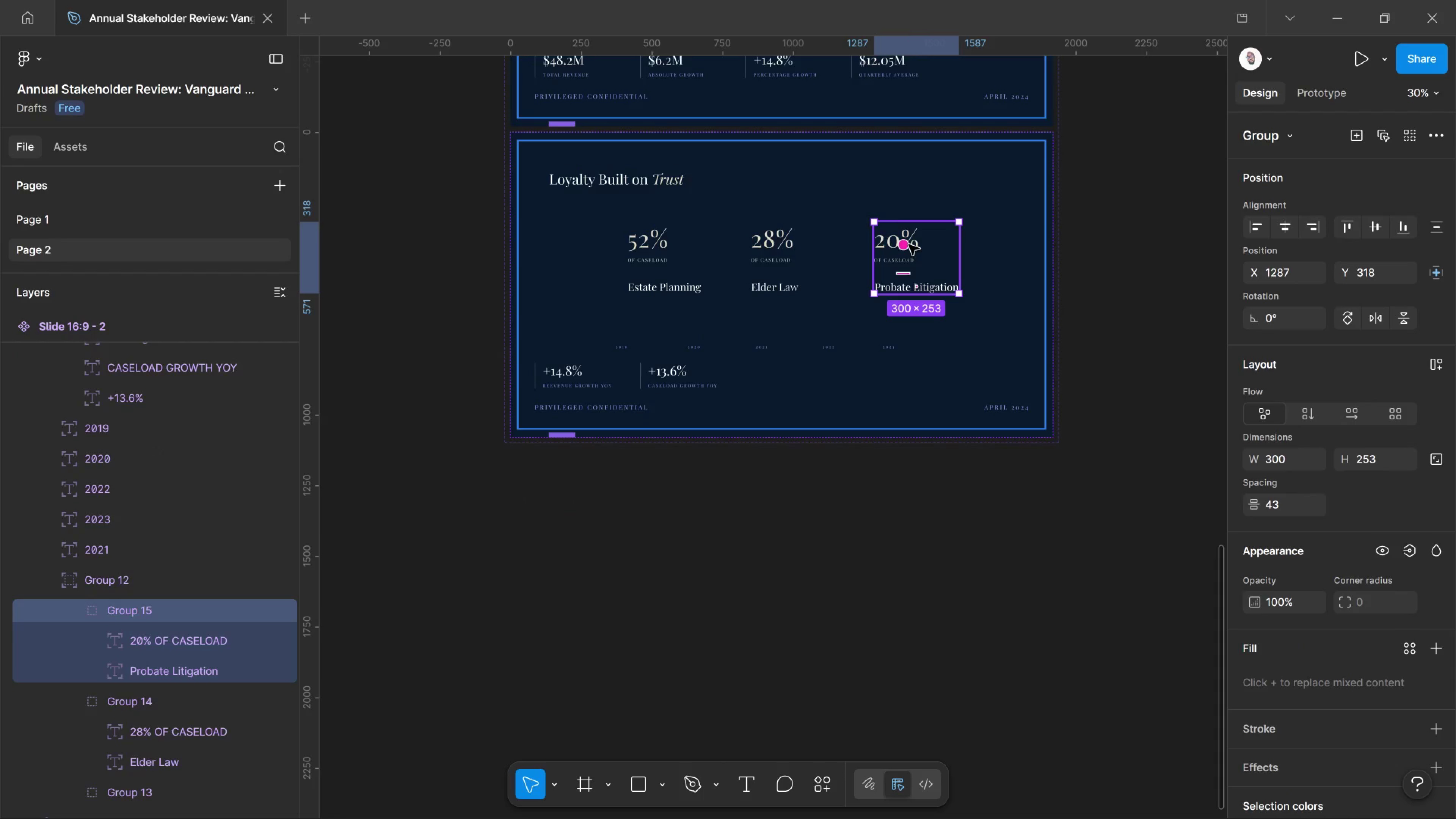 
key(Delete)
 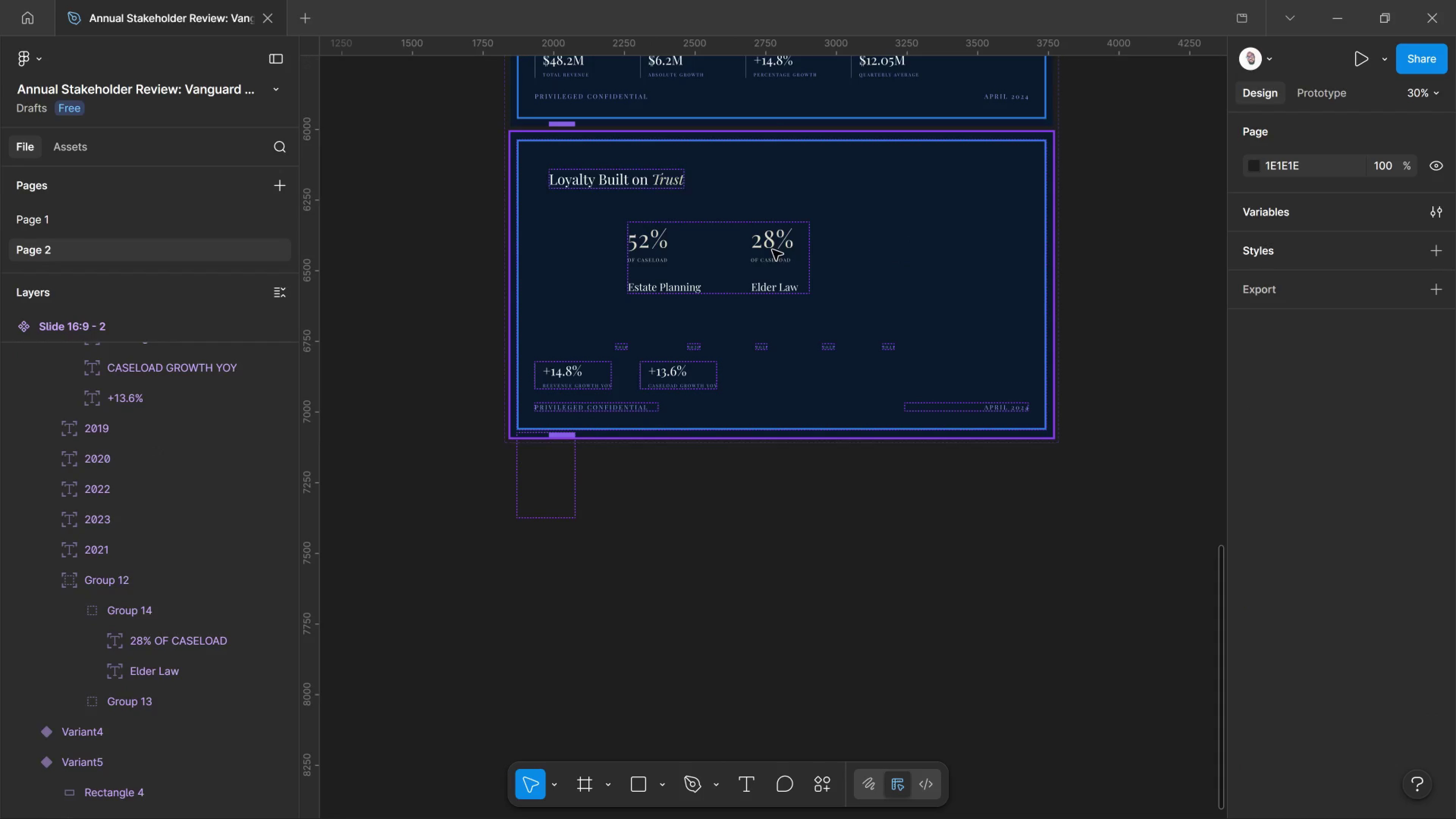 
double_click([772, 250])
 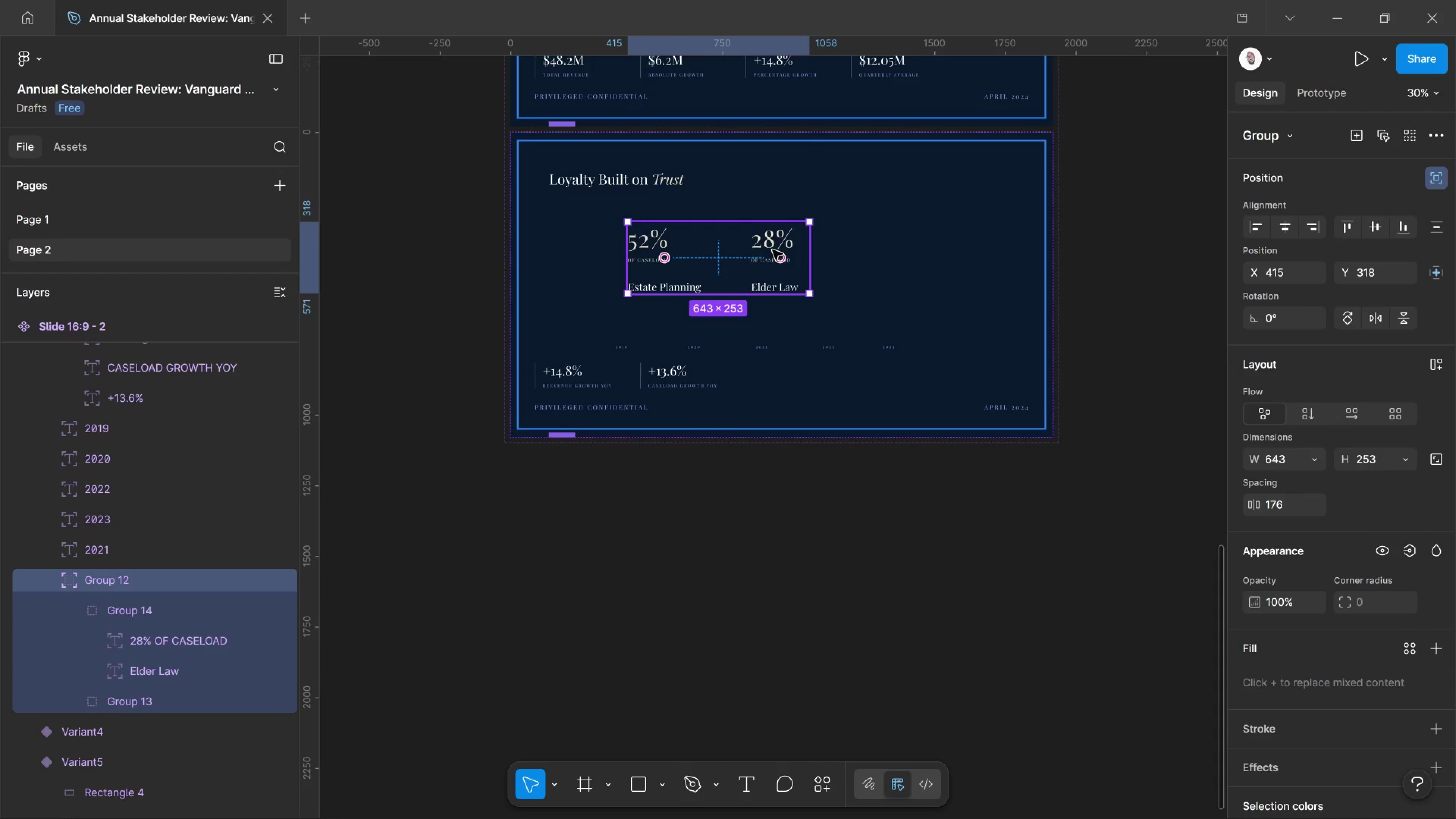 
double_click([772, 250])
 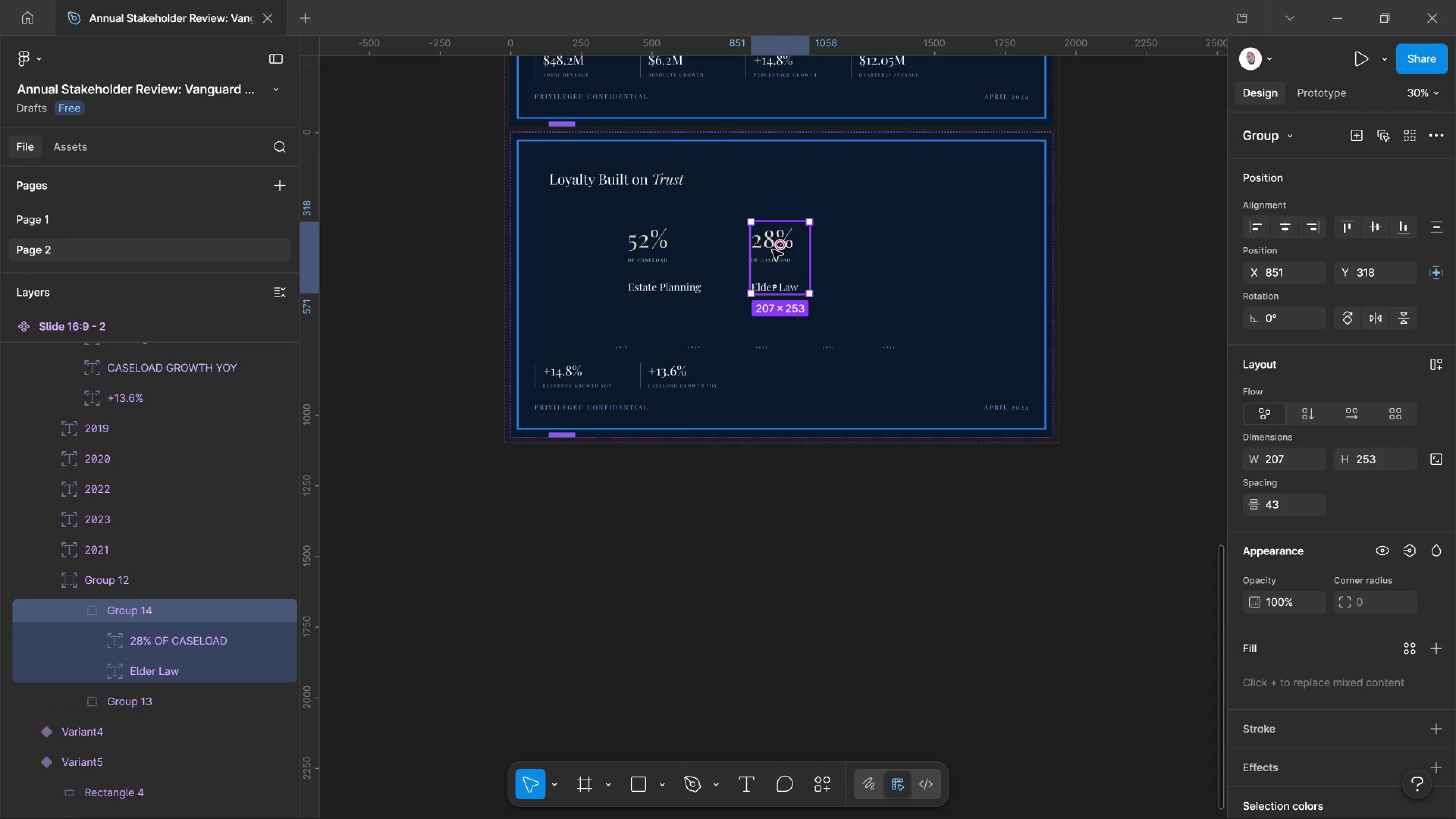 
key(Delete)
 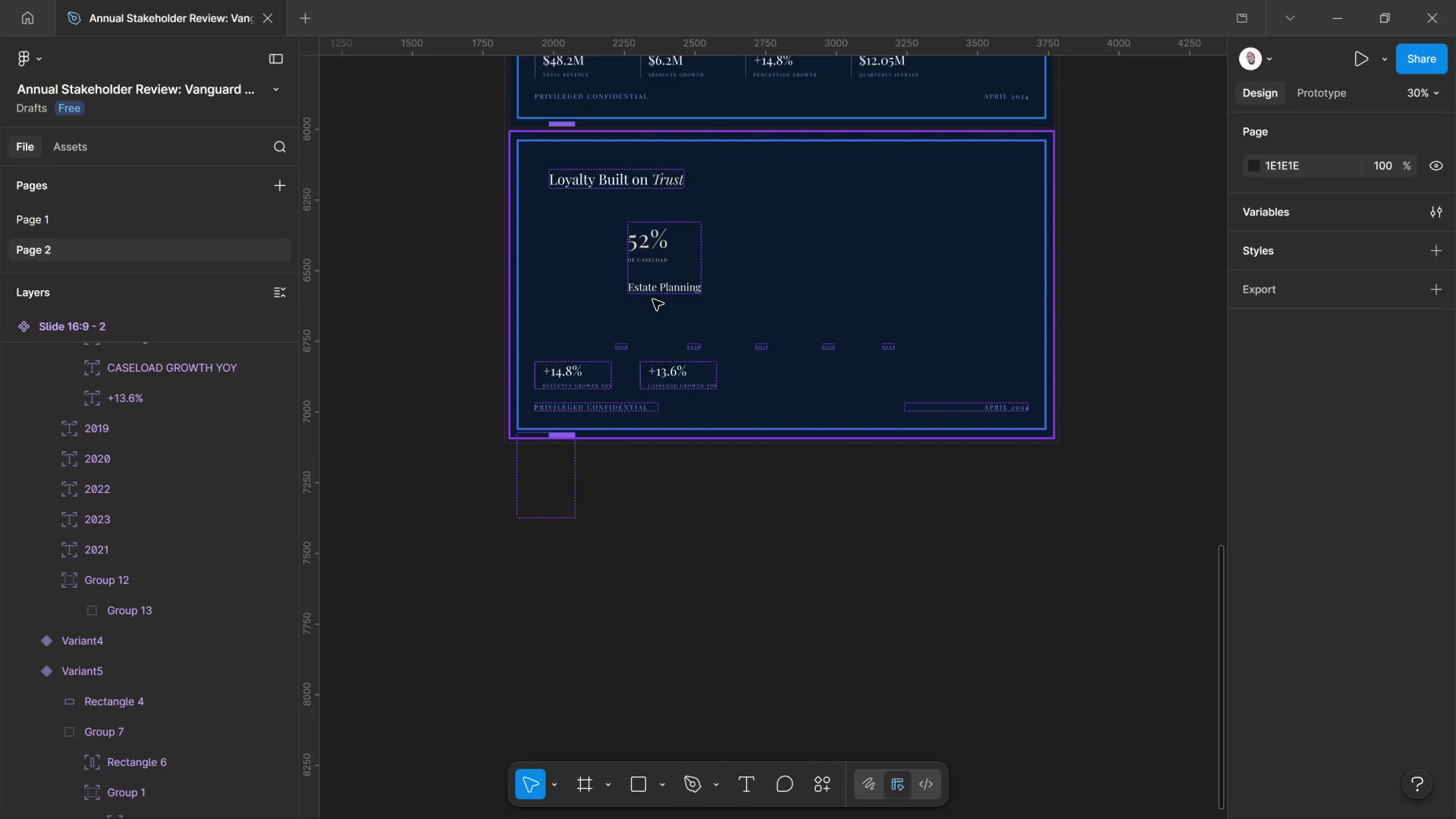 
double_click([656, 293])
 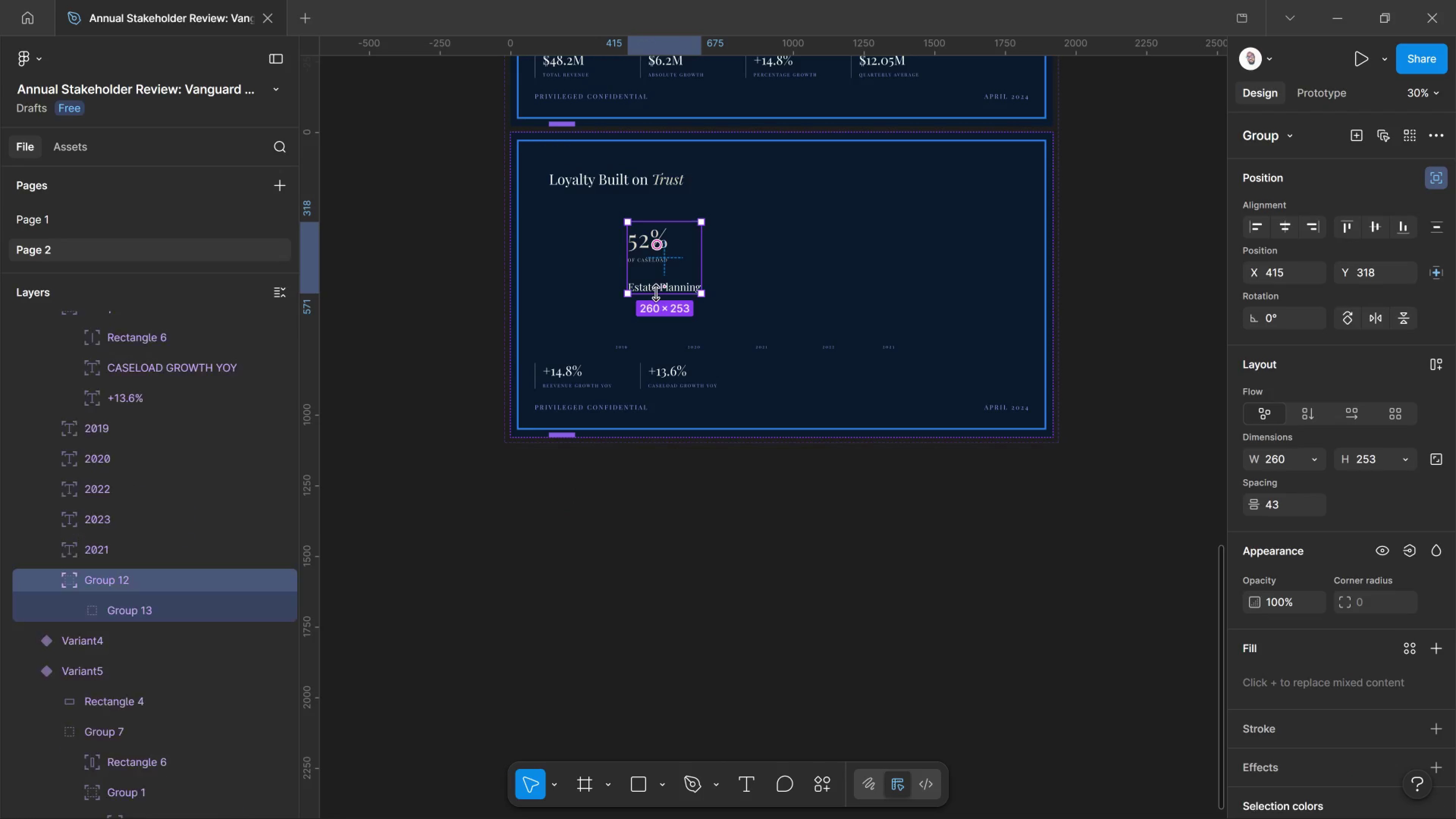 
left_click([656, 293])
 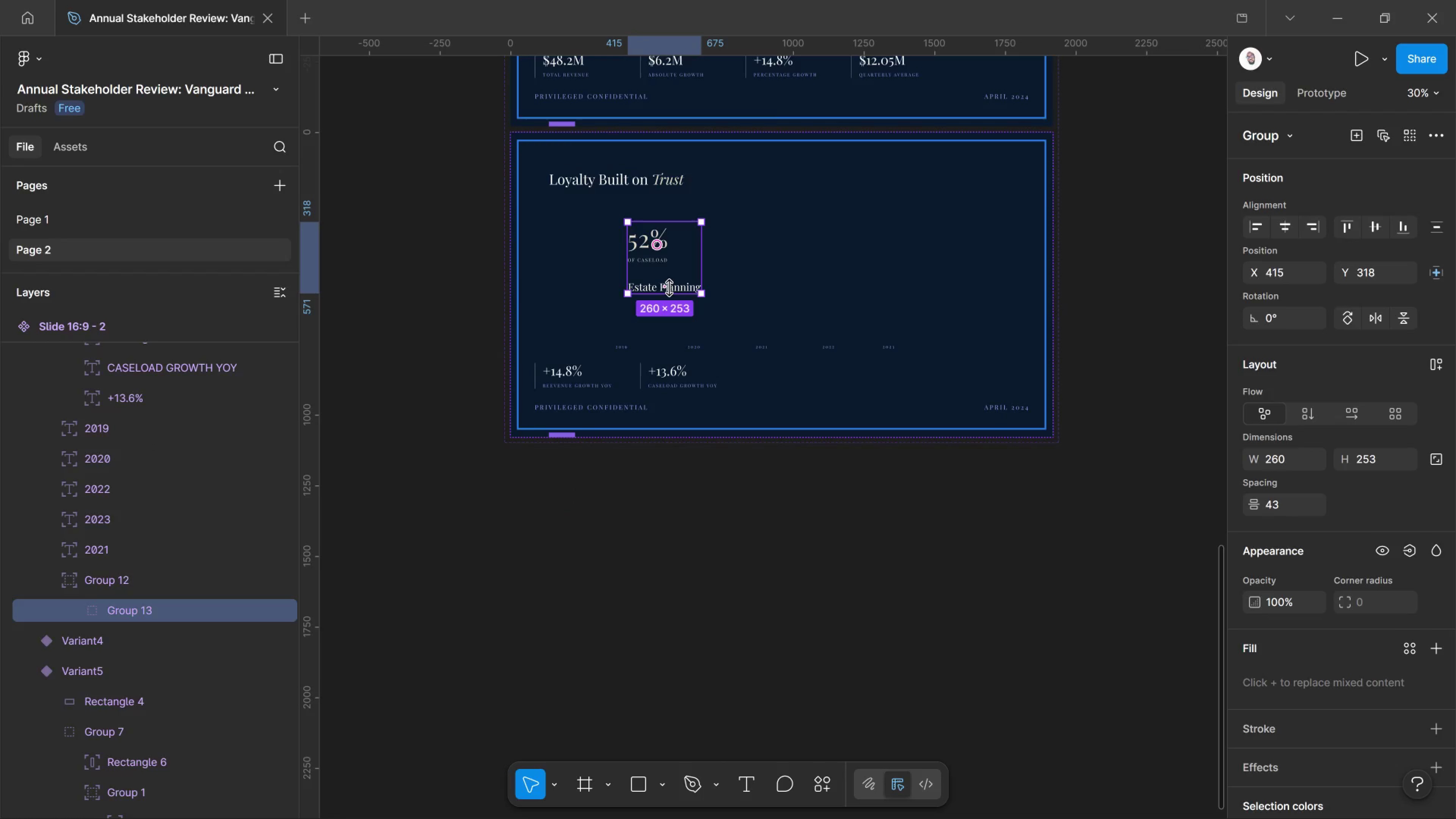 
double_click([669, 288])
 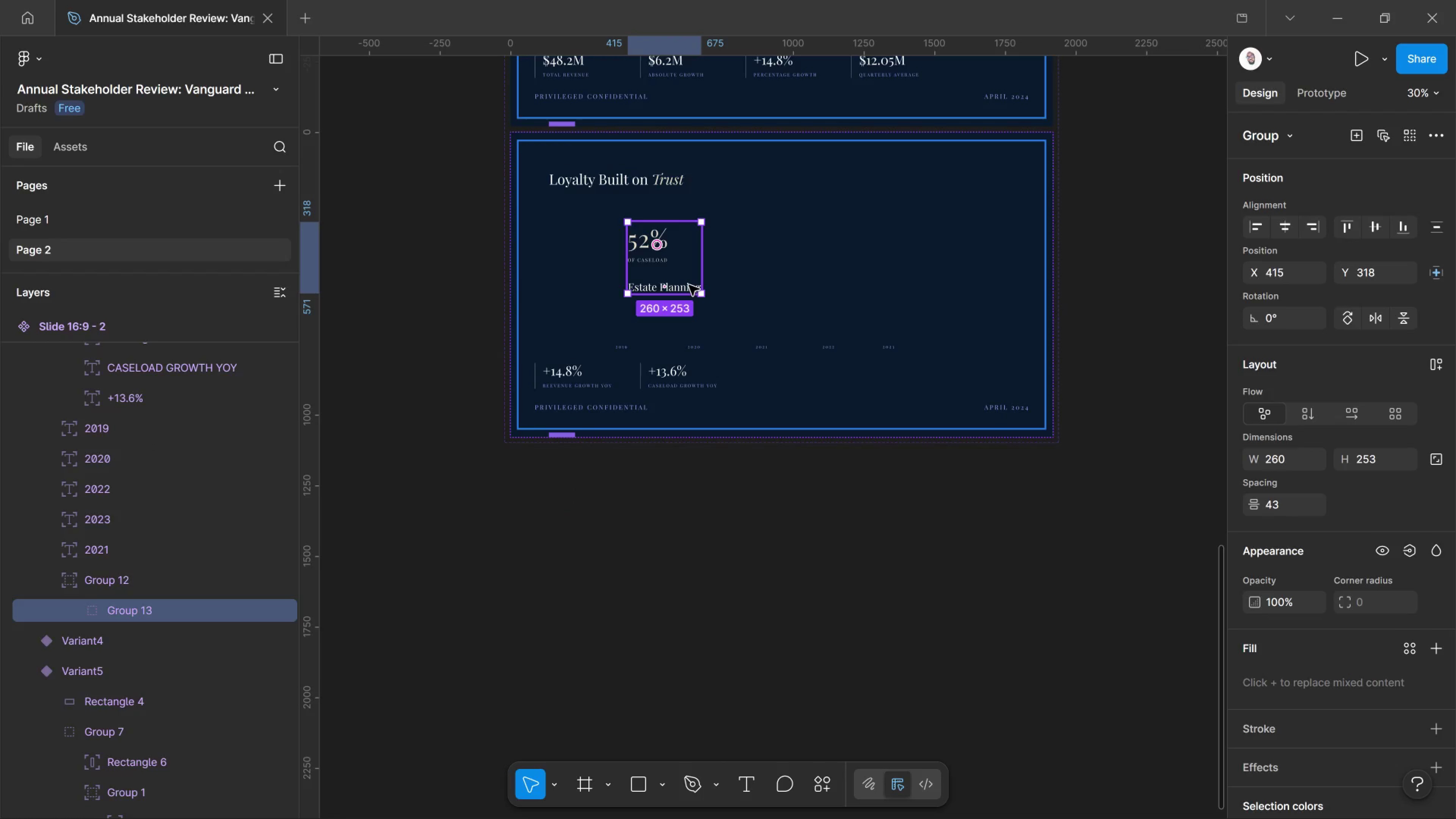 
double_click([689, 285])
 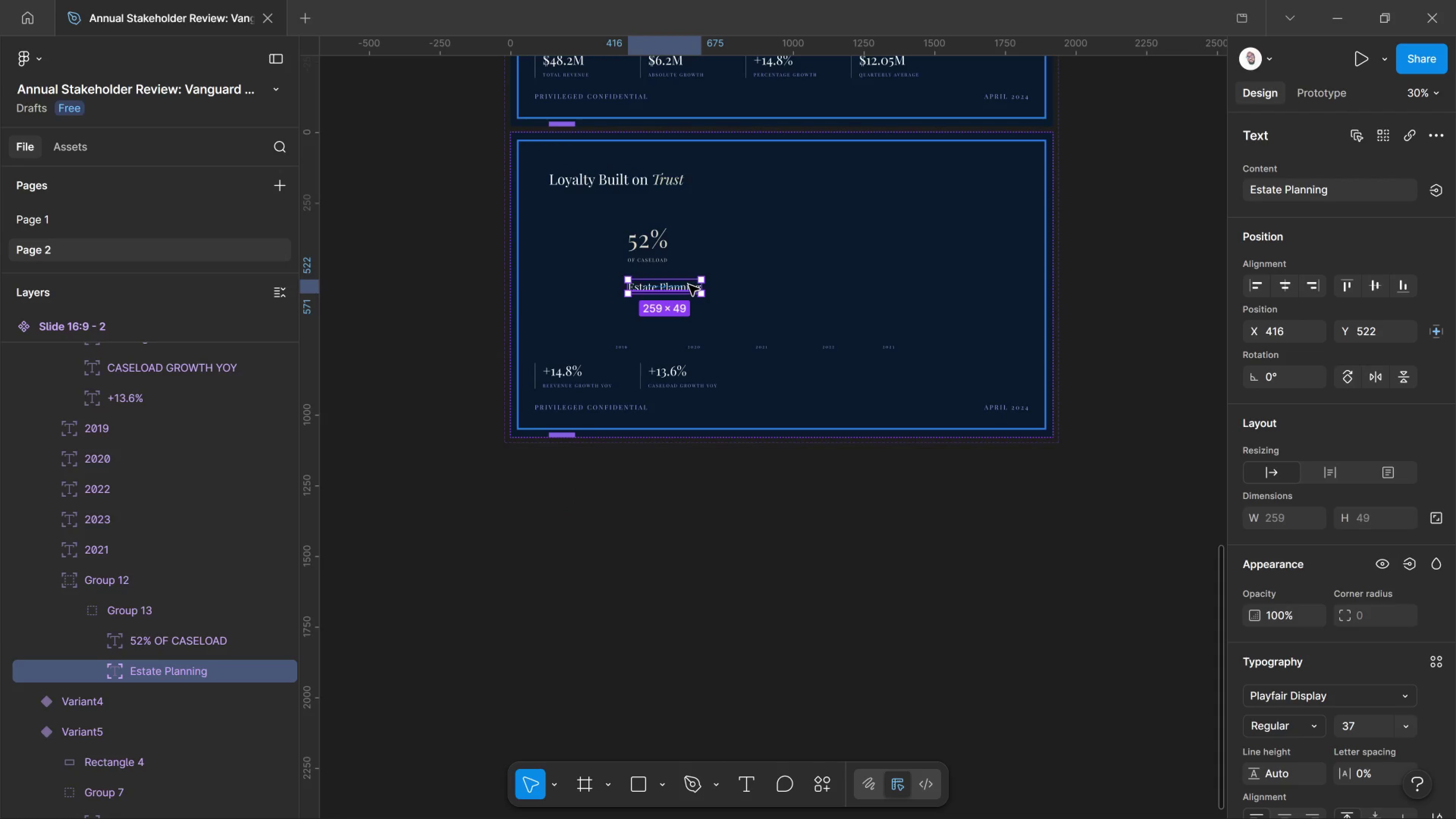 
key(Delete)
 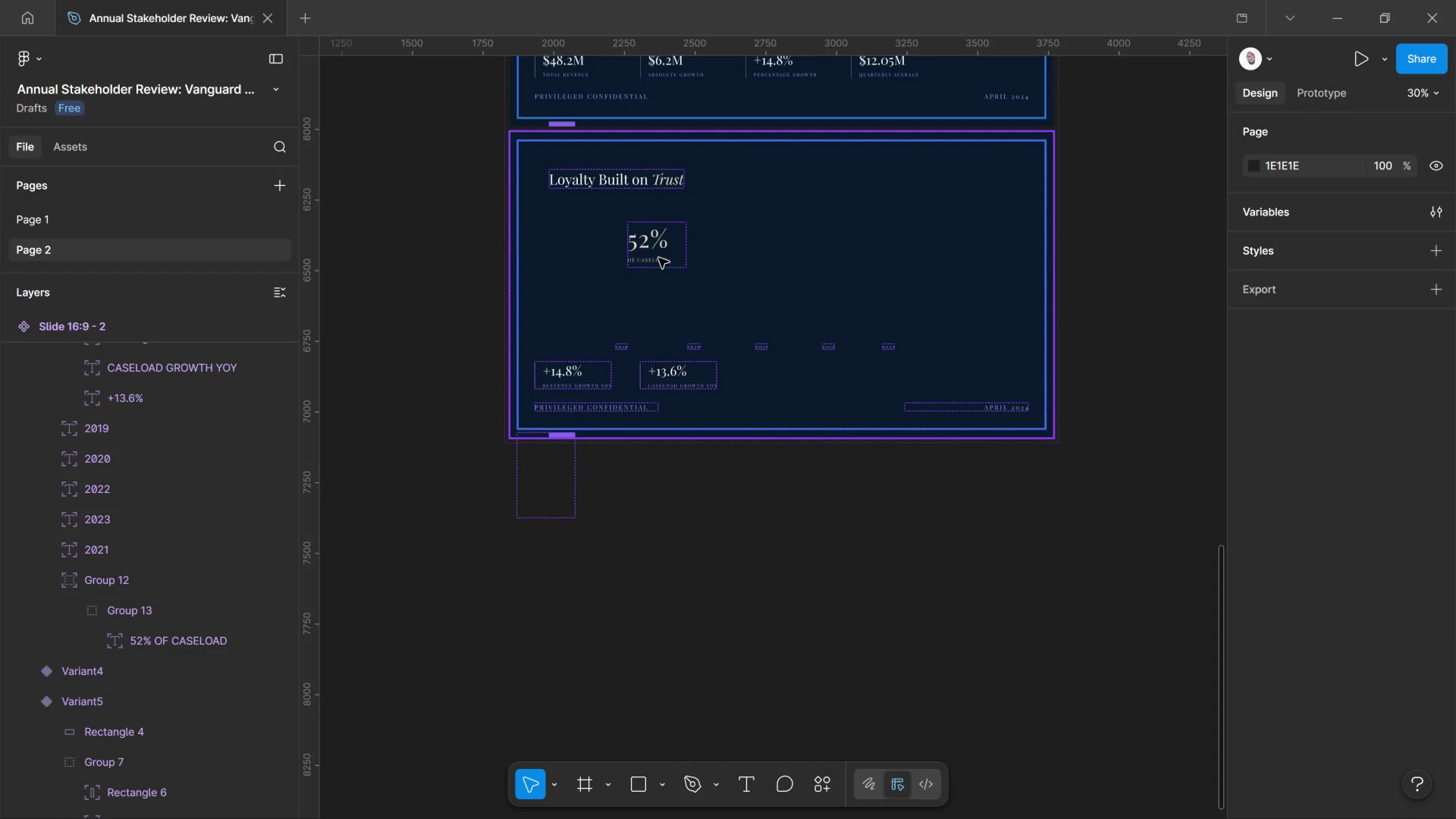 
left_click([659, 258])
 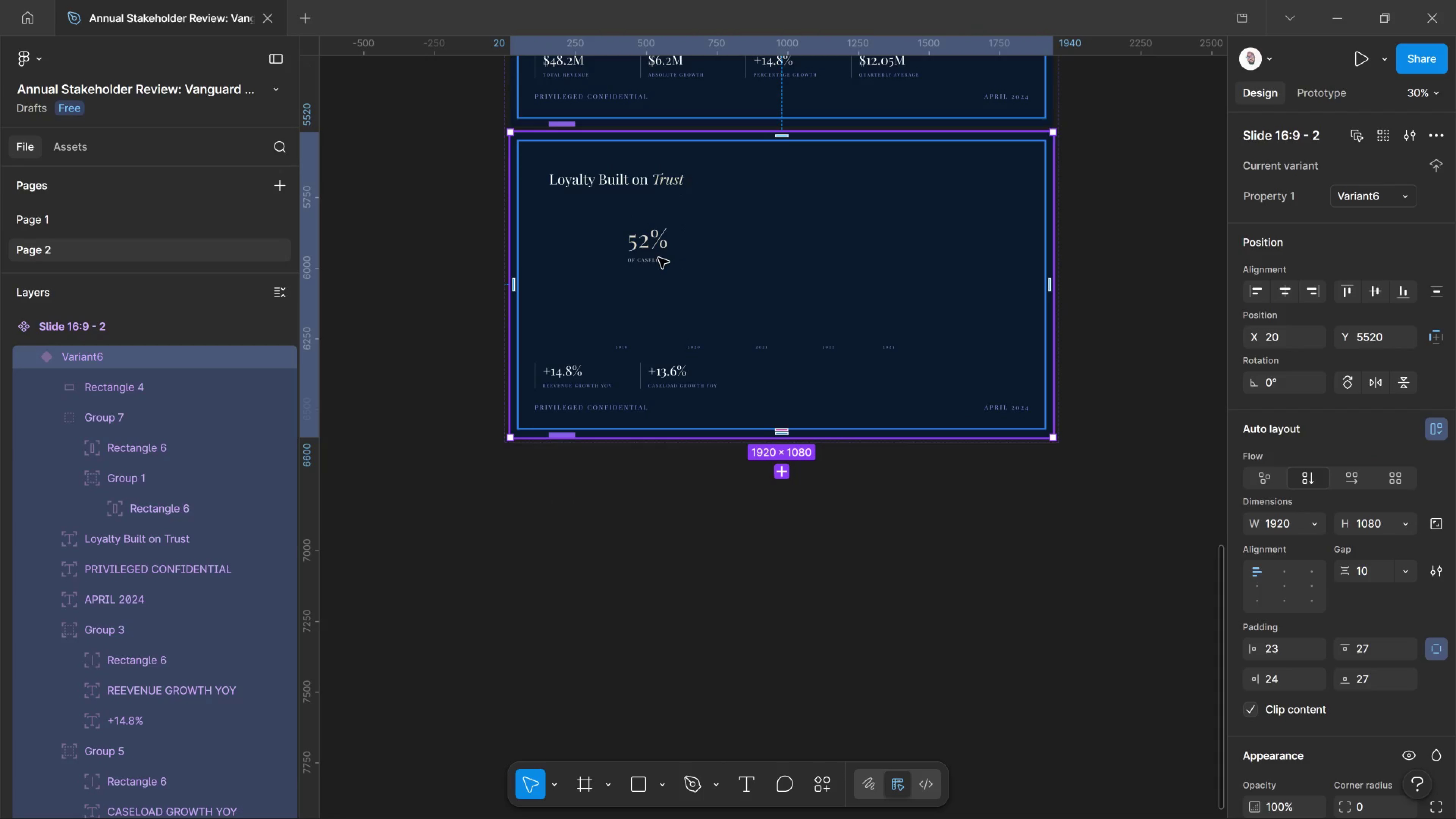 
double_click([659, 258])
 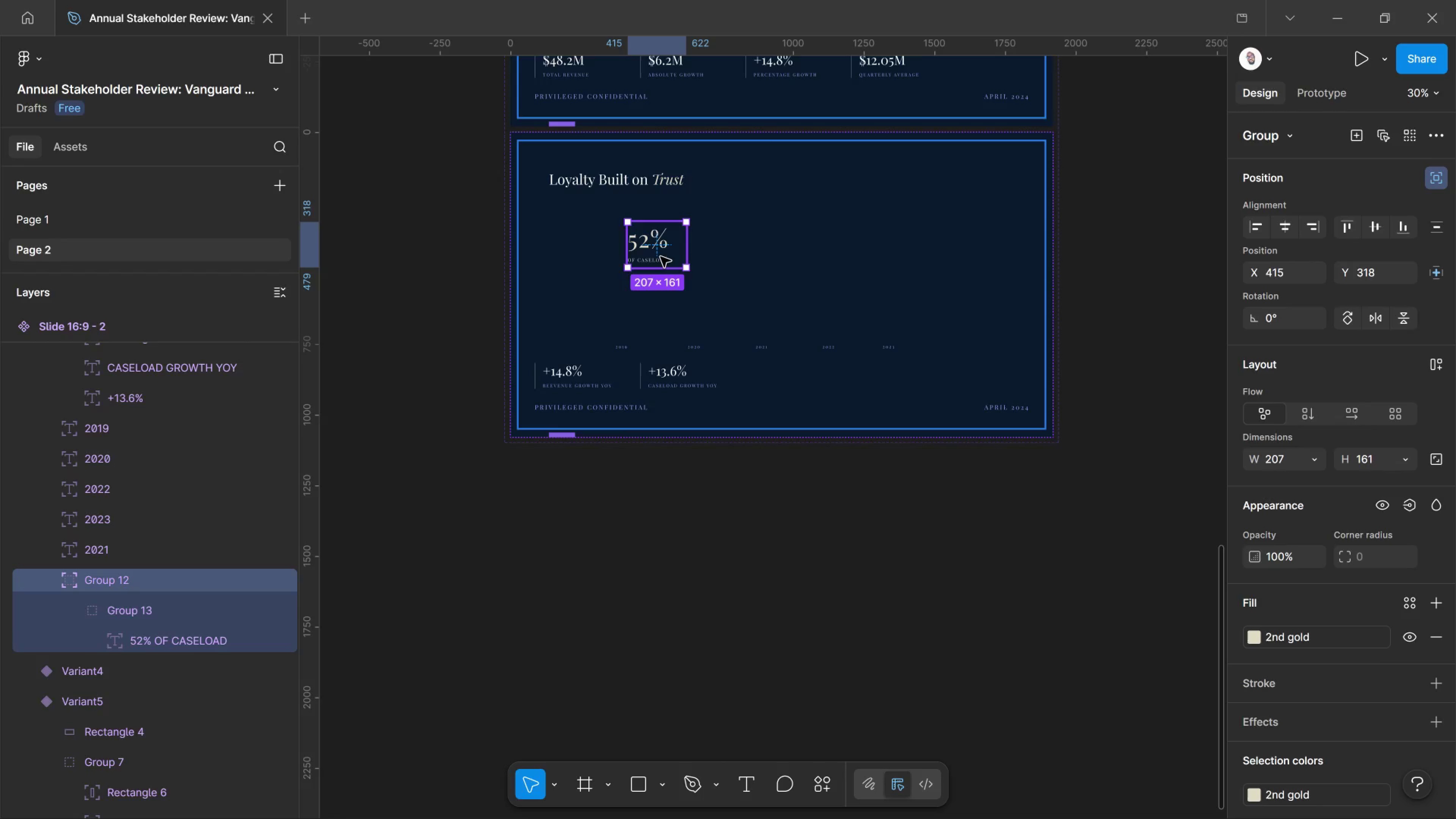 
wait(7.48)
 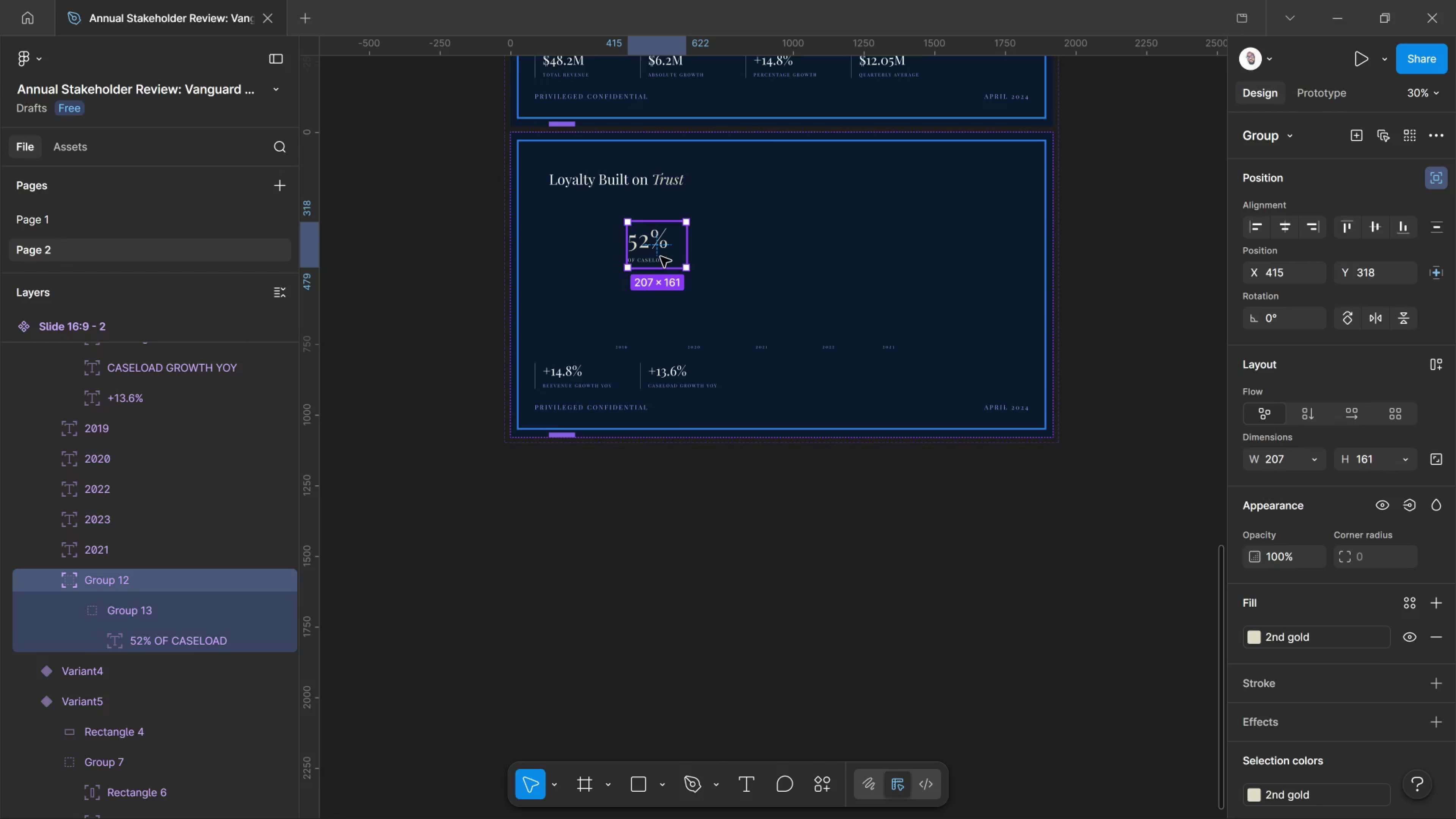 
double_click([646, 245])
 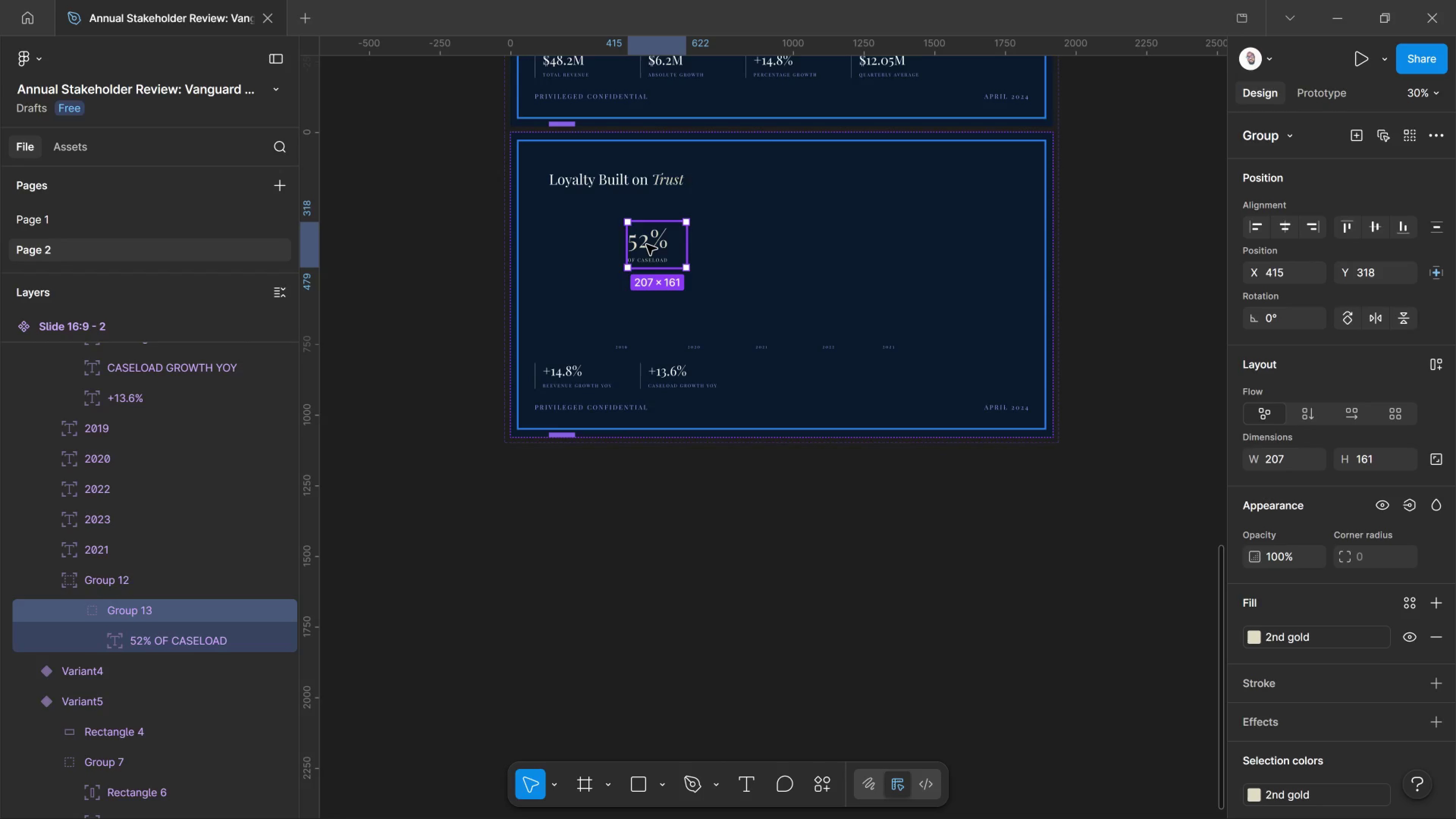 
double_click([646, 245])
 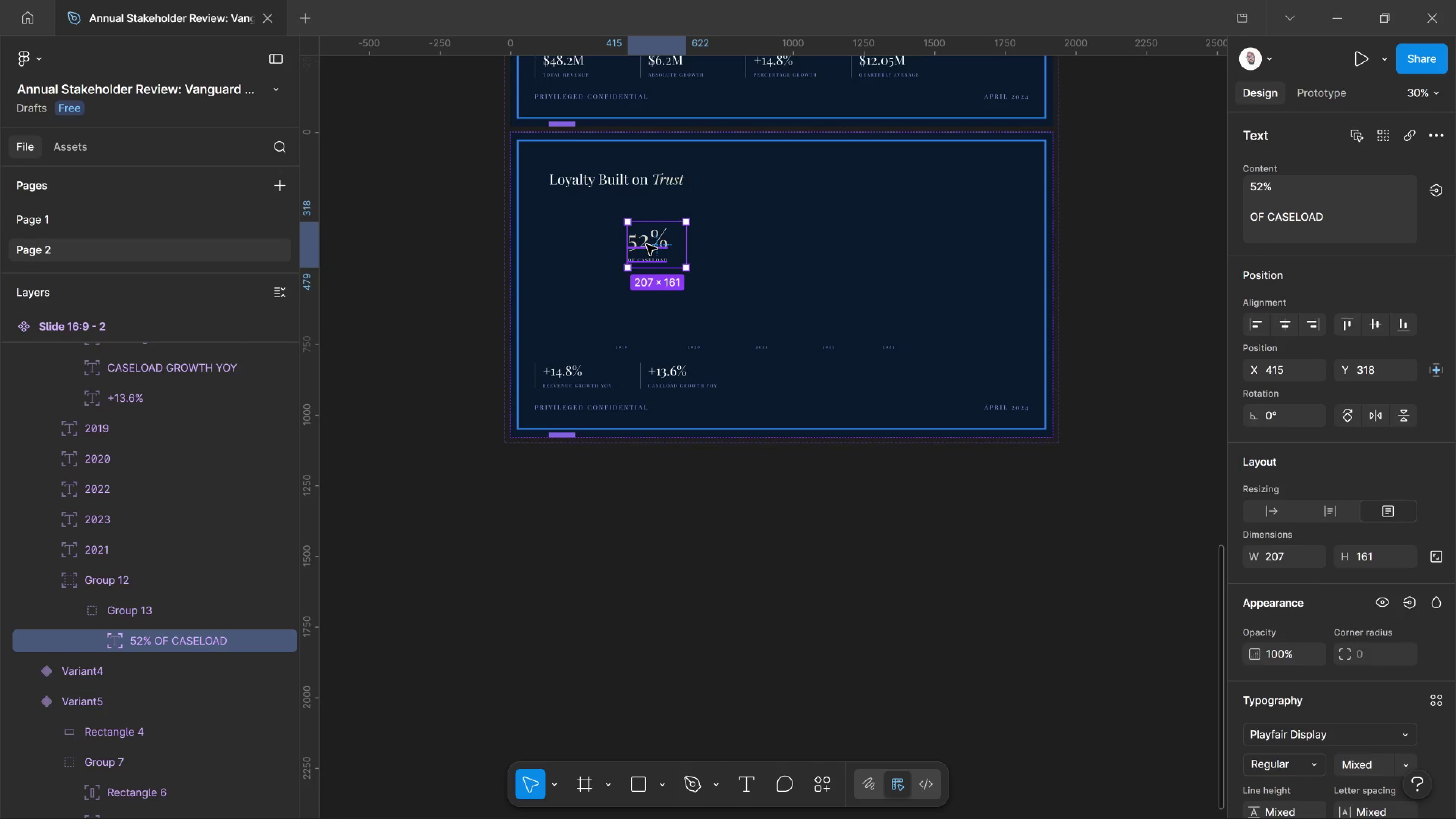 
double_click([646, 245])
 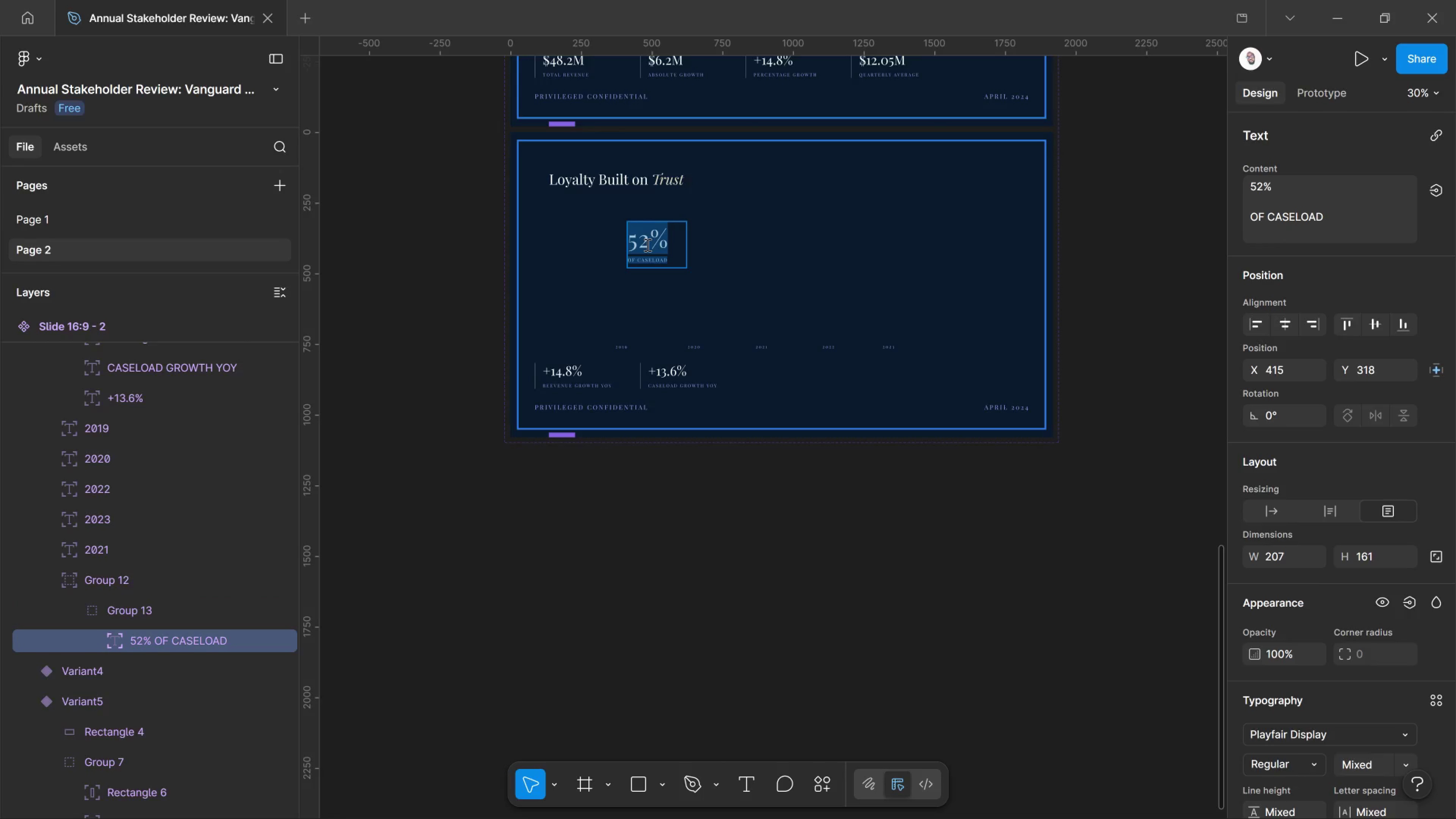 
left_click([646, 245])
 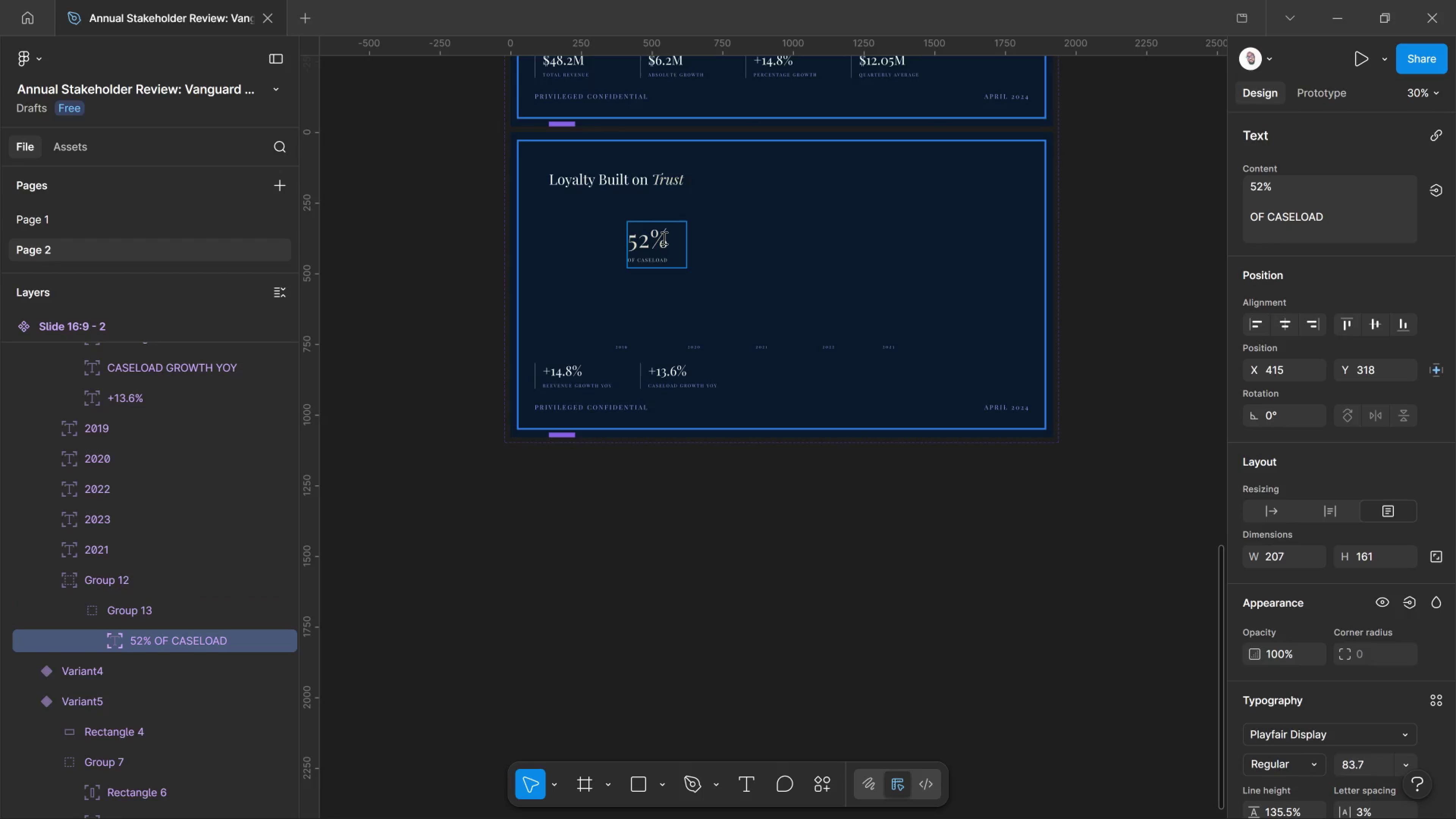 
left_click_drag(start_coordinate=[663, 238], to_coordinate=[626, 236])
 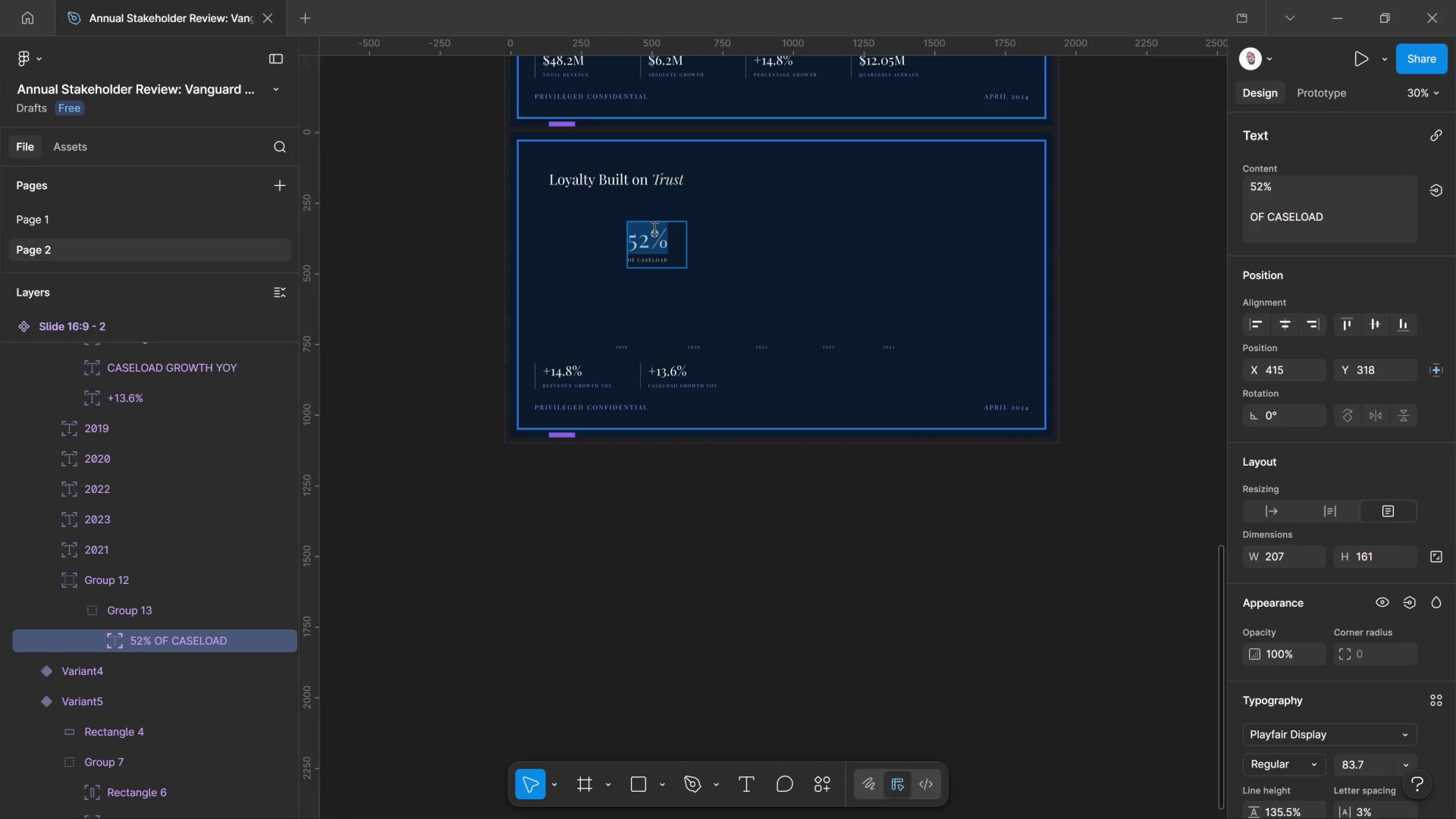 
type(94%)
 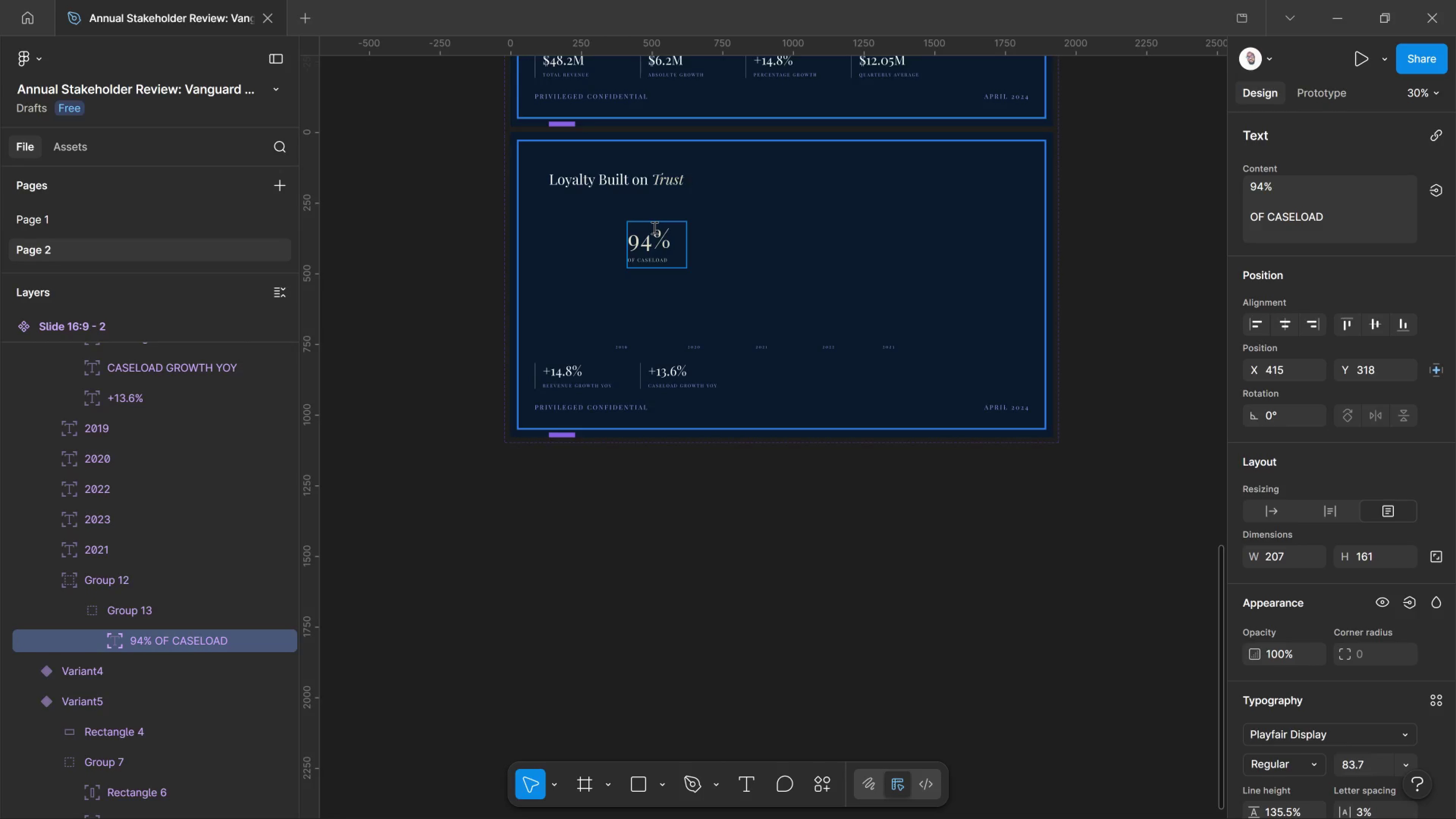 
key(ArrowDown)
 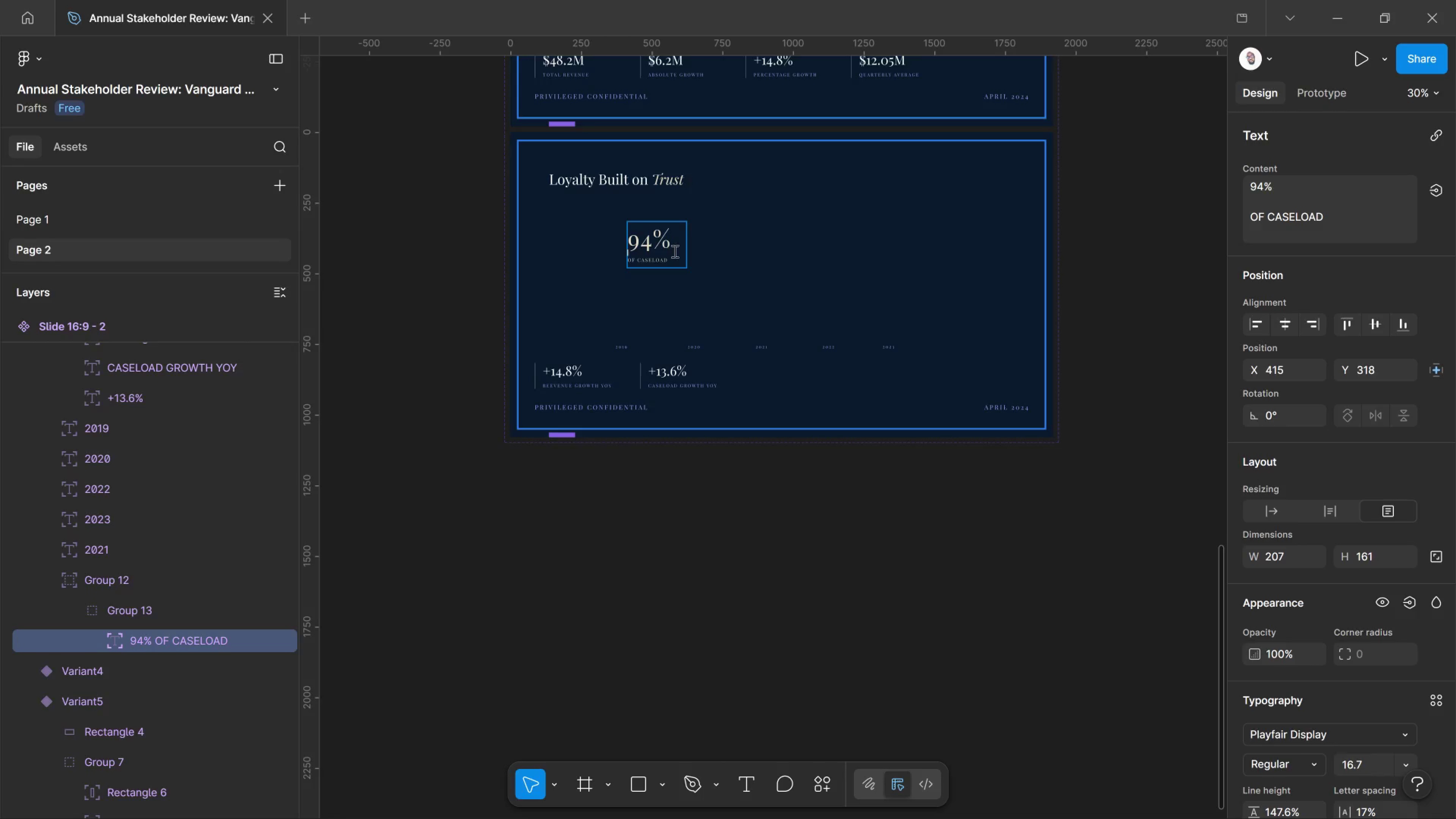 
hold_key(key=ControlLeft, duration=1.01)
scroll: coordinate [671, 266], scroll_direction: up, amount: 12.0
 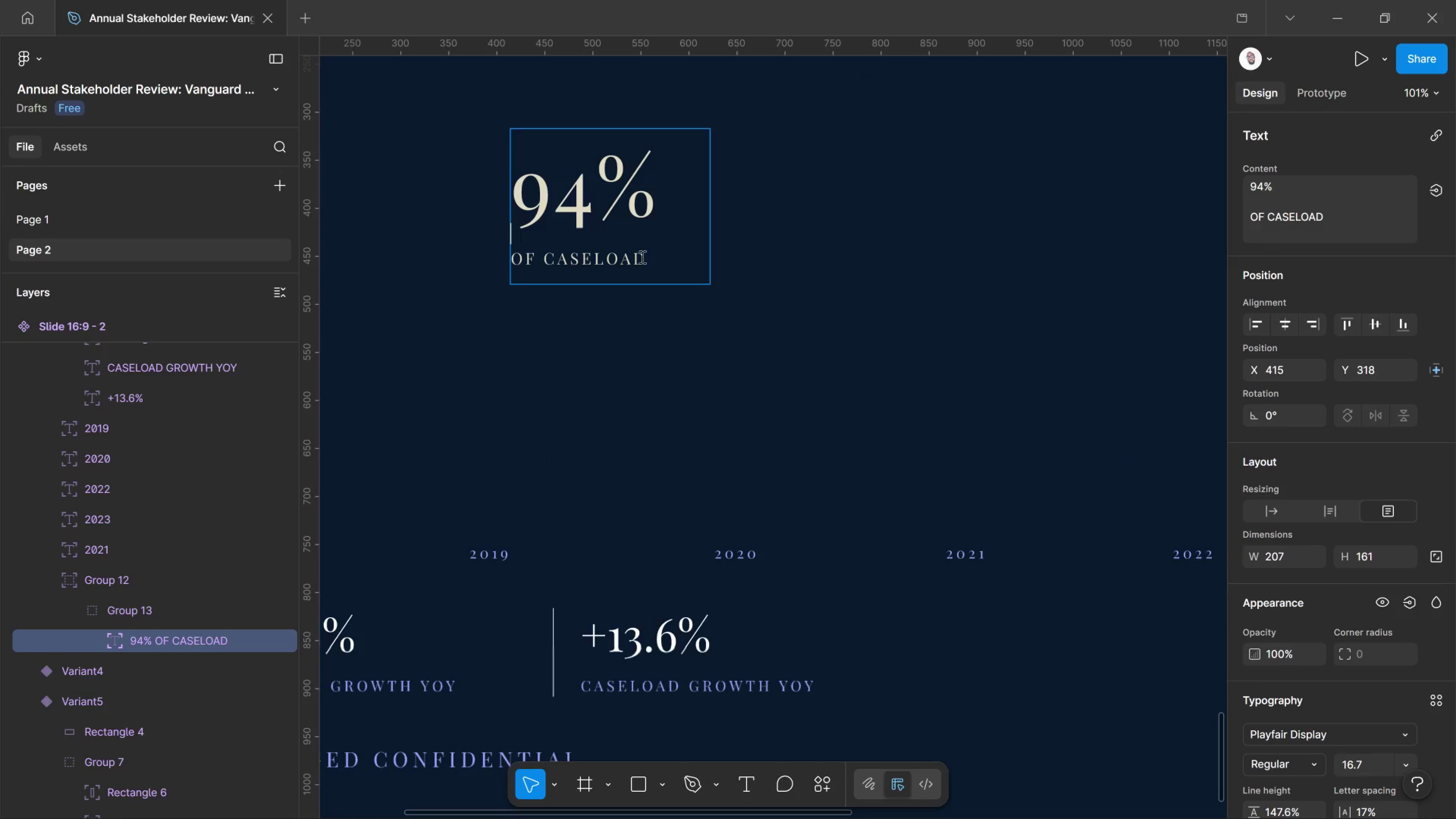 
left_click_drag(start_coordinate=[642, 257], to_coordinate=[408, 286])
 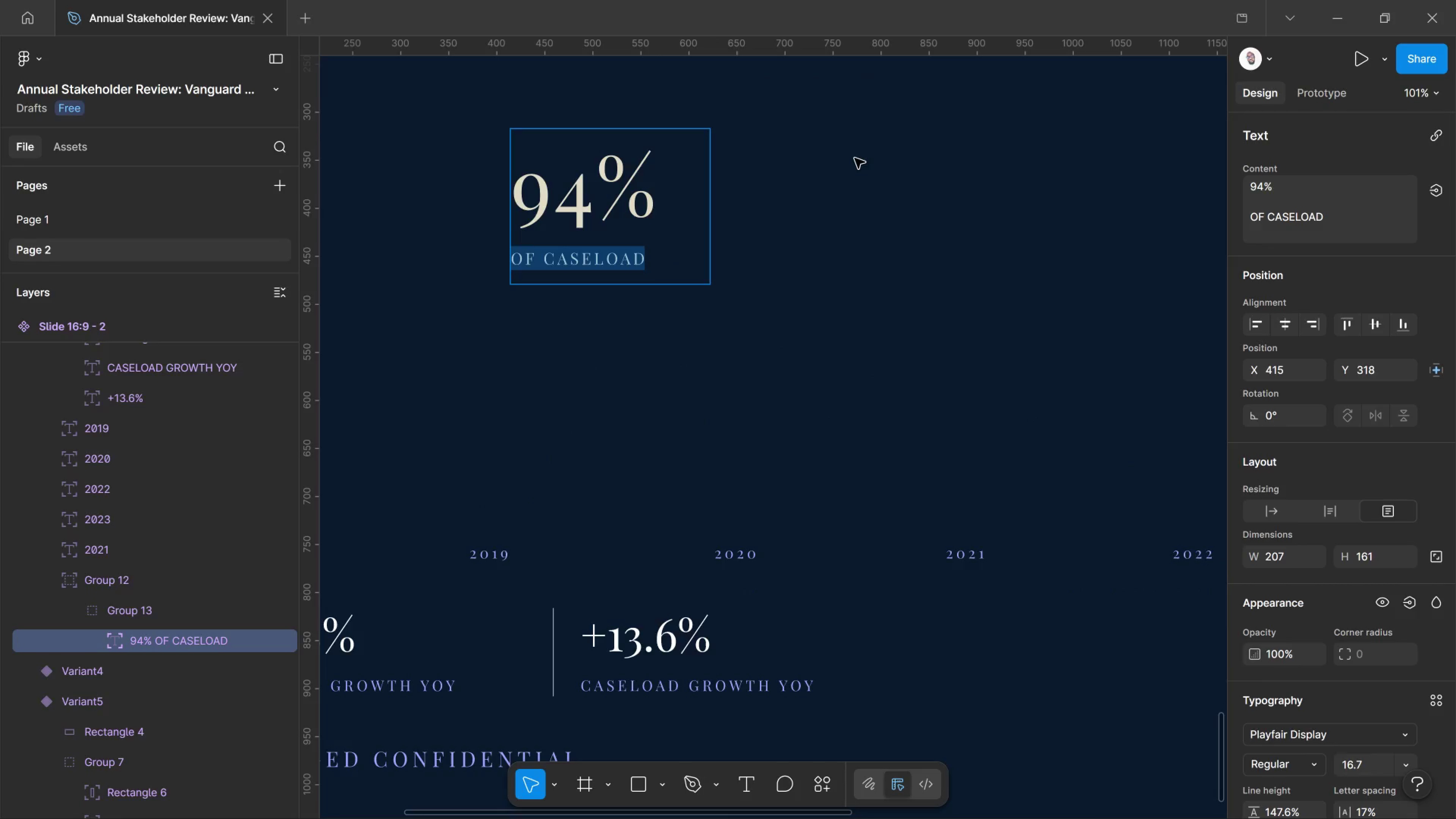 
type(CLIENT RENTENTION RATE 2023)
 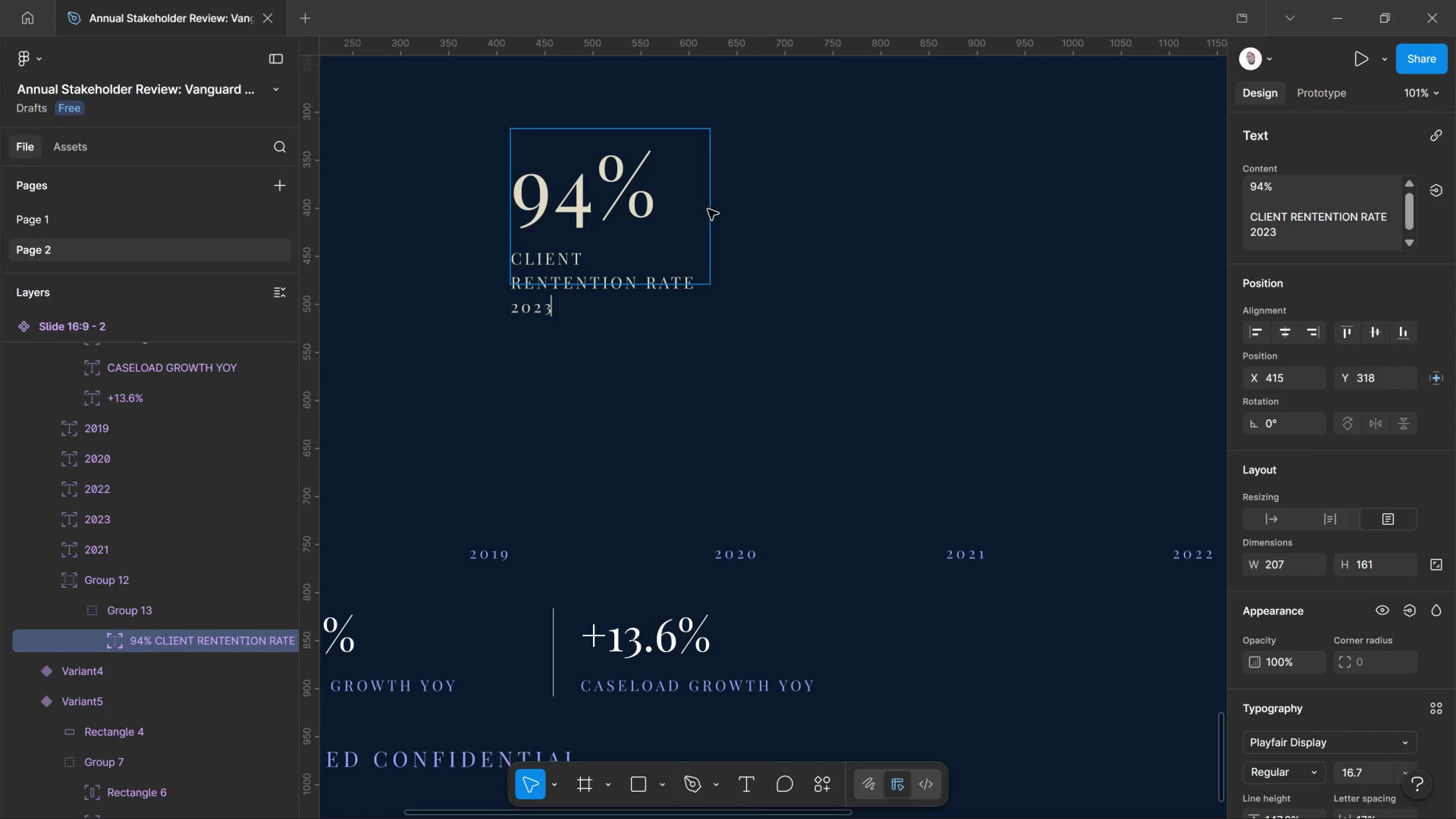 
left_click([705, 209])
 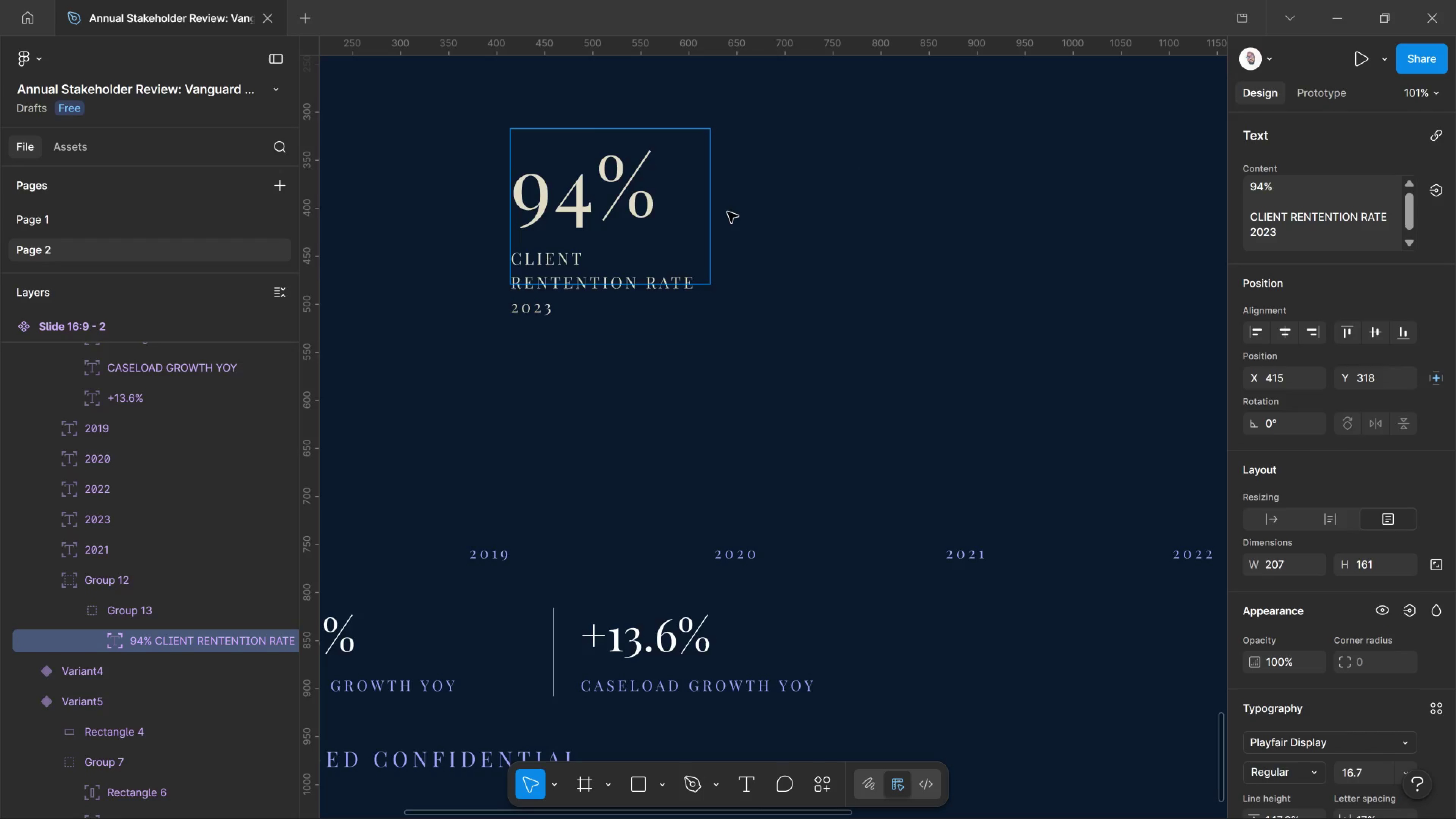 
left_click([728, 212])
 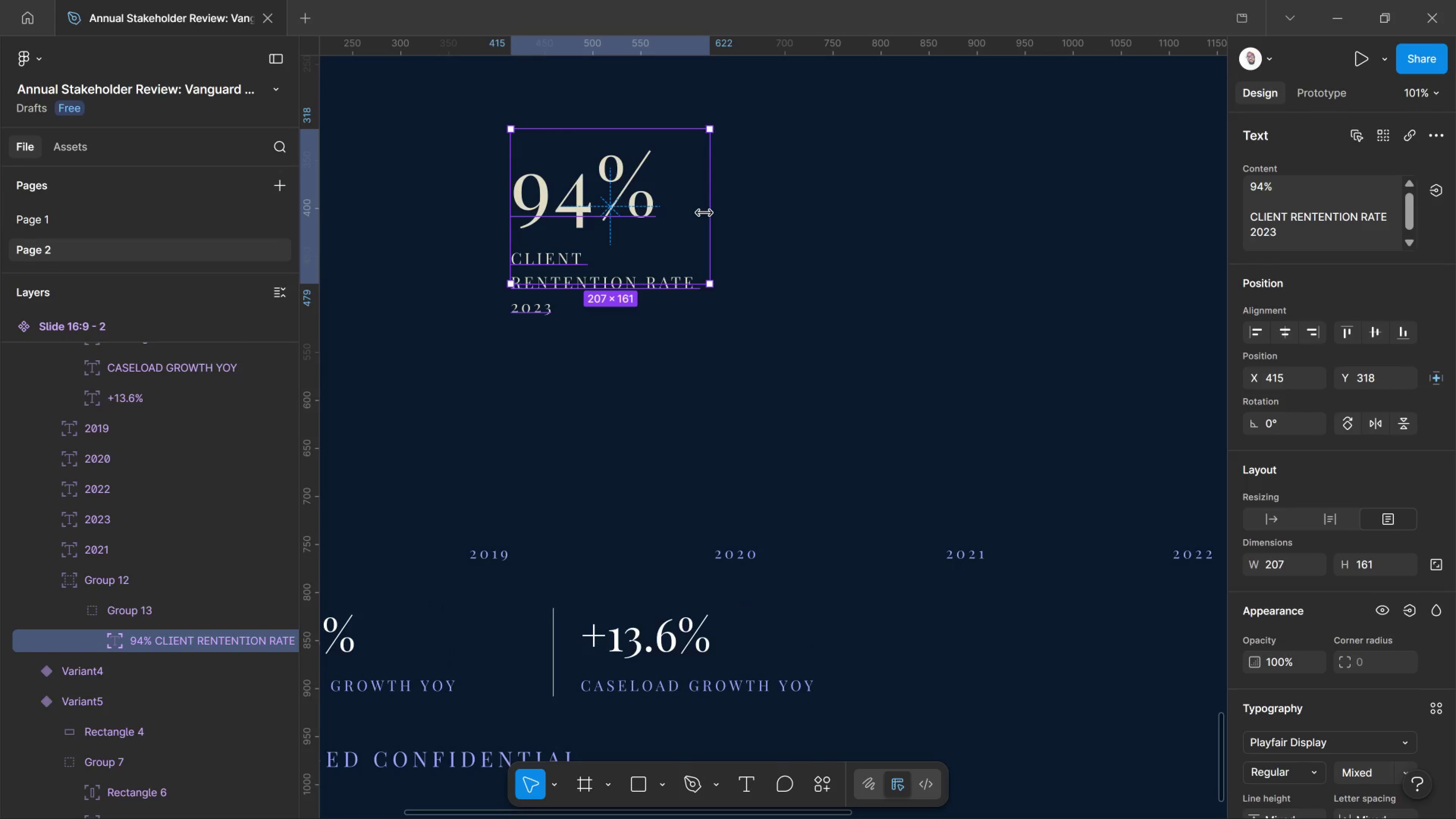 
left_click_drag(start_coordinate=[704, 213], to_coordinate=[872, 216])
 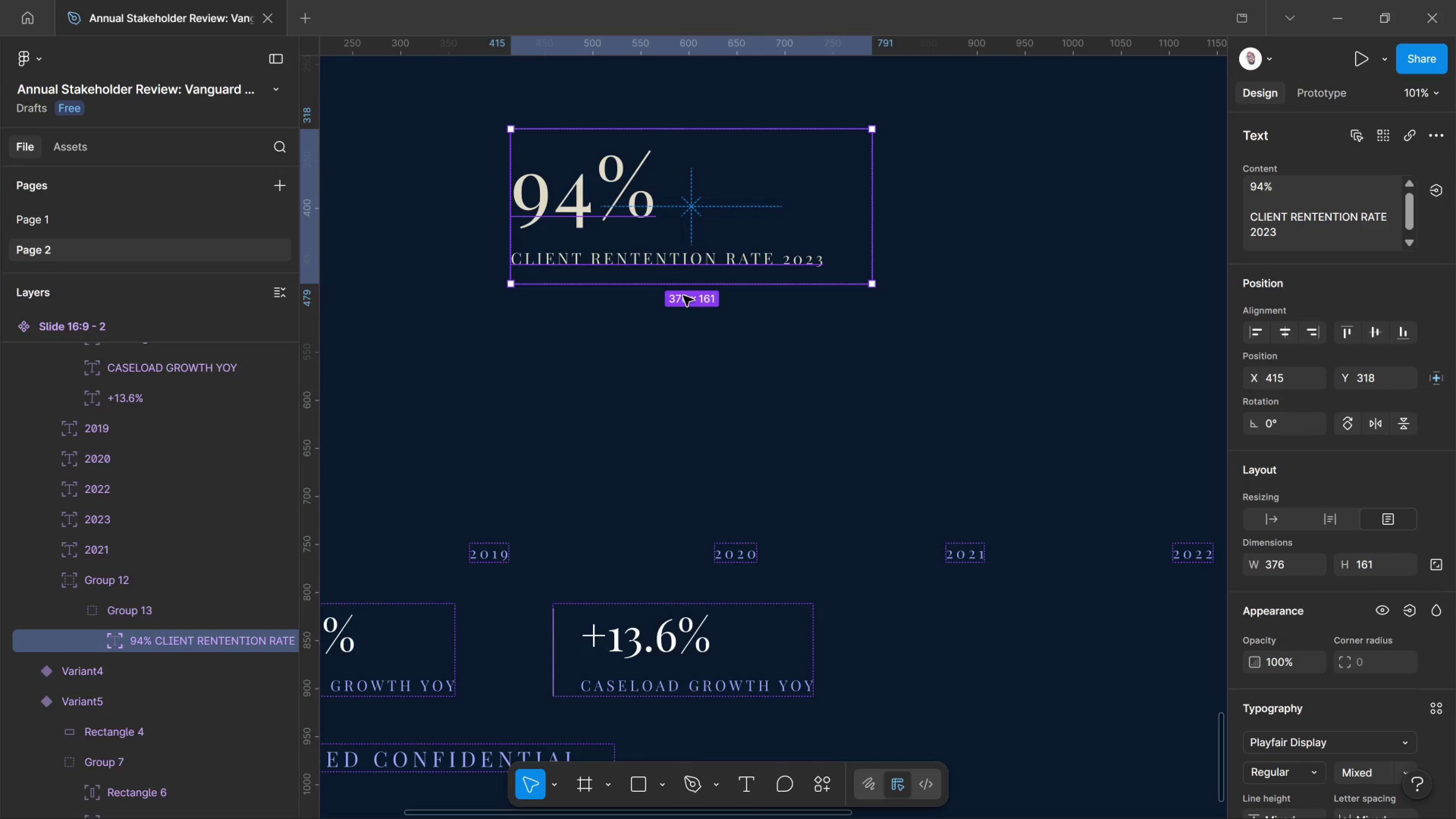 
left_click_drag(start_coordinate=[681, 281], to_coordinate=[686, 303])
 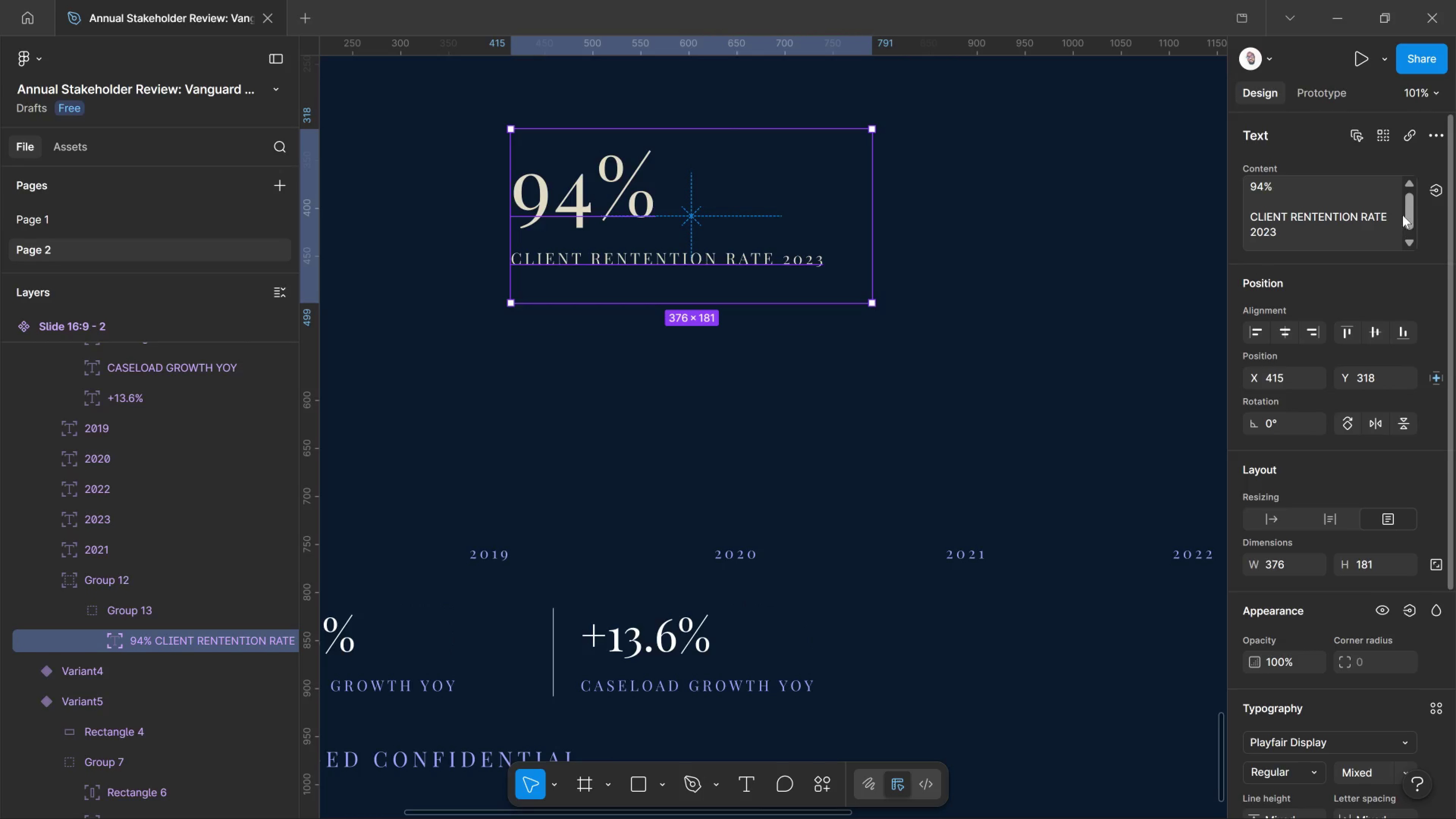 
scroll: coordinate [1400, 209], scroll_direction: up, amount: 2.0
 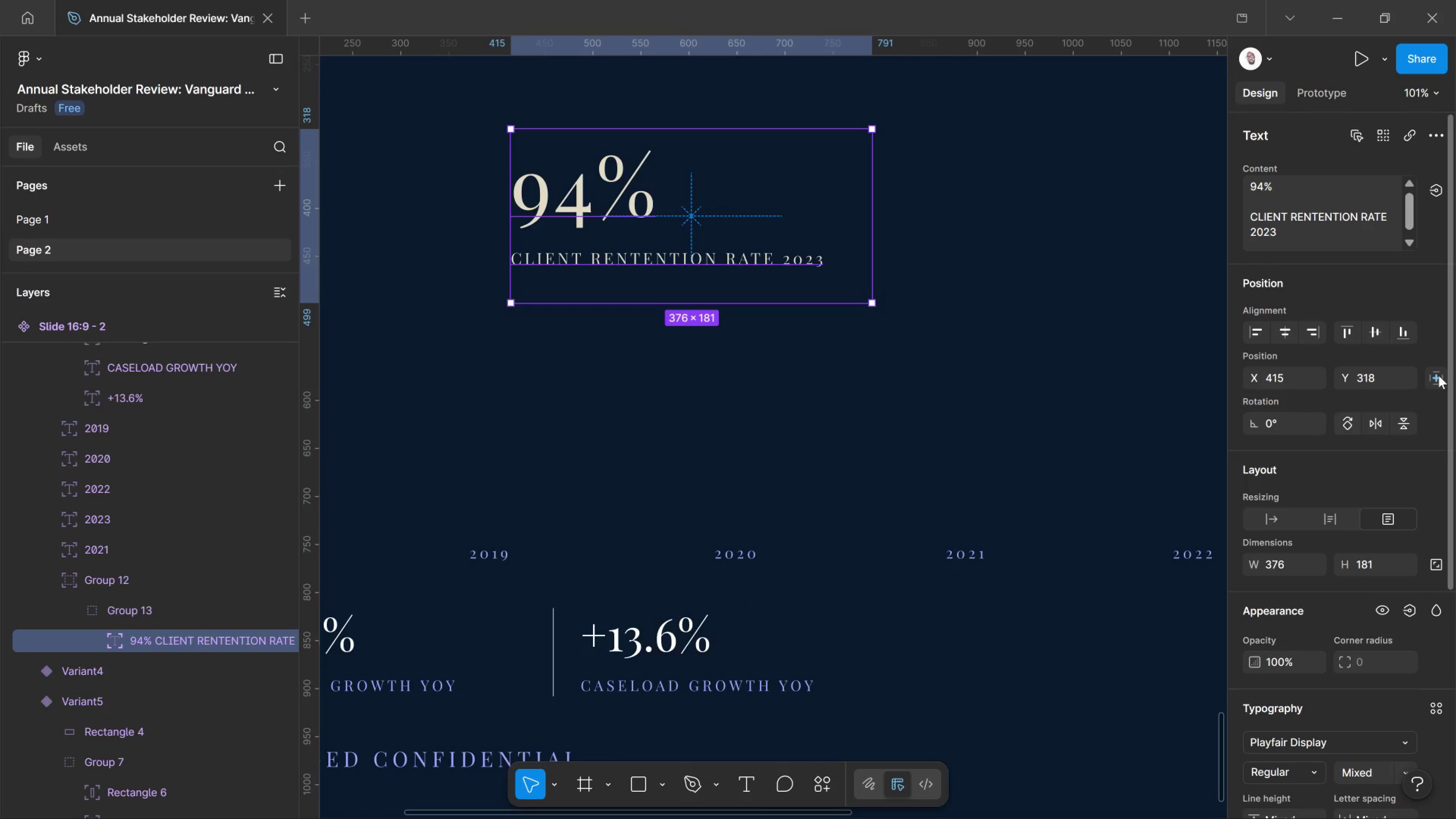 
left_click([1439, 375])
 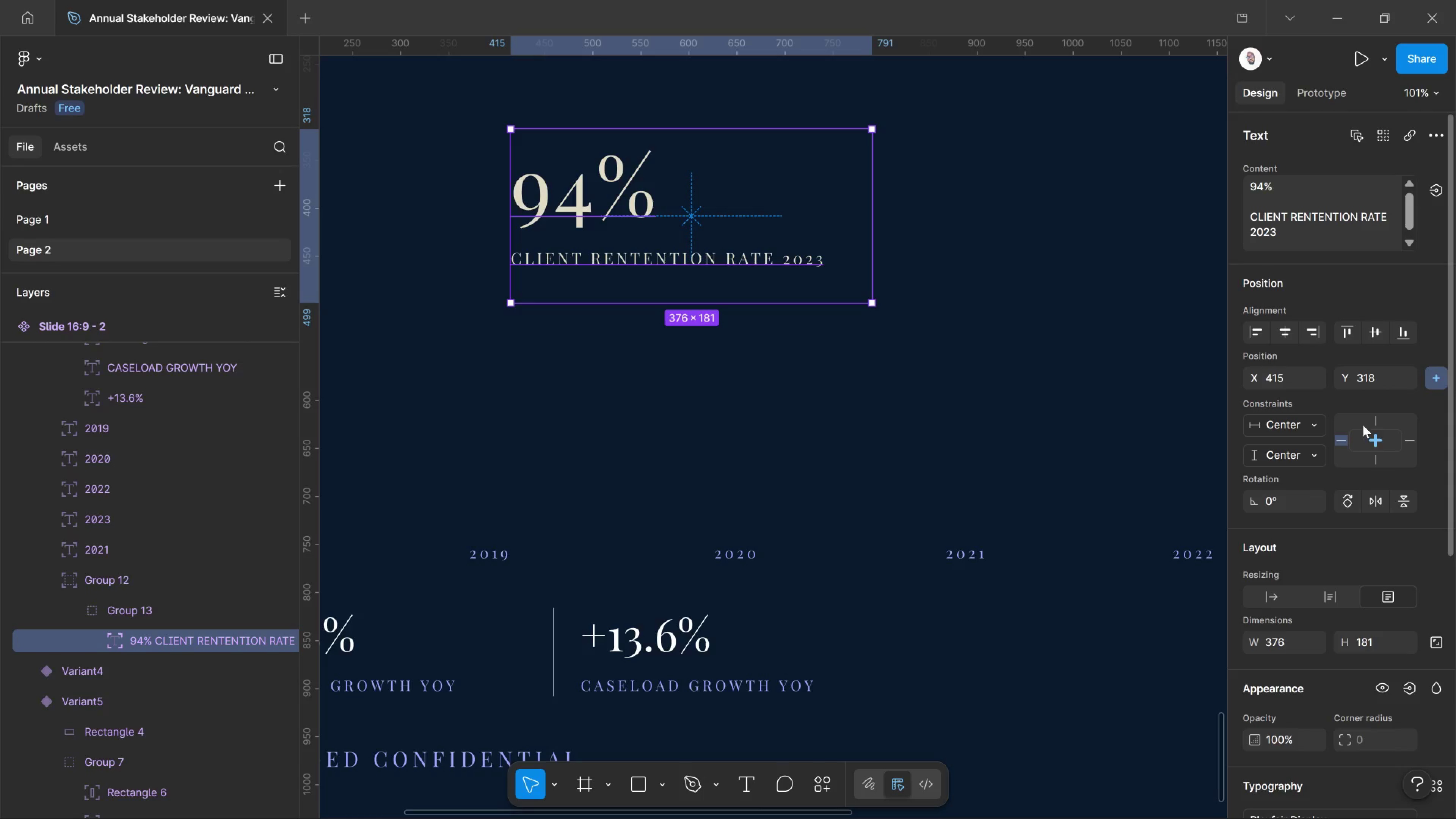 
left_click([1379, 419])
 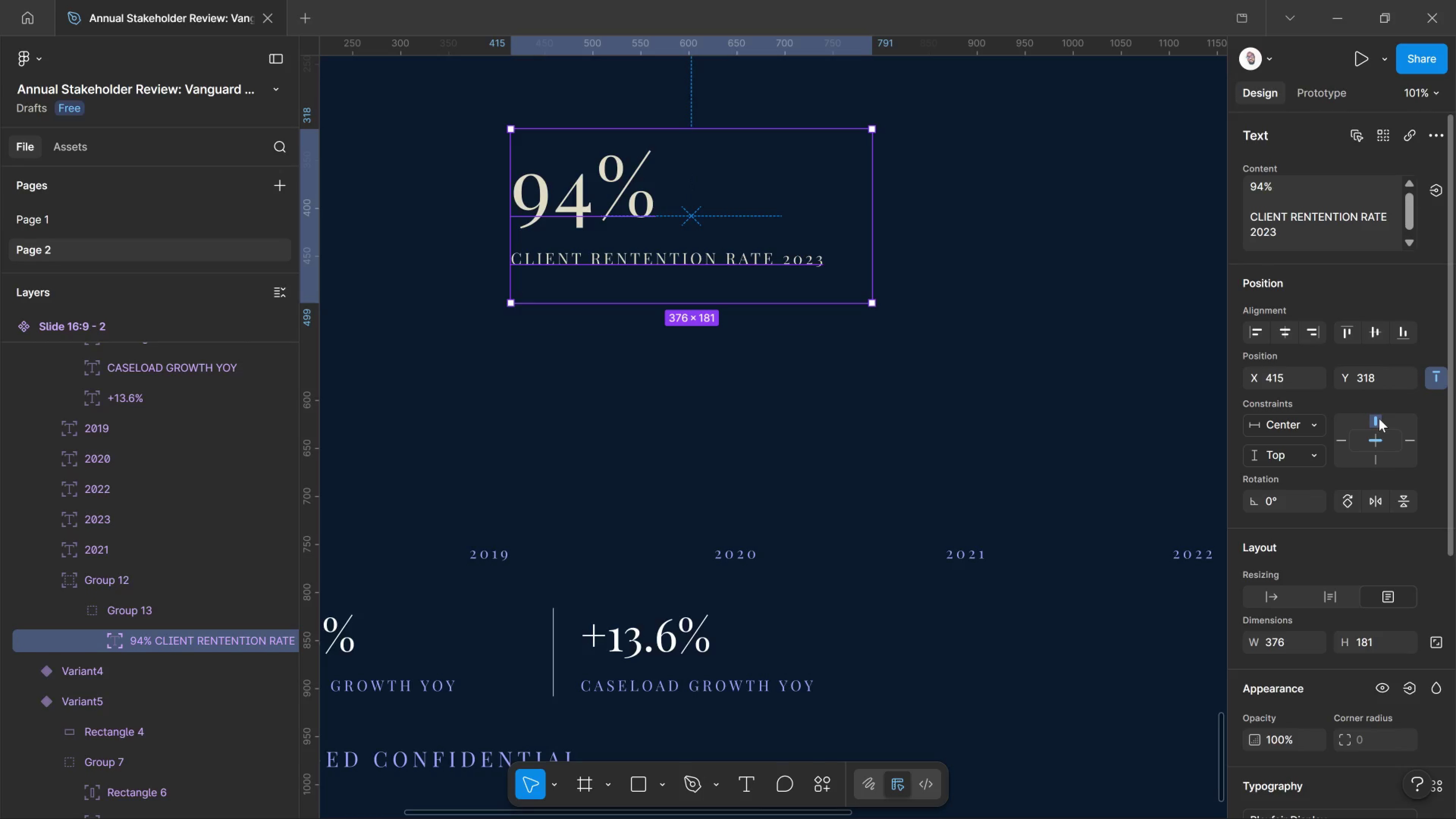 
left_click([1379, 419])
 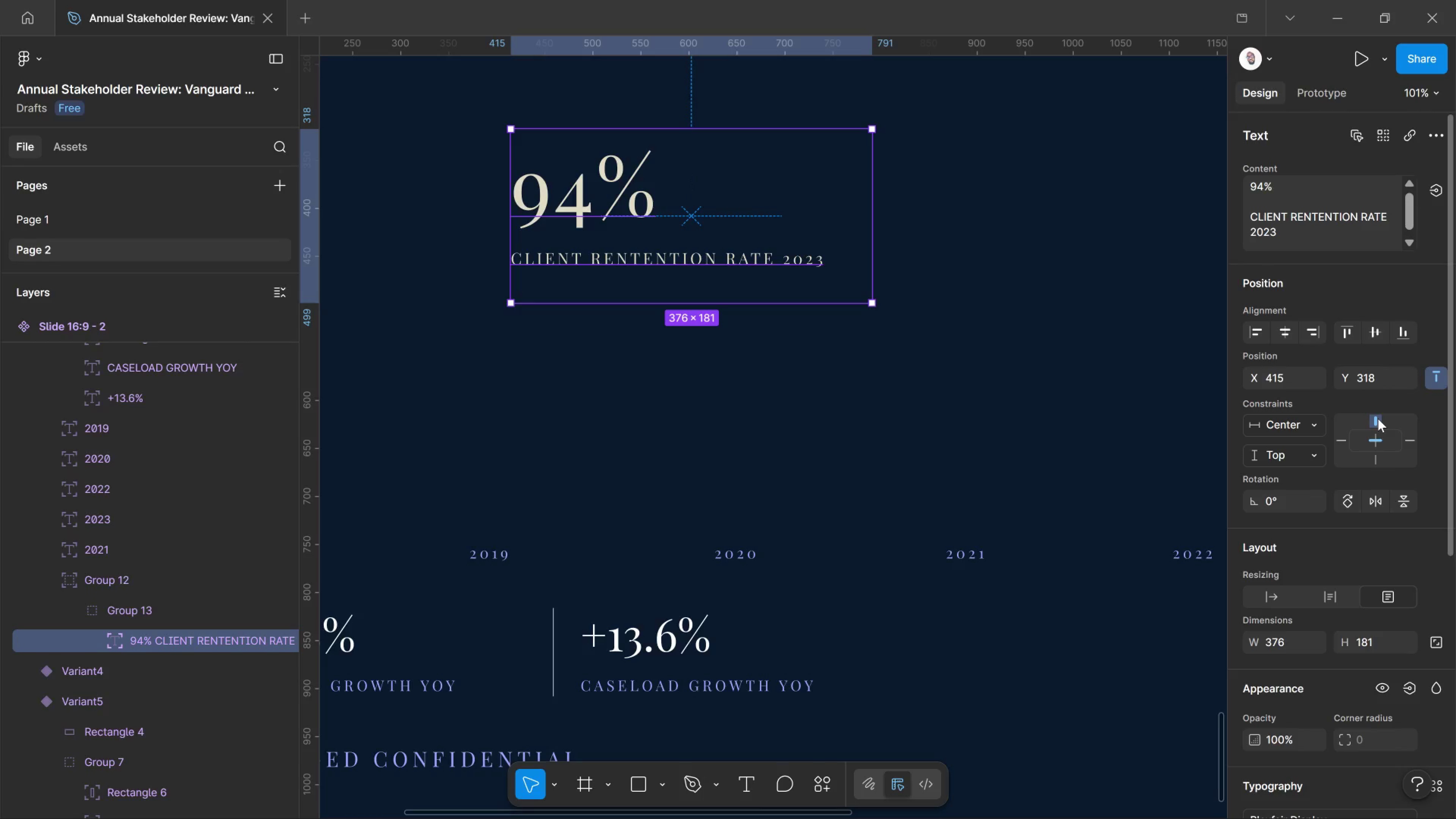 
left_click([1378, 419])
 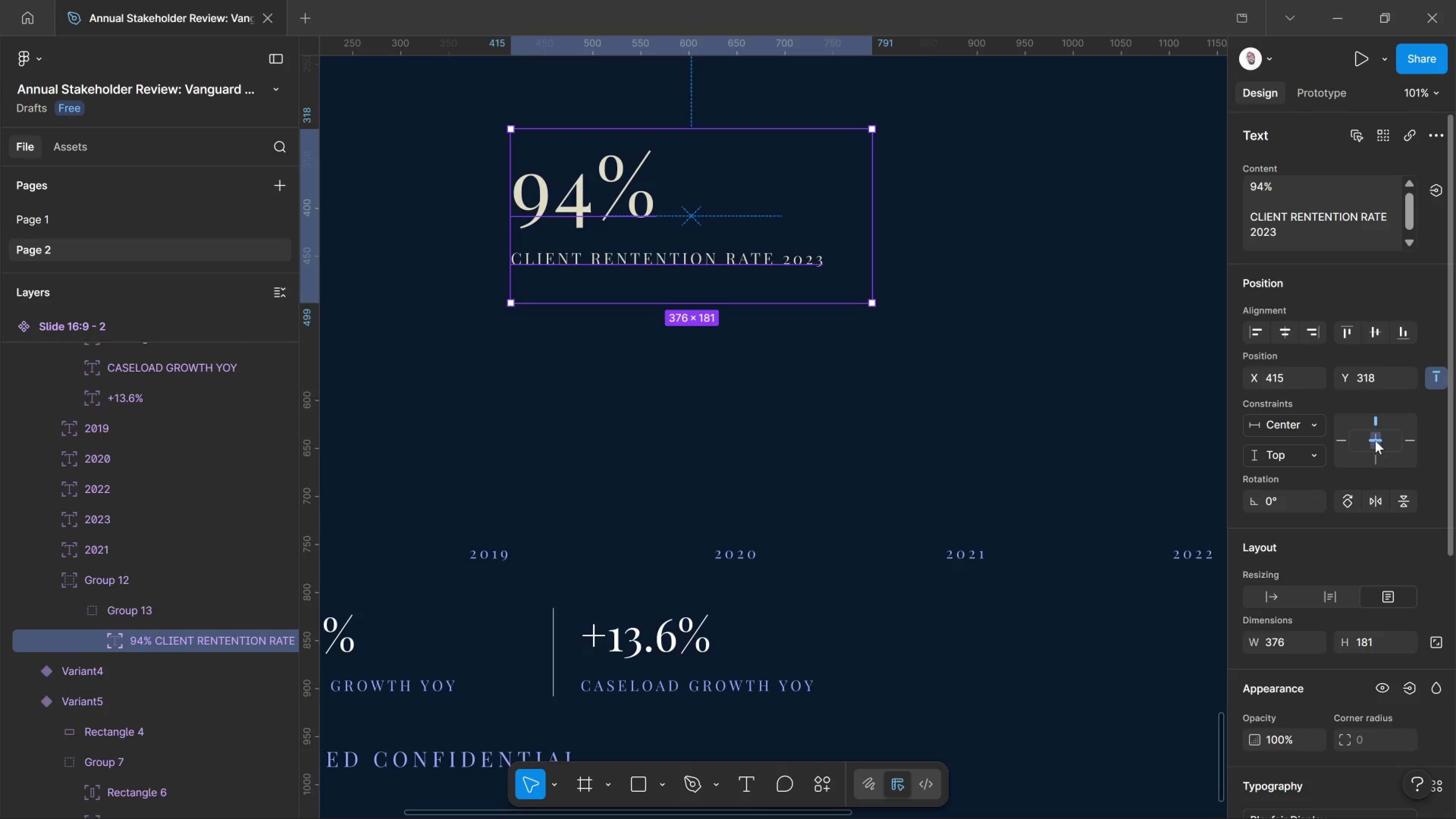 
left_click([1374, 441])
 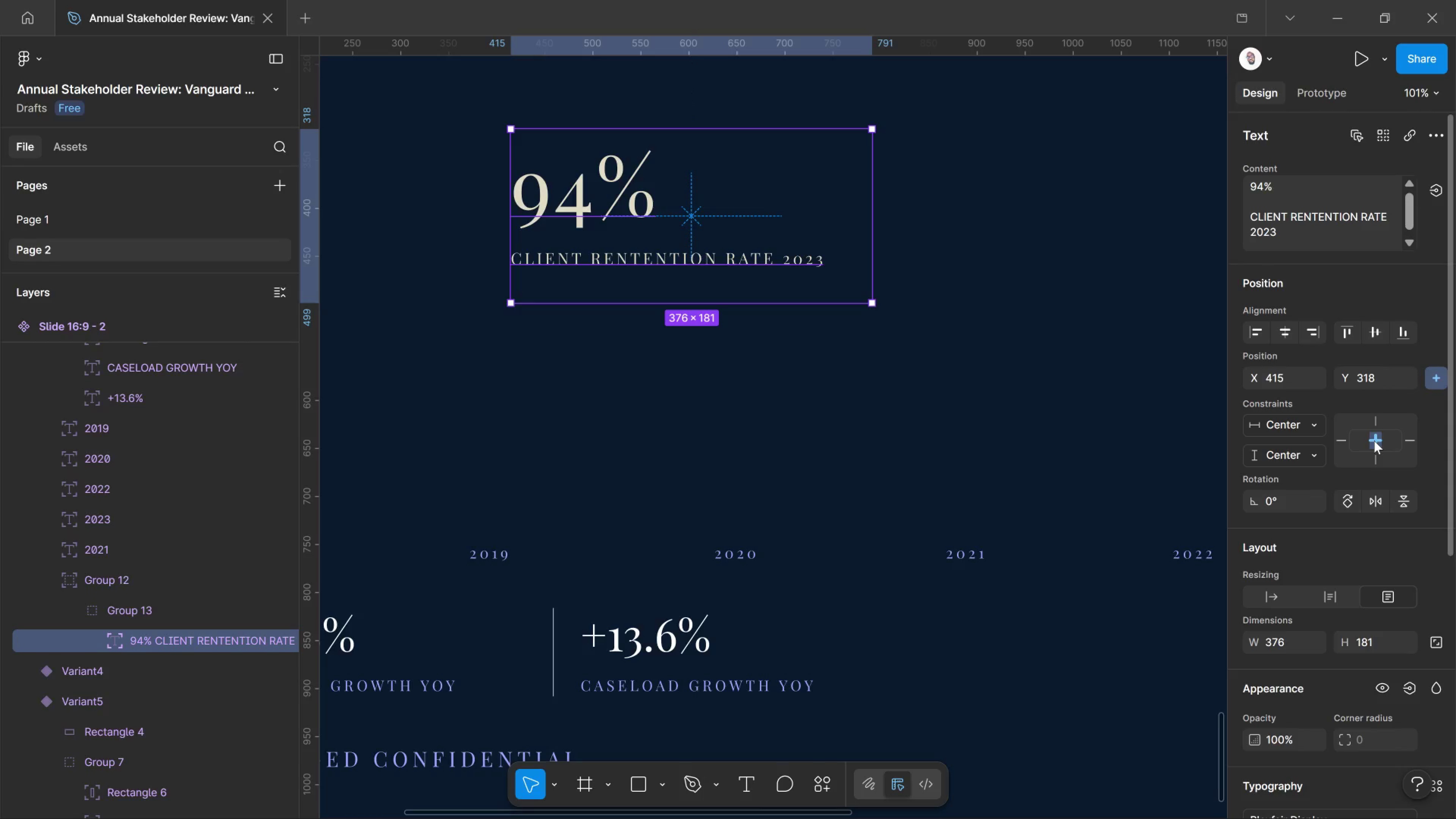 
left_click([1374, 441])
 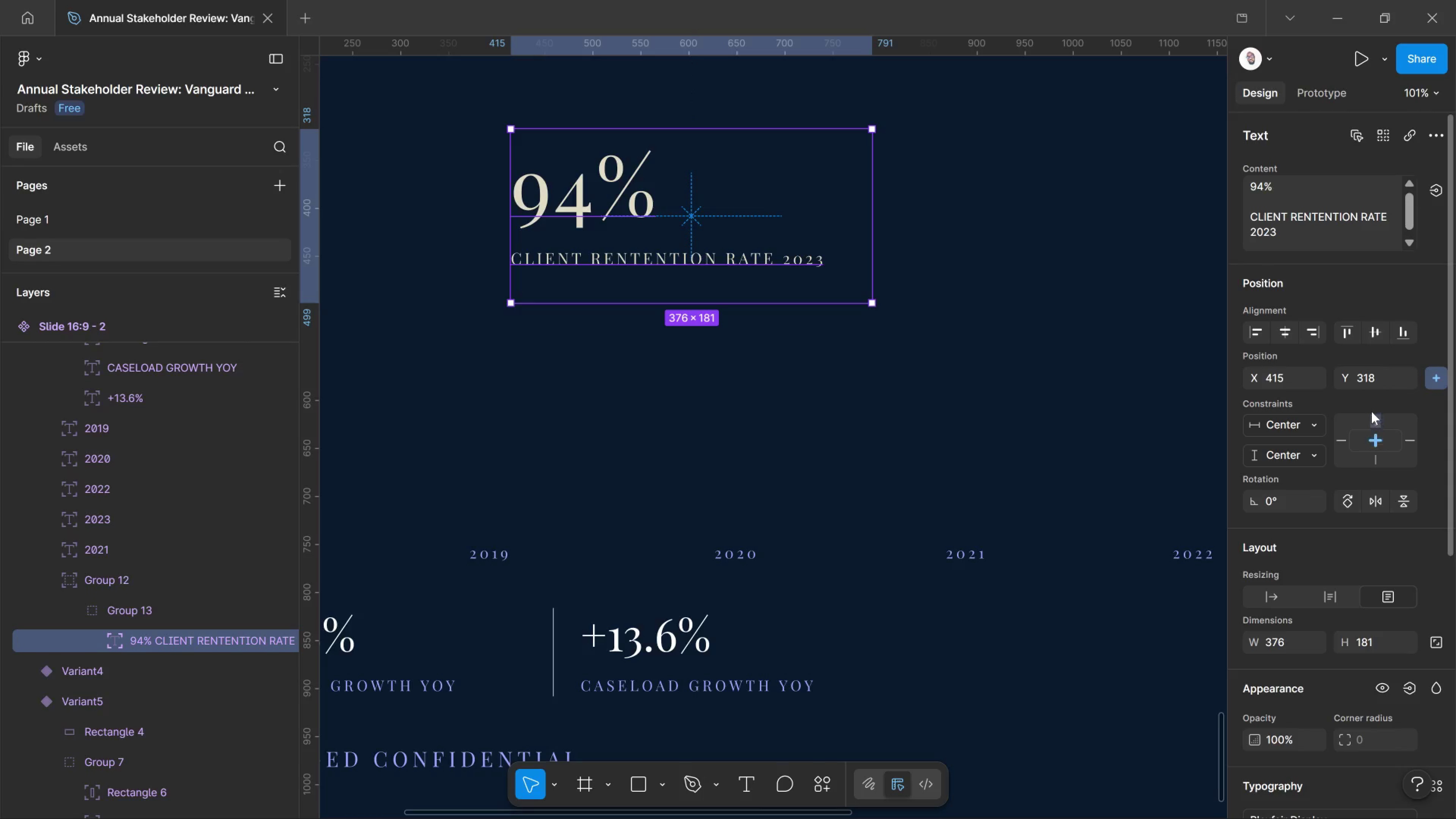 
left_click([1371, 411])
 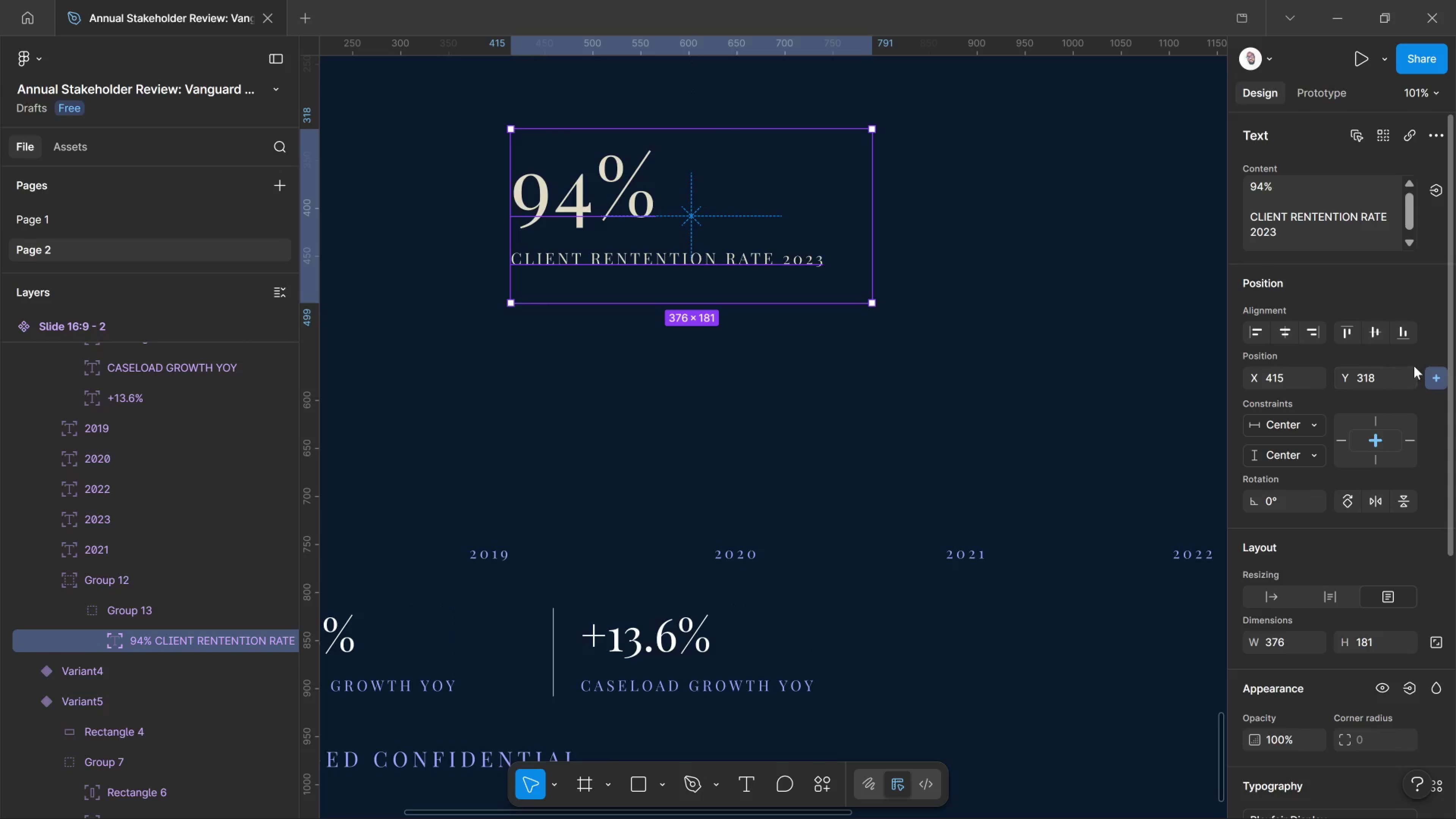 
left_click([1433, 374])
 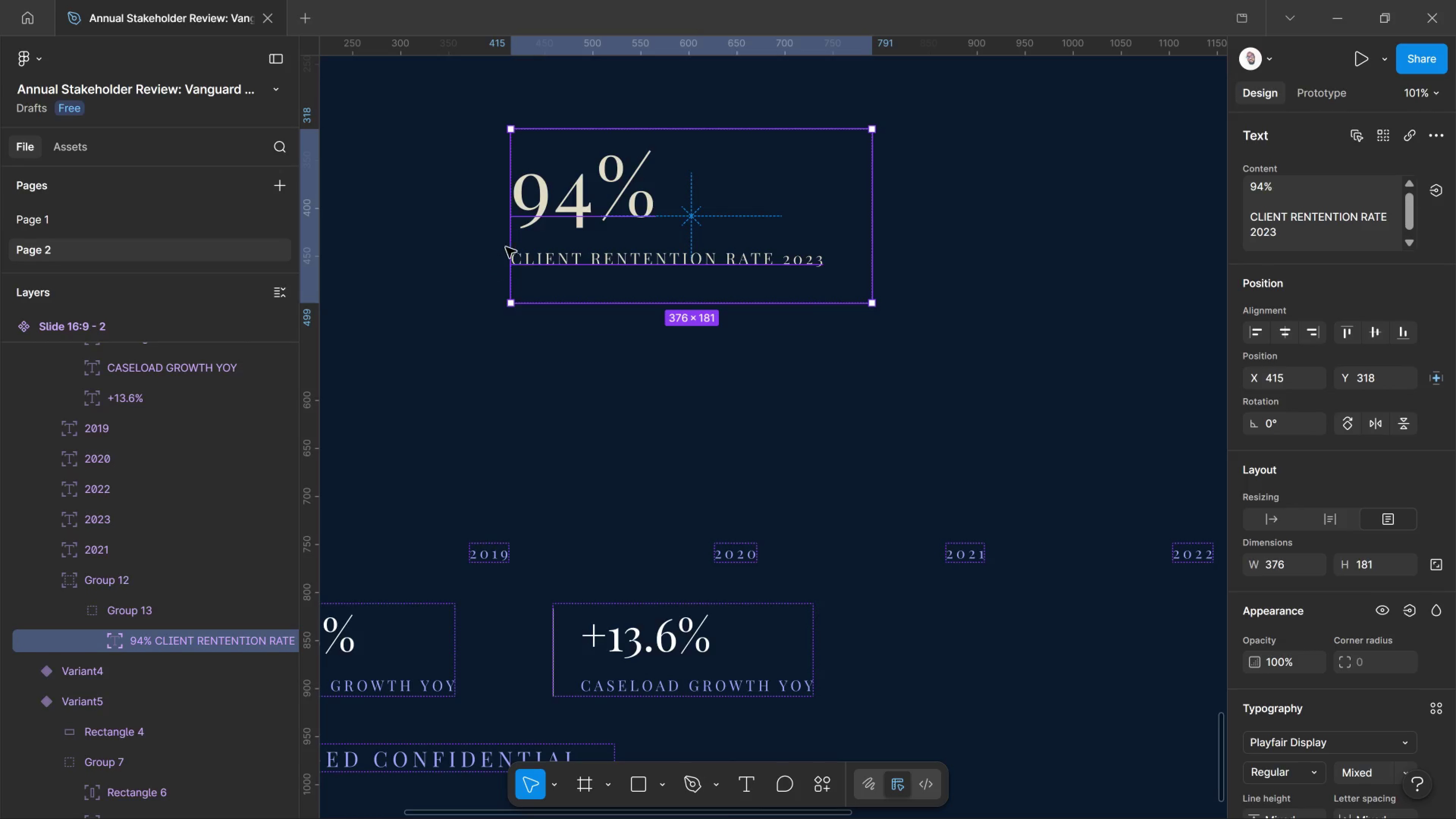 
left_click([515, 235])
 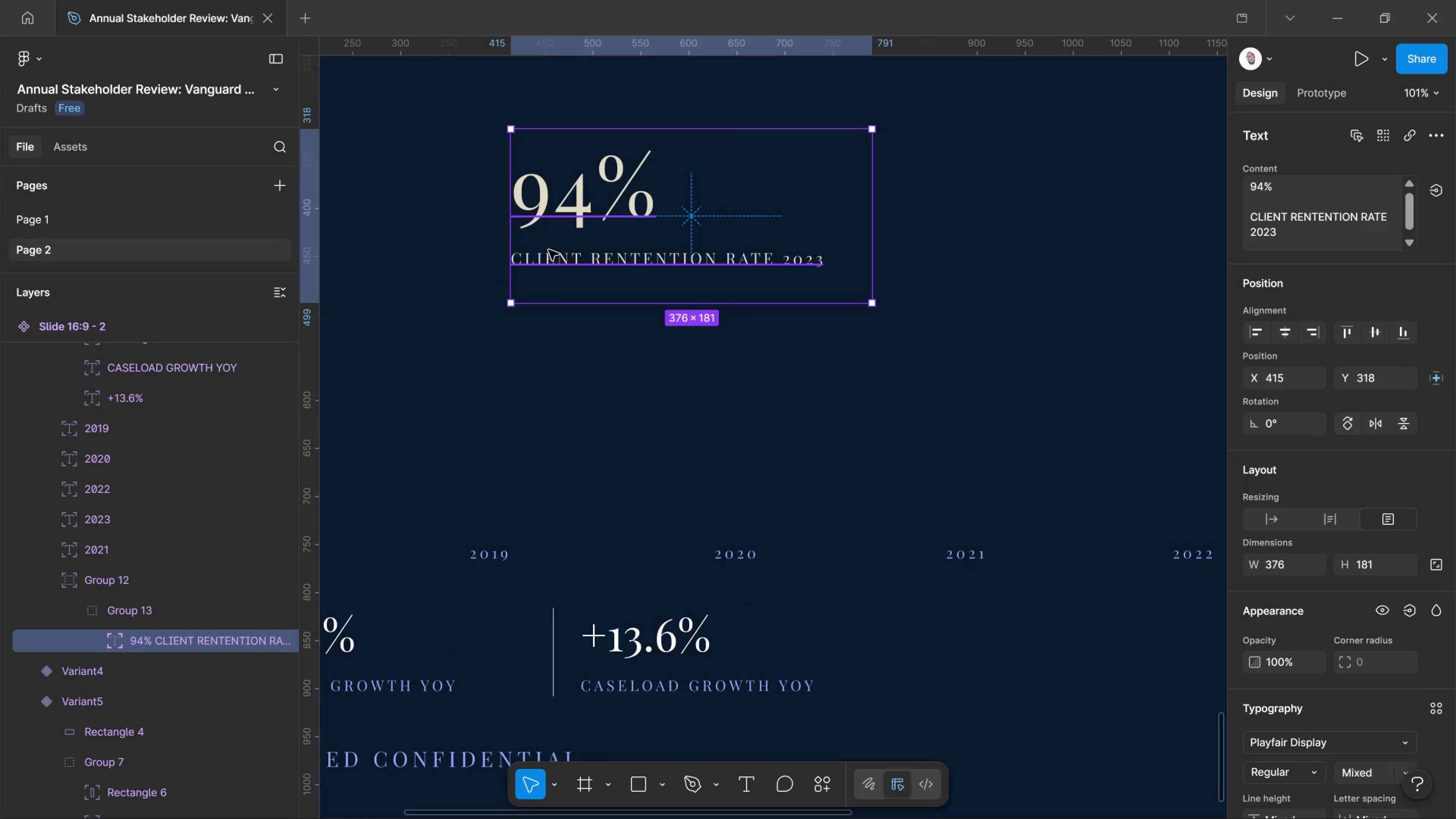 
mouse_move([569, 259])
 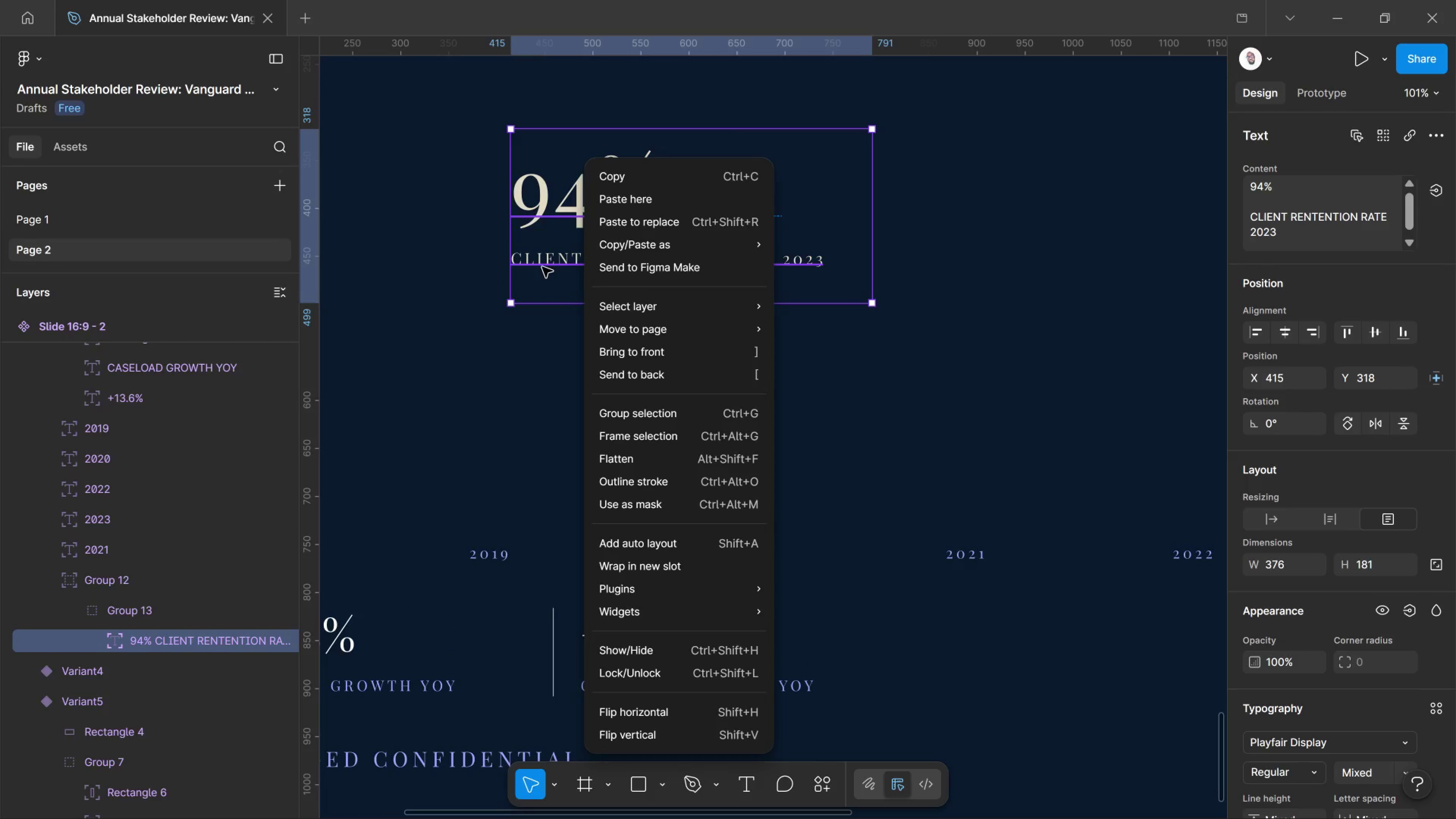 
left_click([542, 267])
 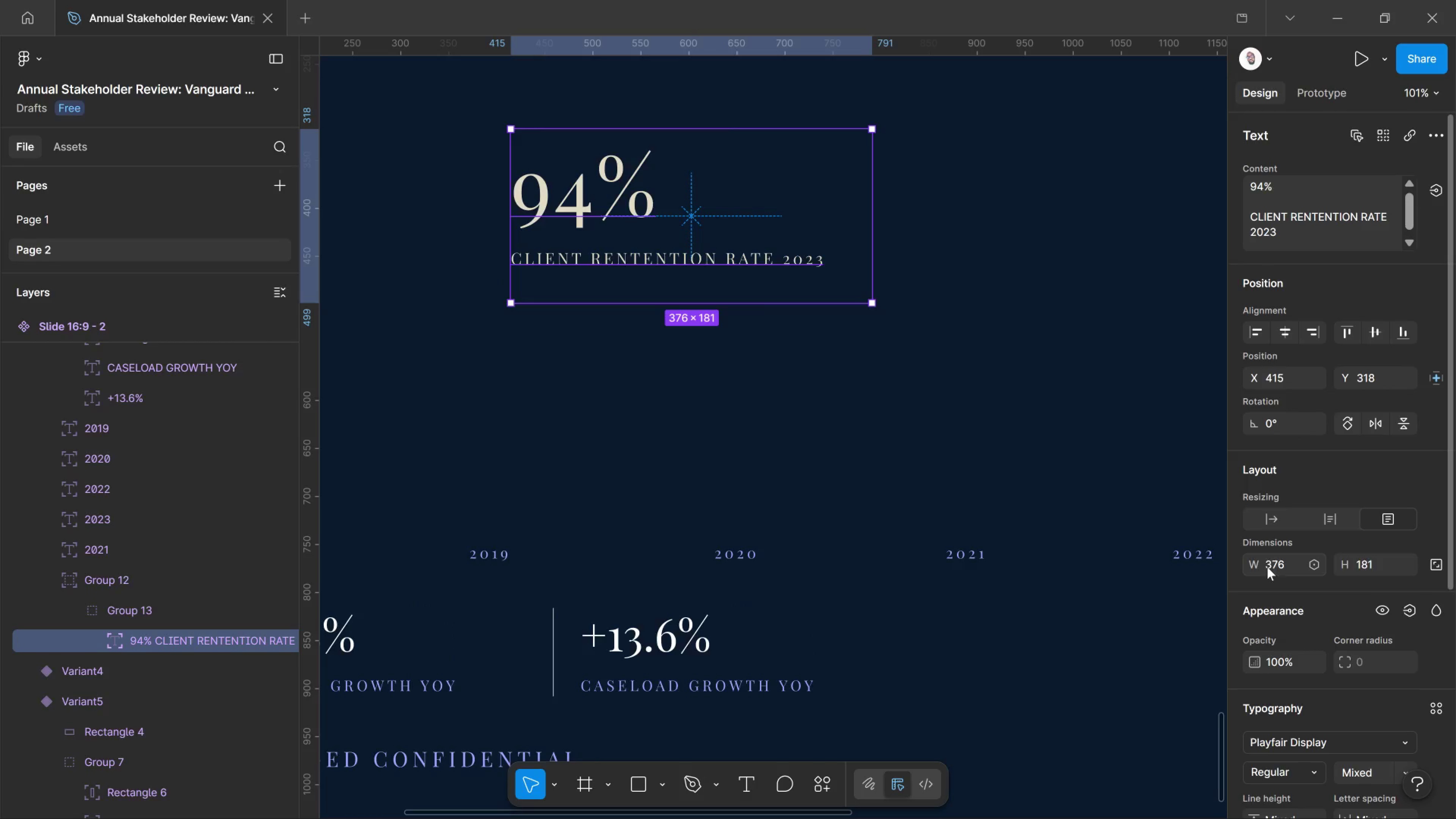 
left_click_drag(start_coordinate=[1253, 564], to_coordinate=[692, 434])
 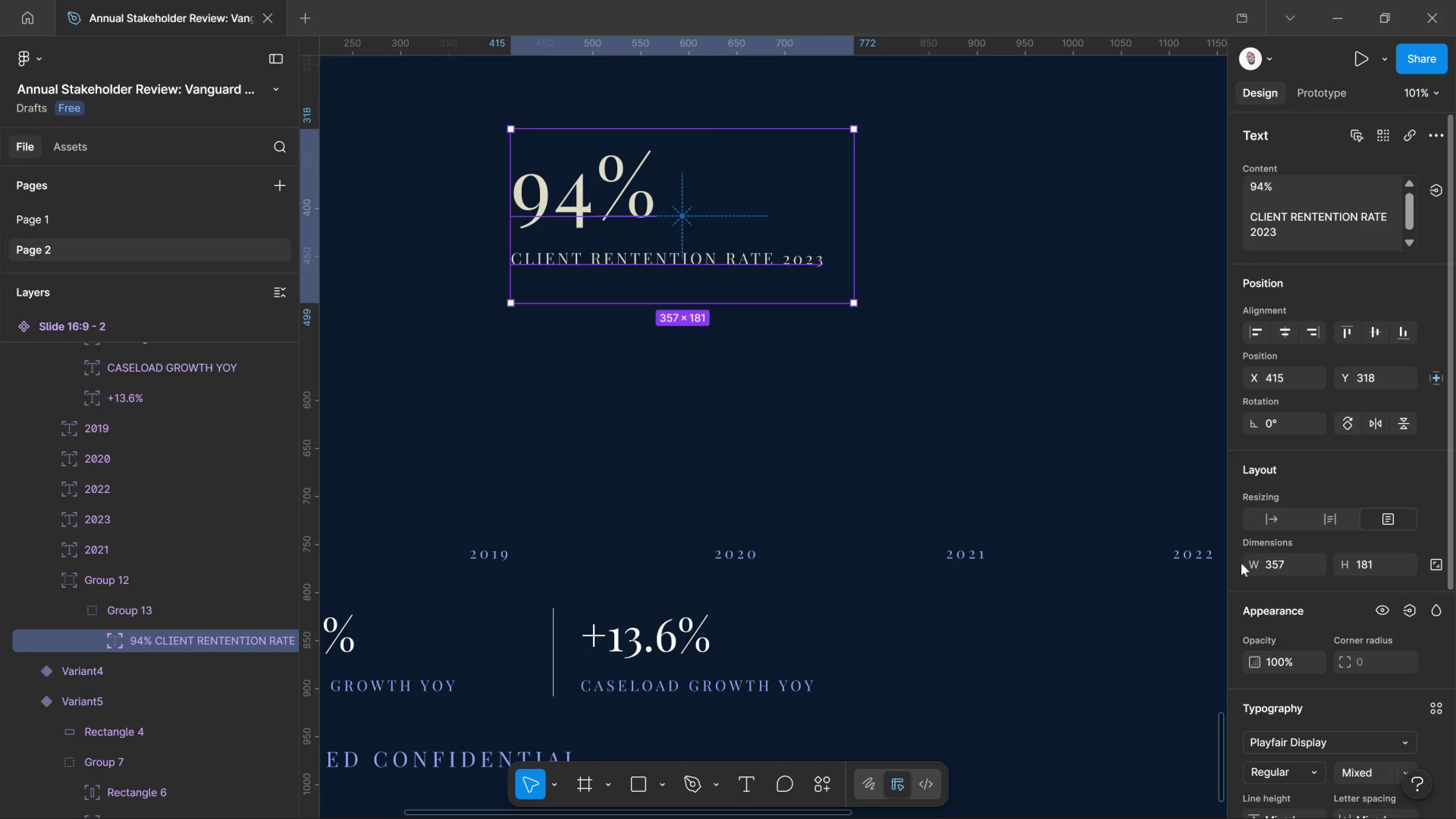 
left_click_drag(start_coordinate=[1247, 557], to_coordinate=[736, 427])
 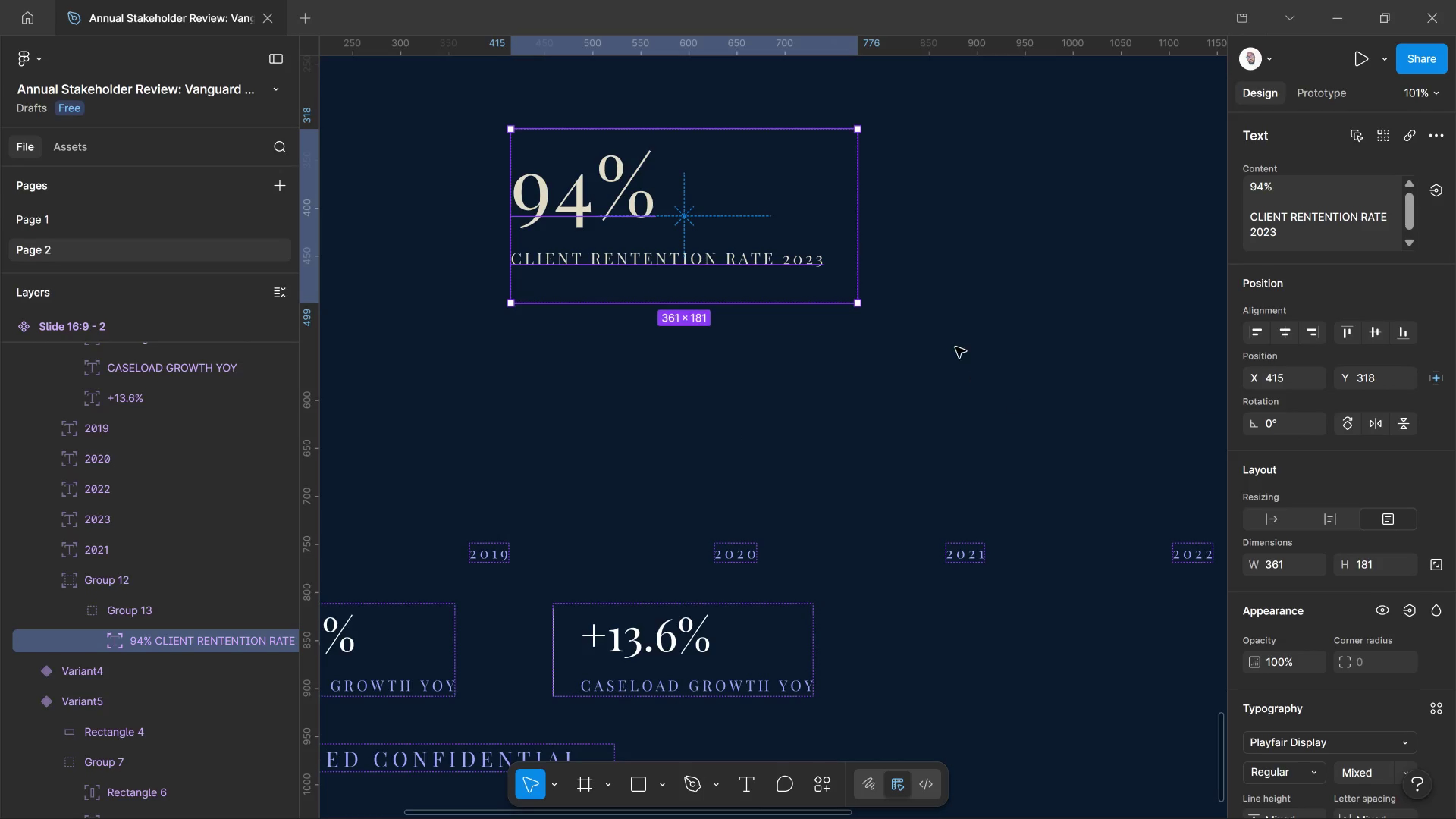 
key(Control+Z)
 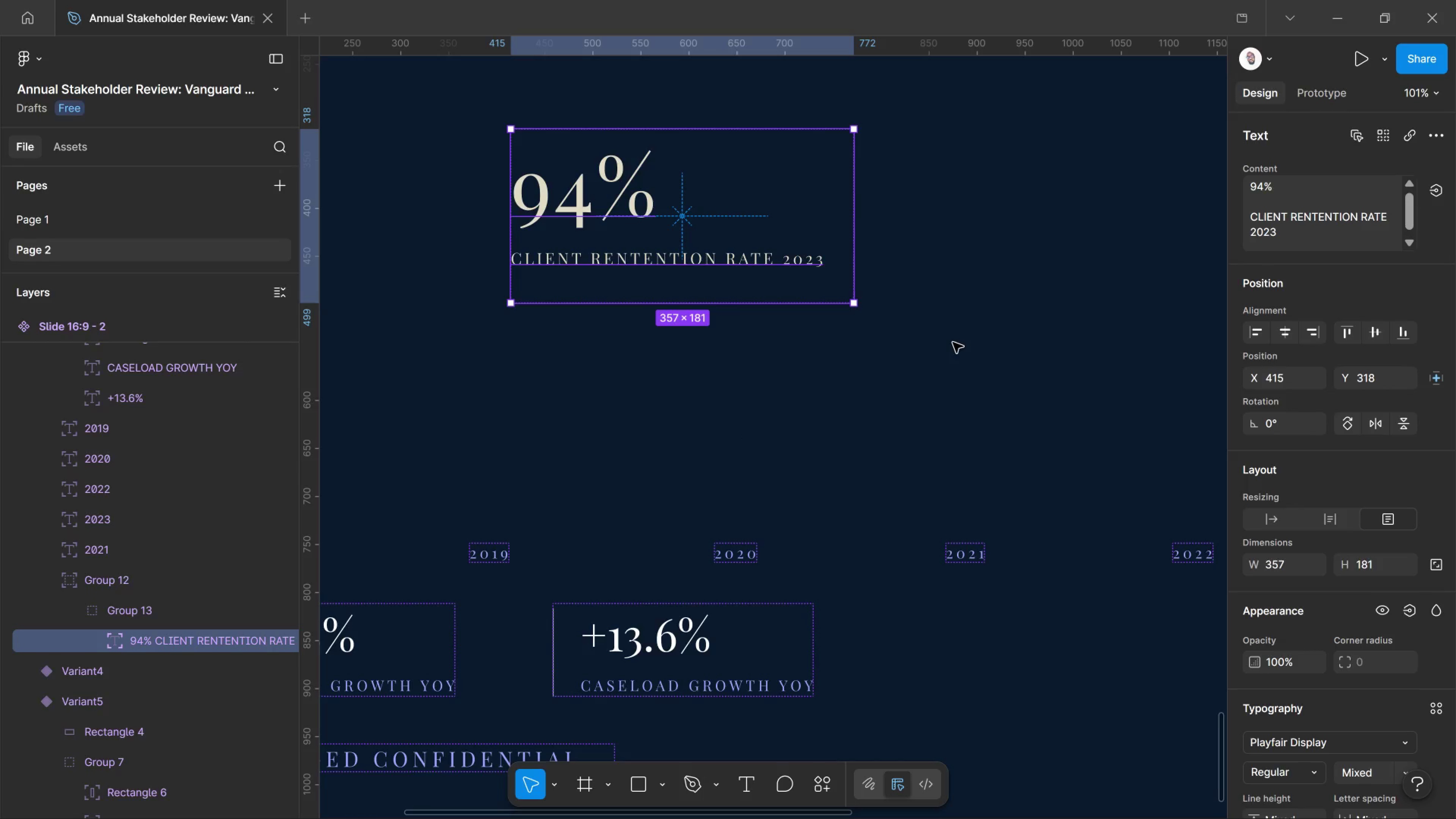 
key(Control+Z)
 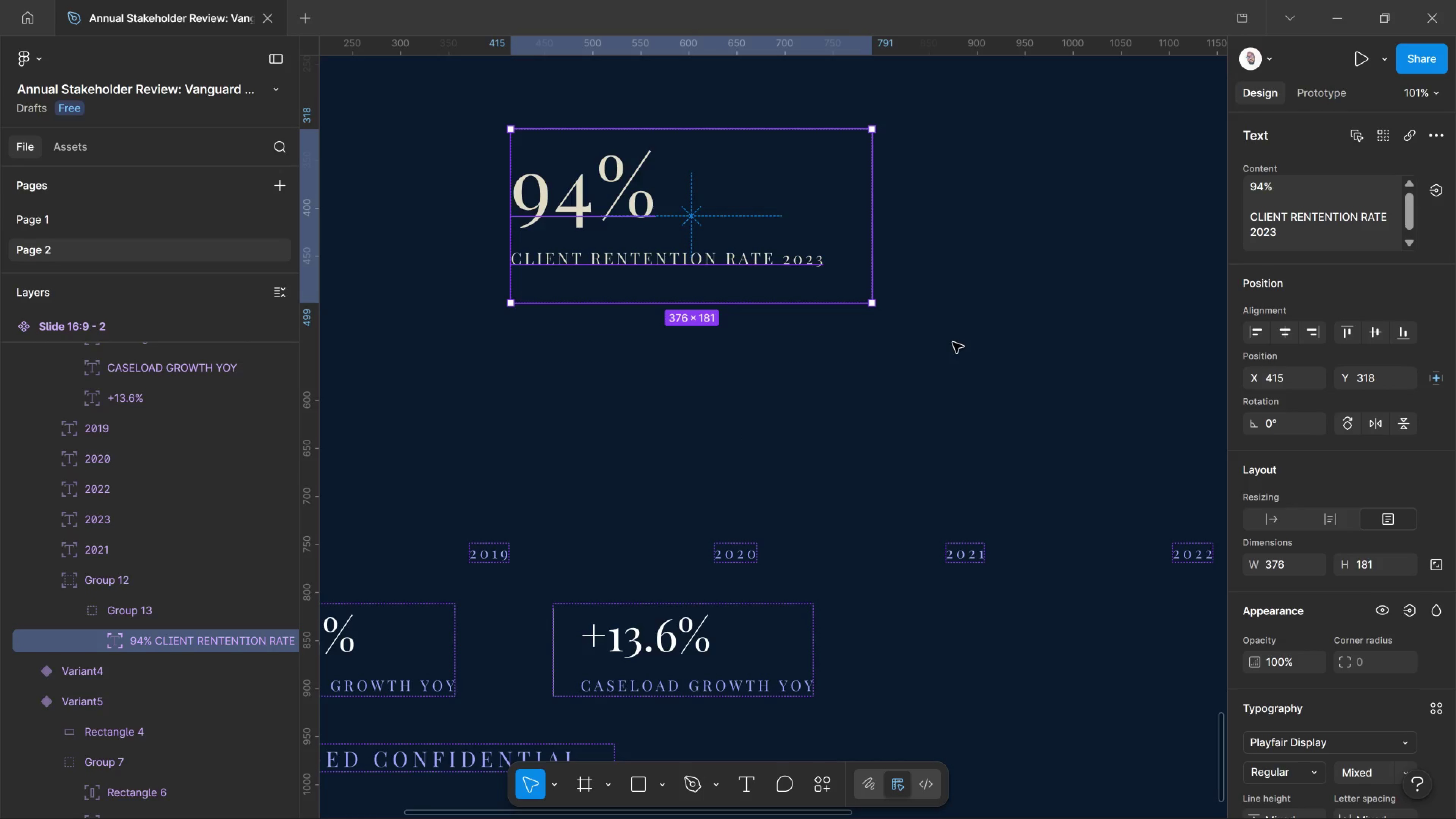 
key(Control+Z)
 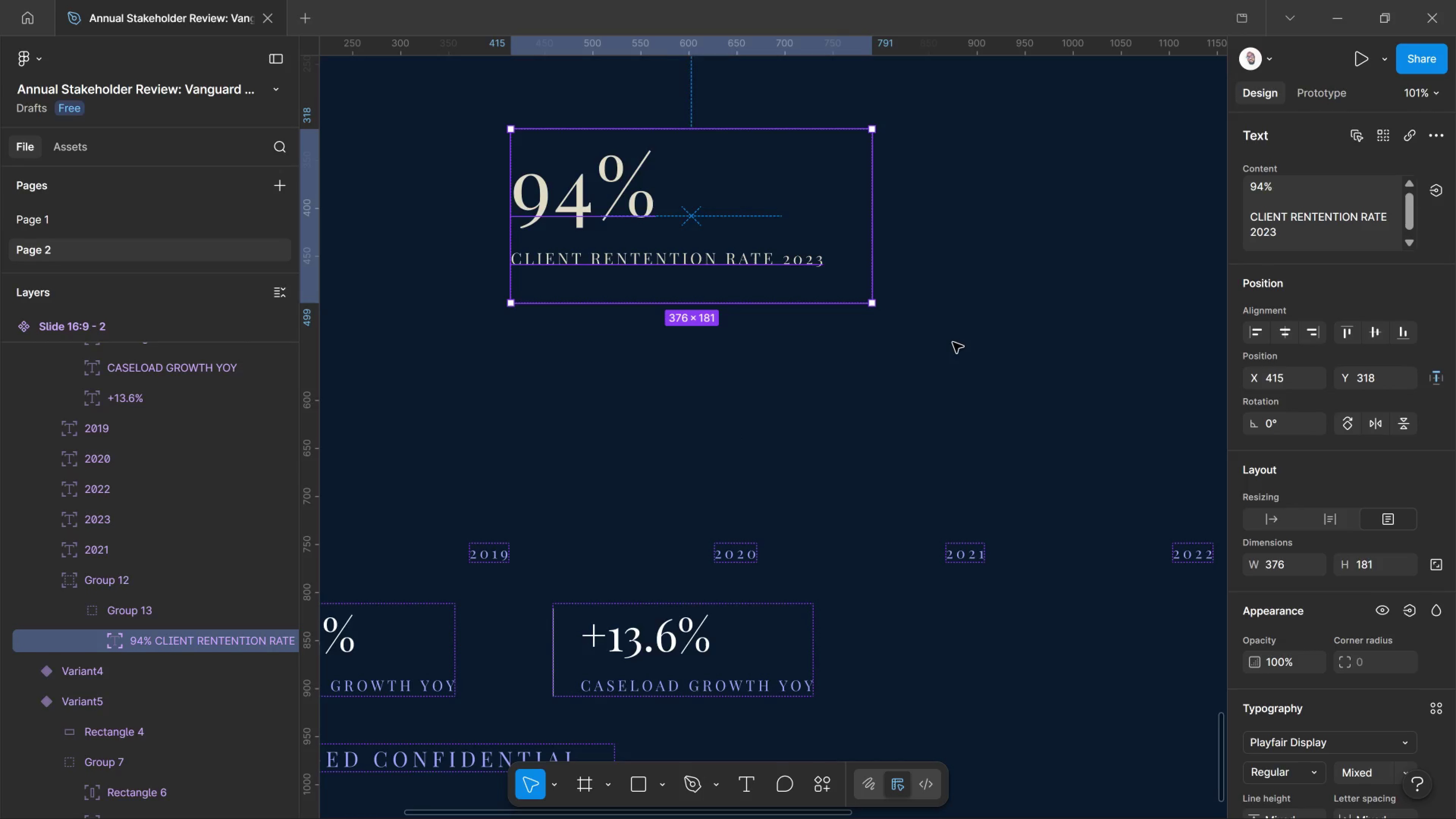 
key(Control+Z)
 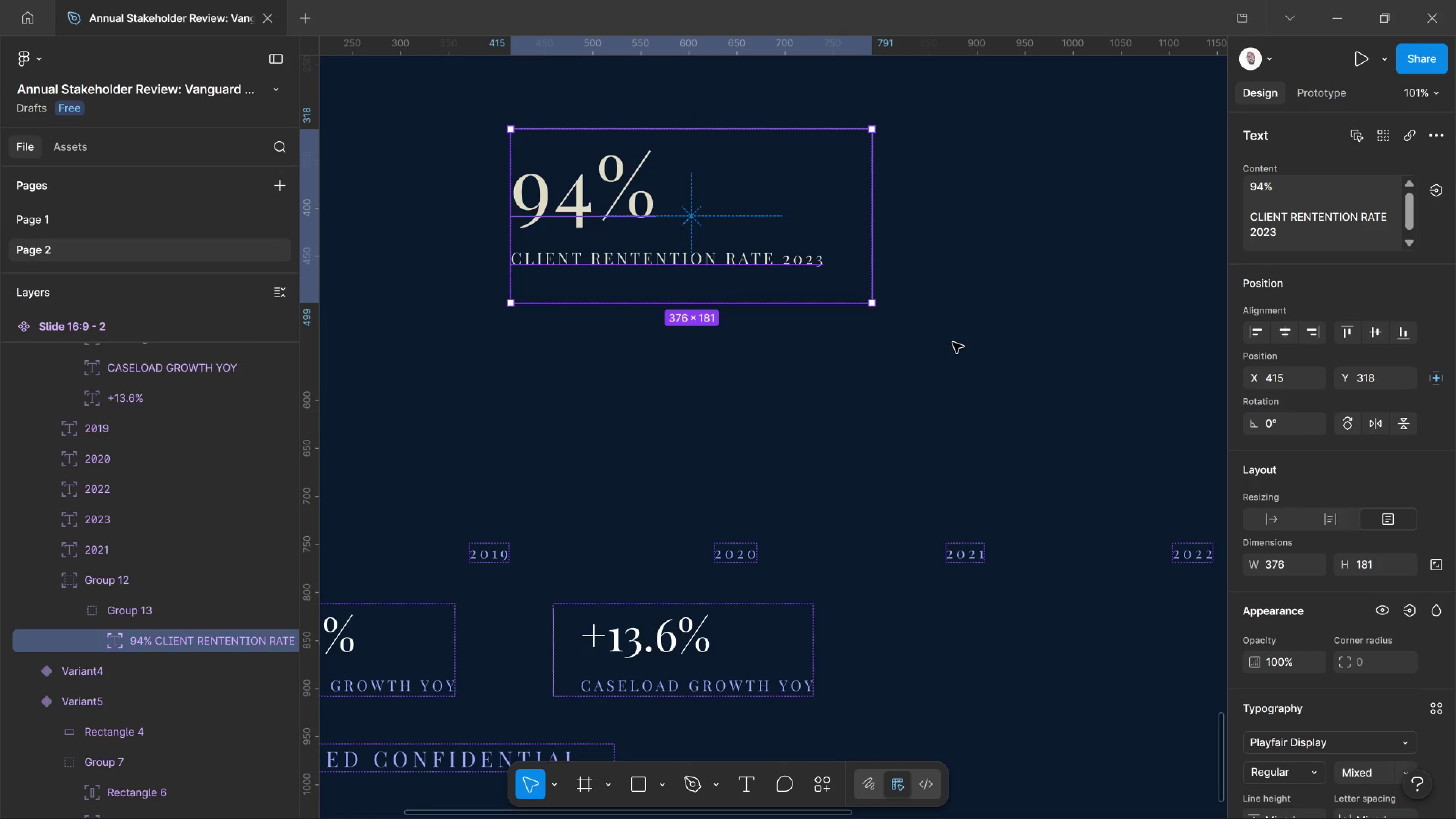 
key(Control+Z)
 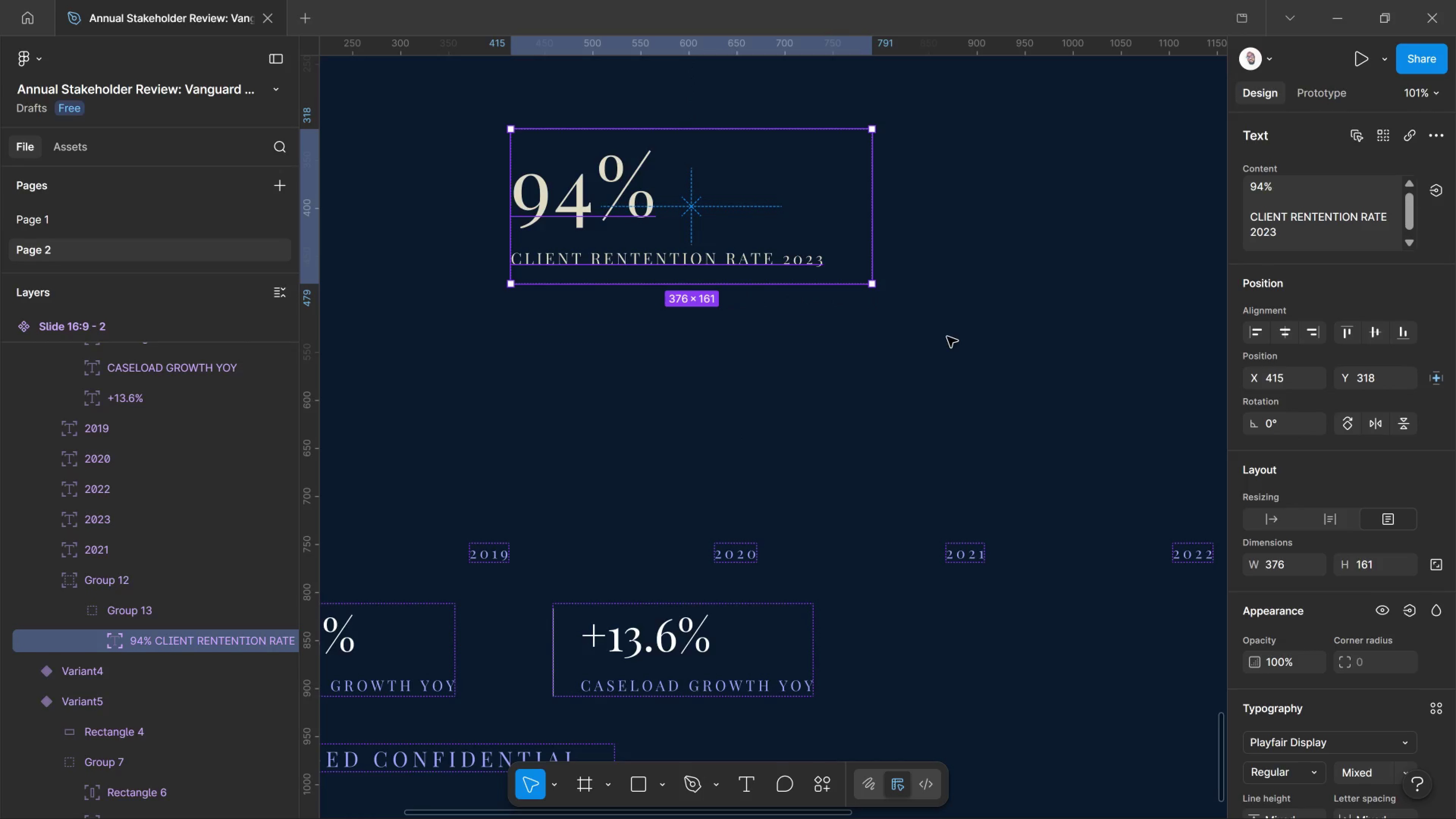 
key(Control+Shift+Z)
 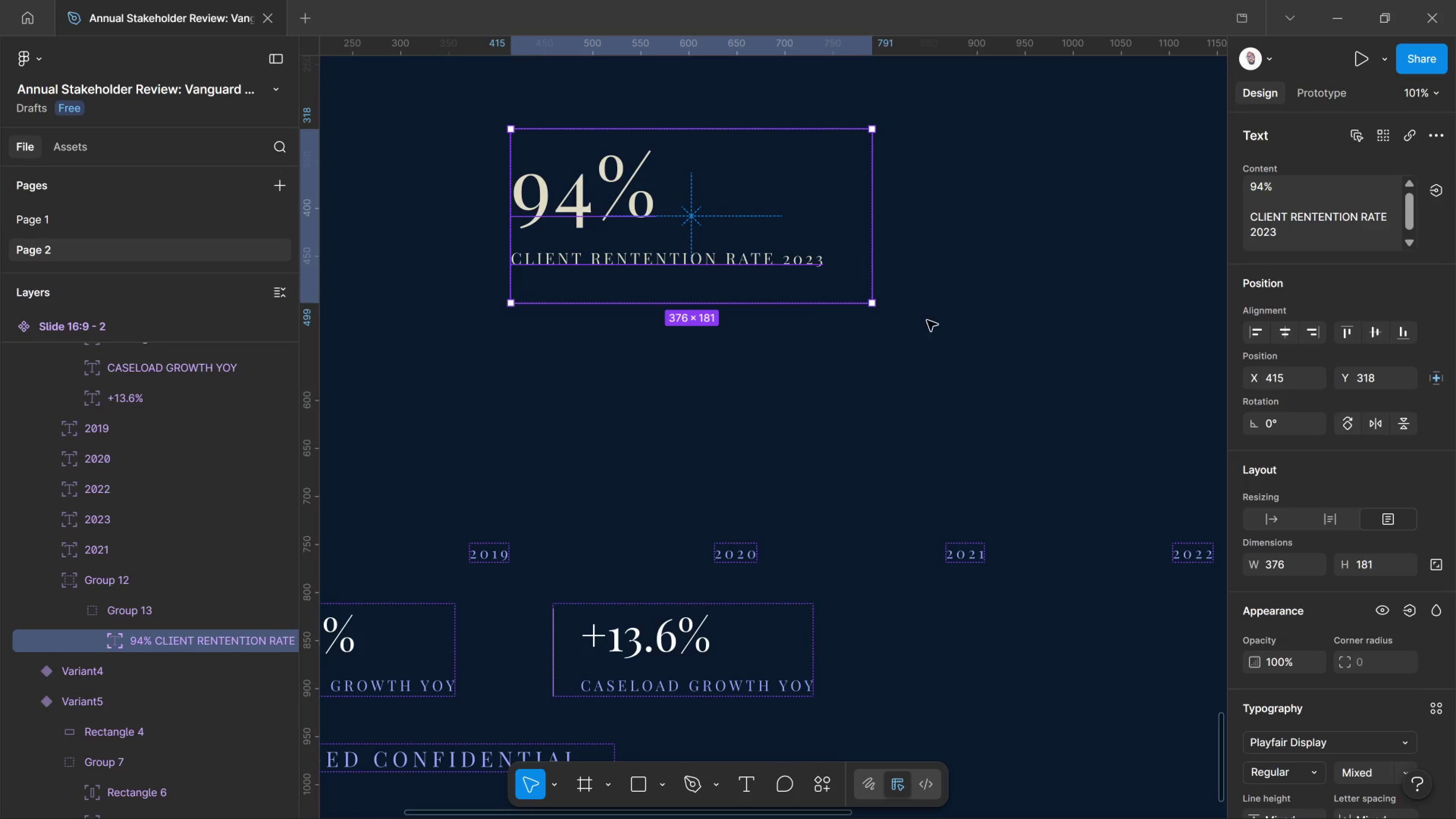 
wait(21.47)
 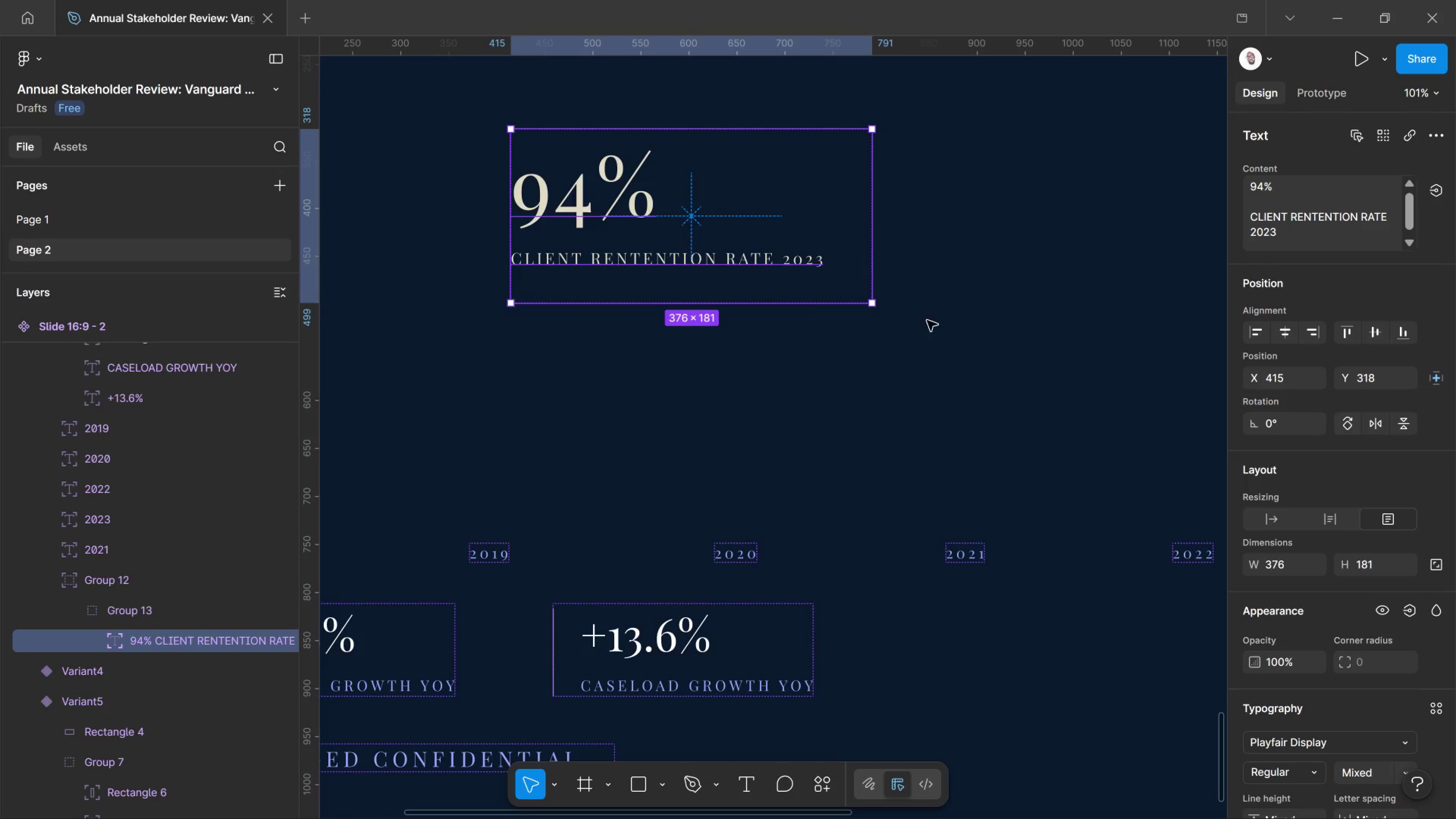 
hold_key(key=AltLeft, duration=0.39)
 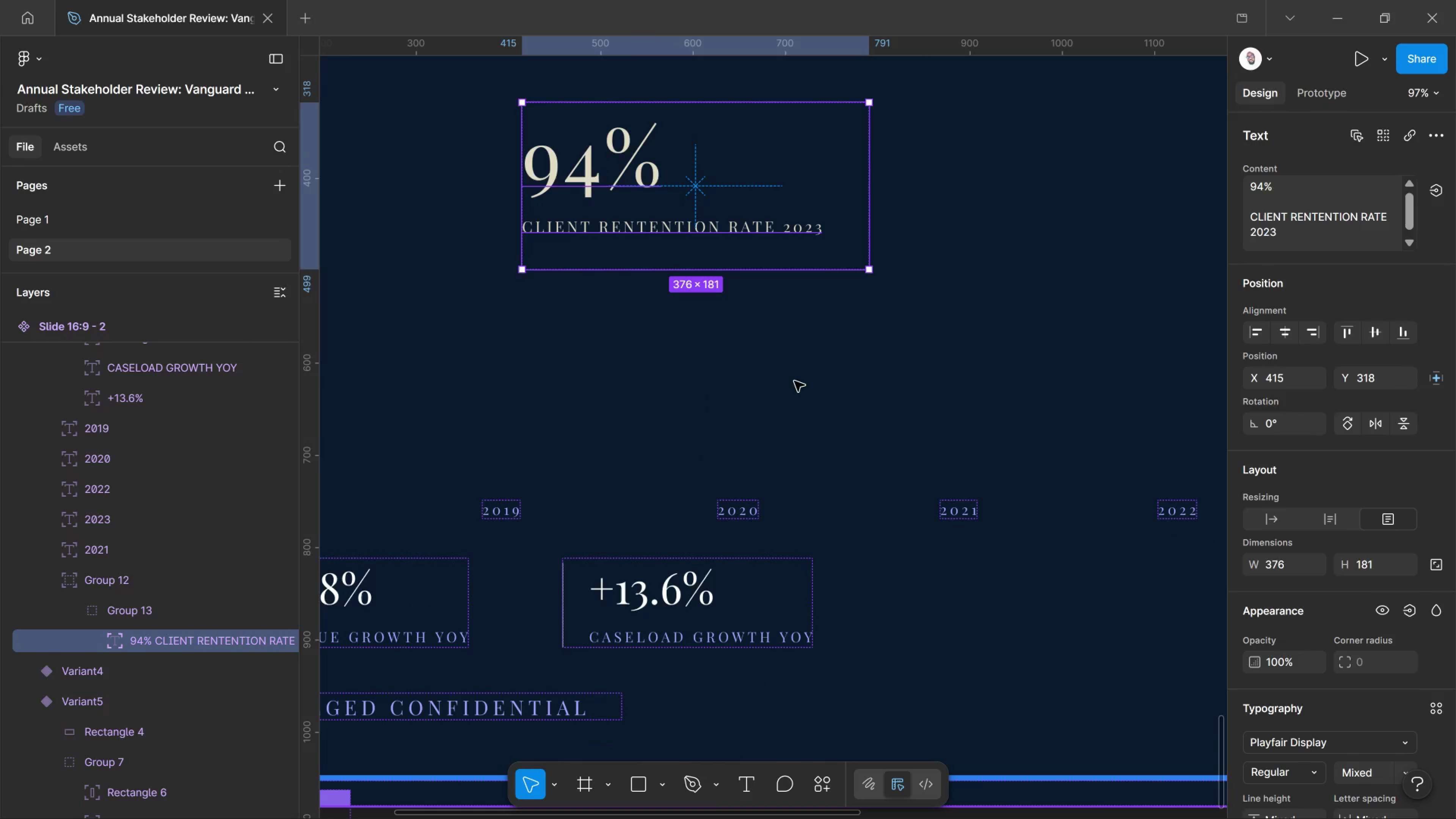 
key(Control+ControlLeft)
 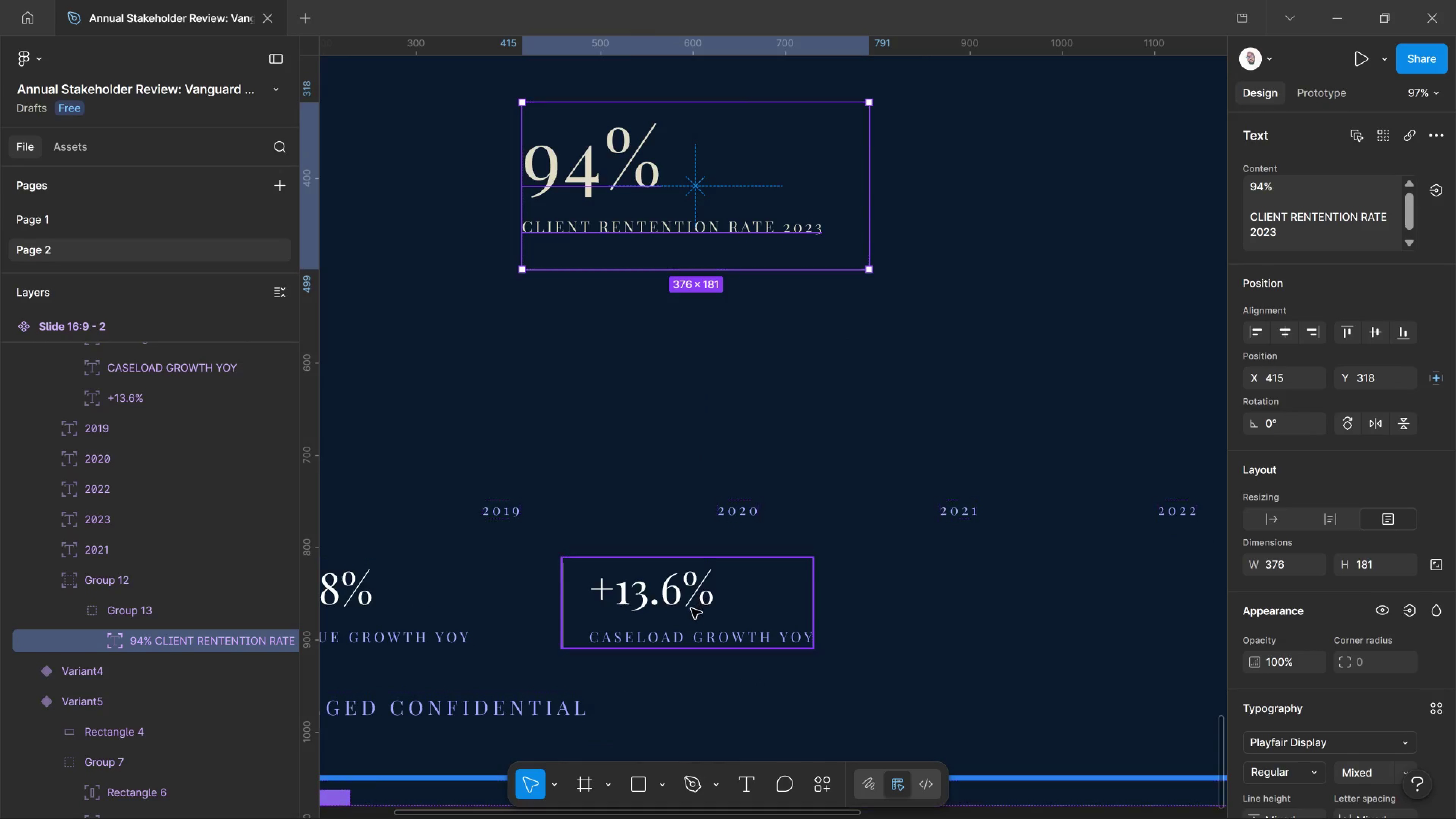 
scroll: coordinate [797, 377], scroll_direction: down, amount: 3.0
 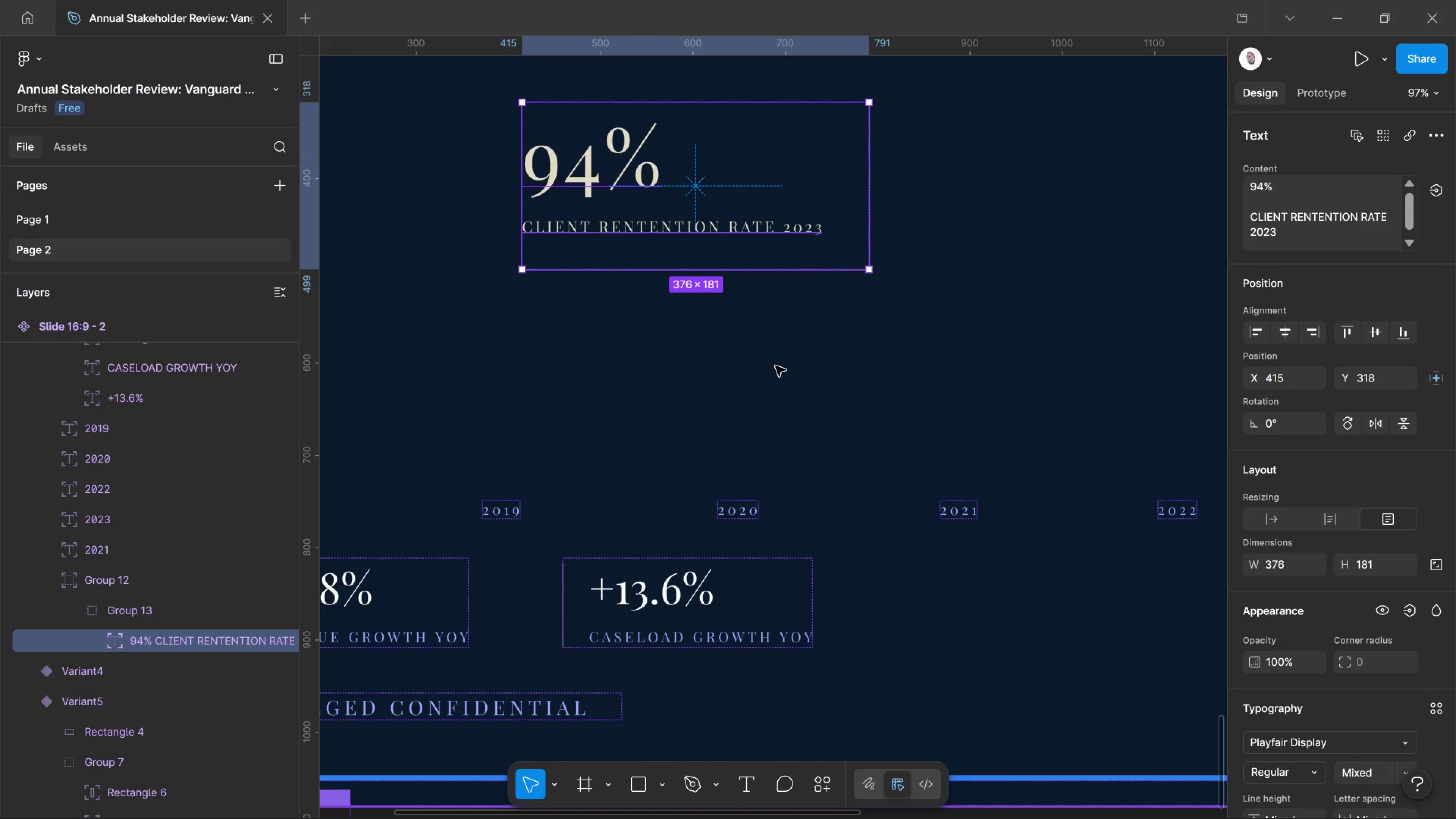 
left_click_drag(start_coordinate=[691, 609], to_coordinate=[689, 609])
 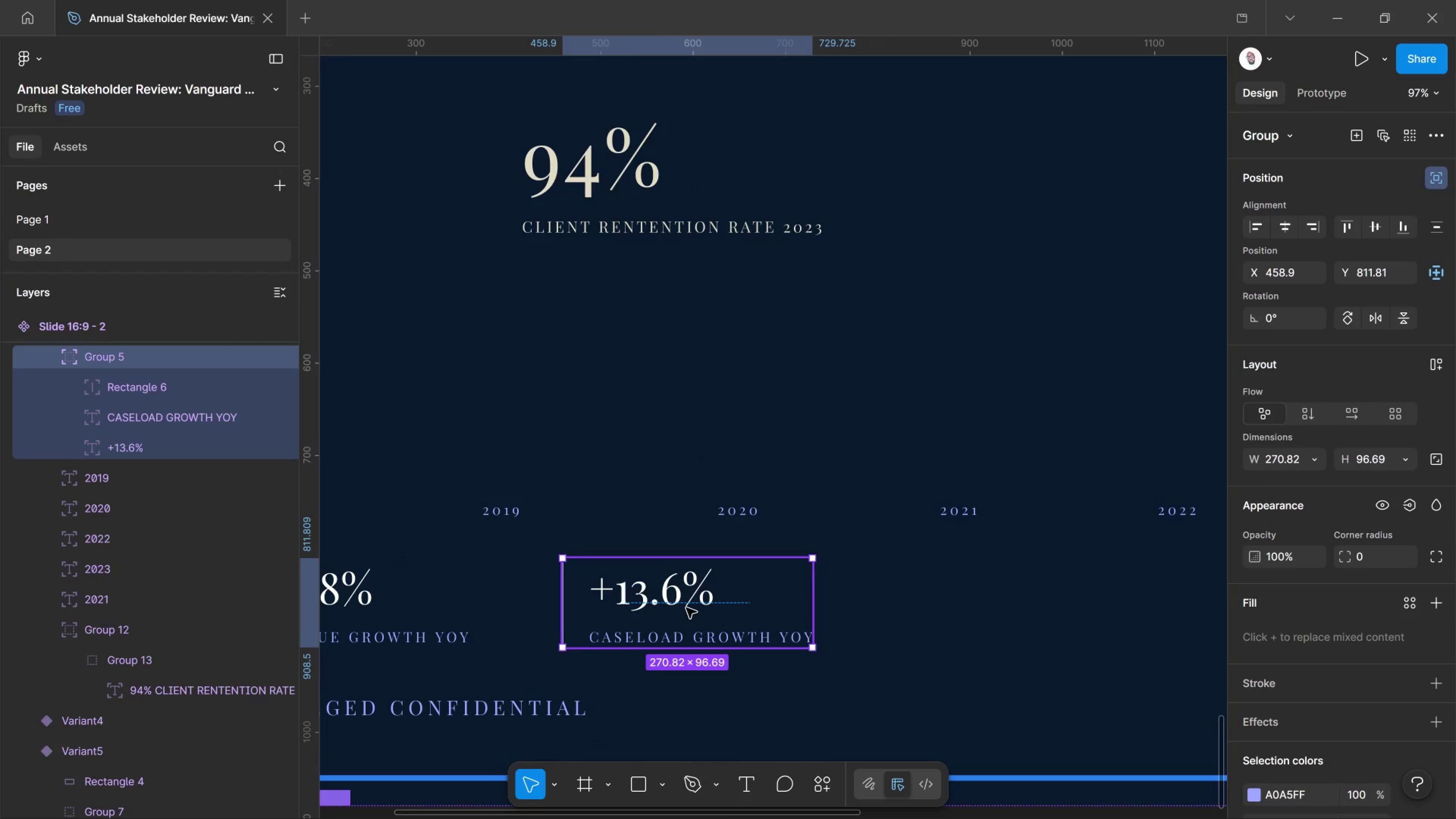 
hold_key(key=ControlLeft, duration=0.56)
scroll: coordinate [691, 606], scroll_direction: down, amount: 7.0
 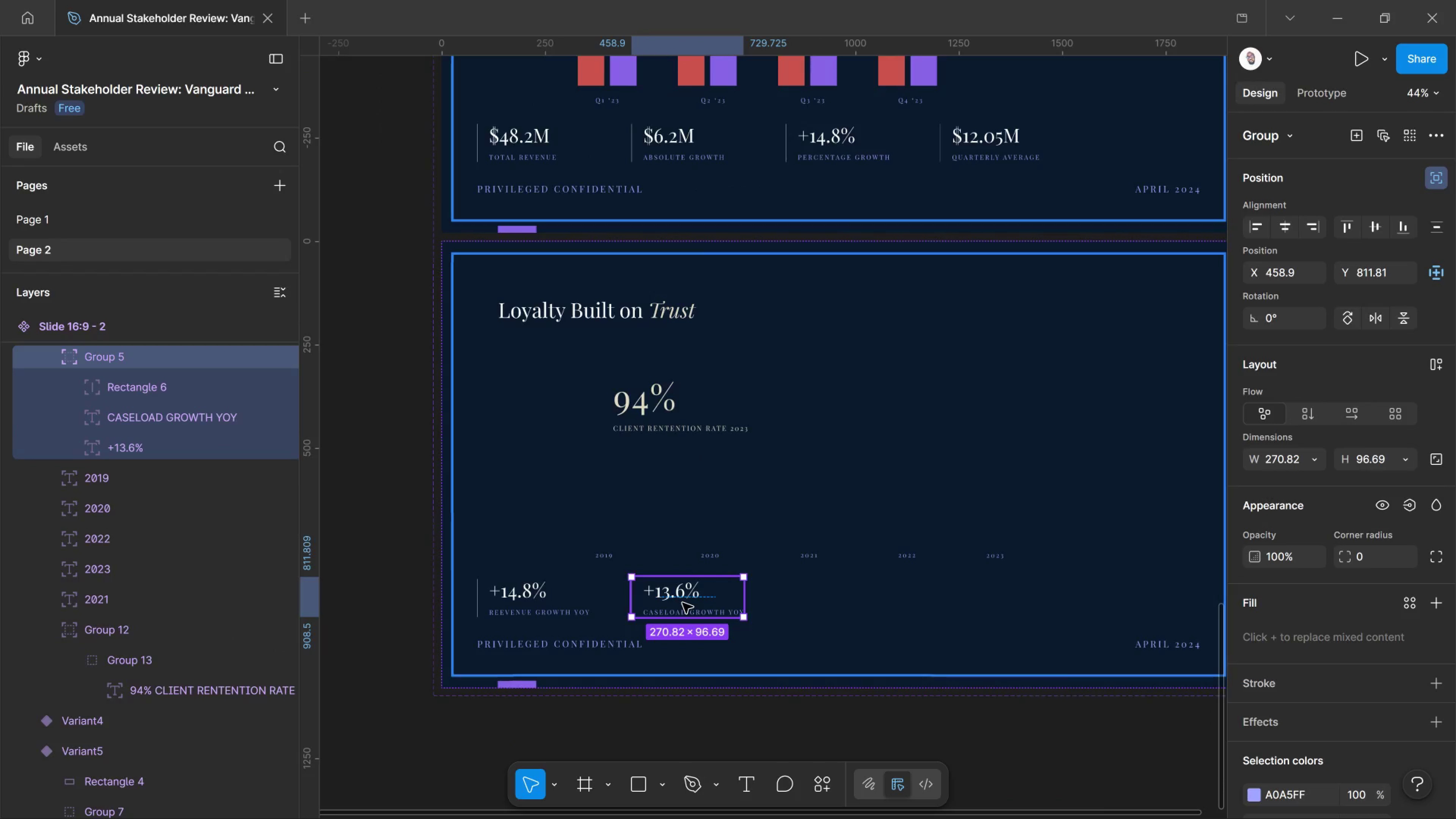 
key(Delete)
 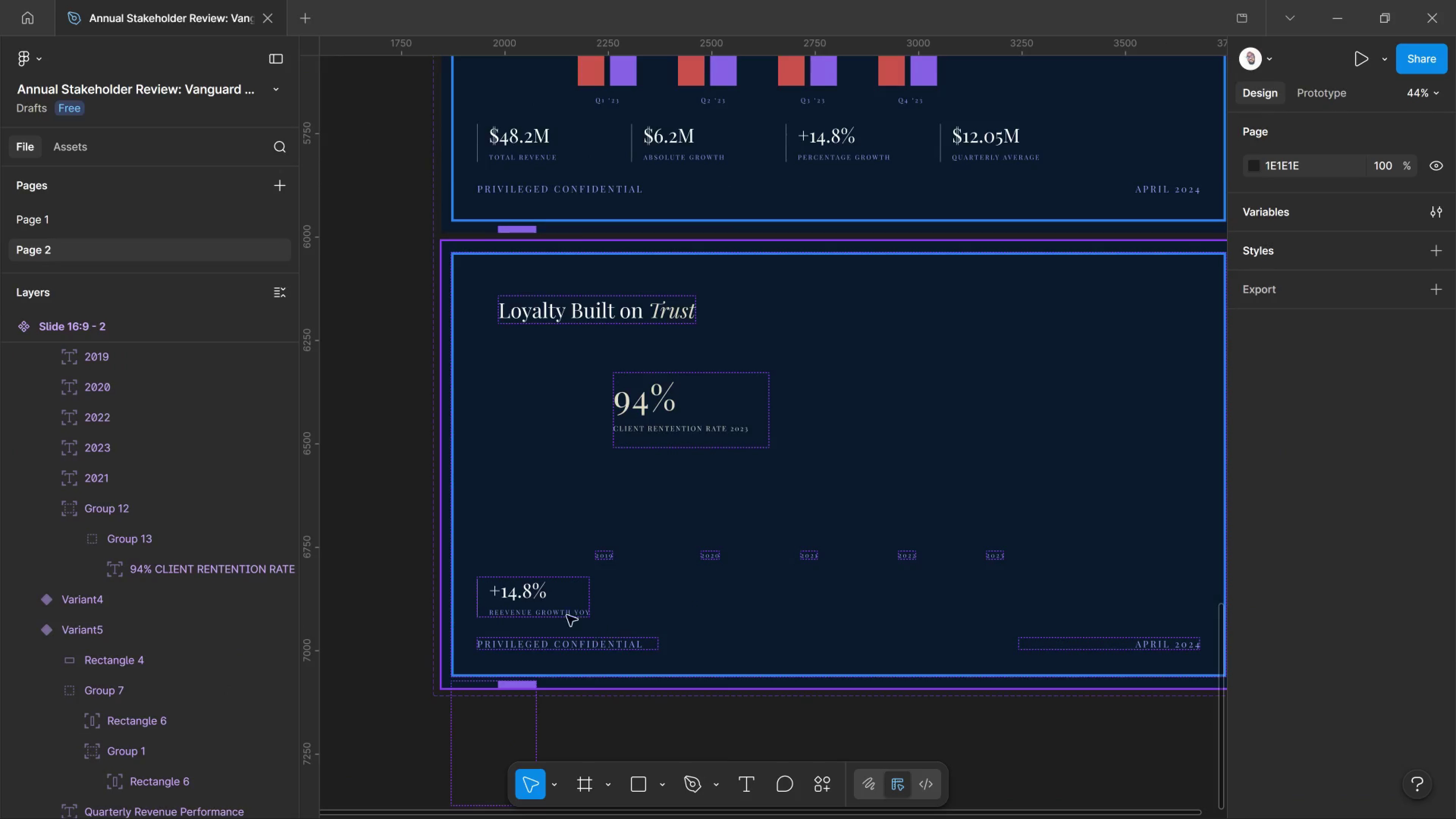 
left_click([551, 588])
 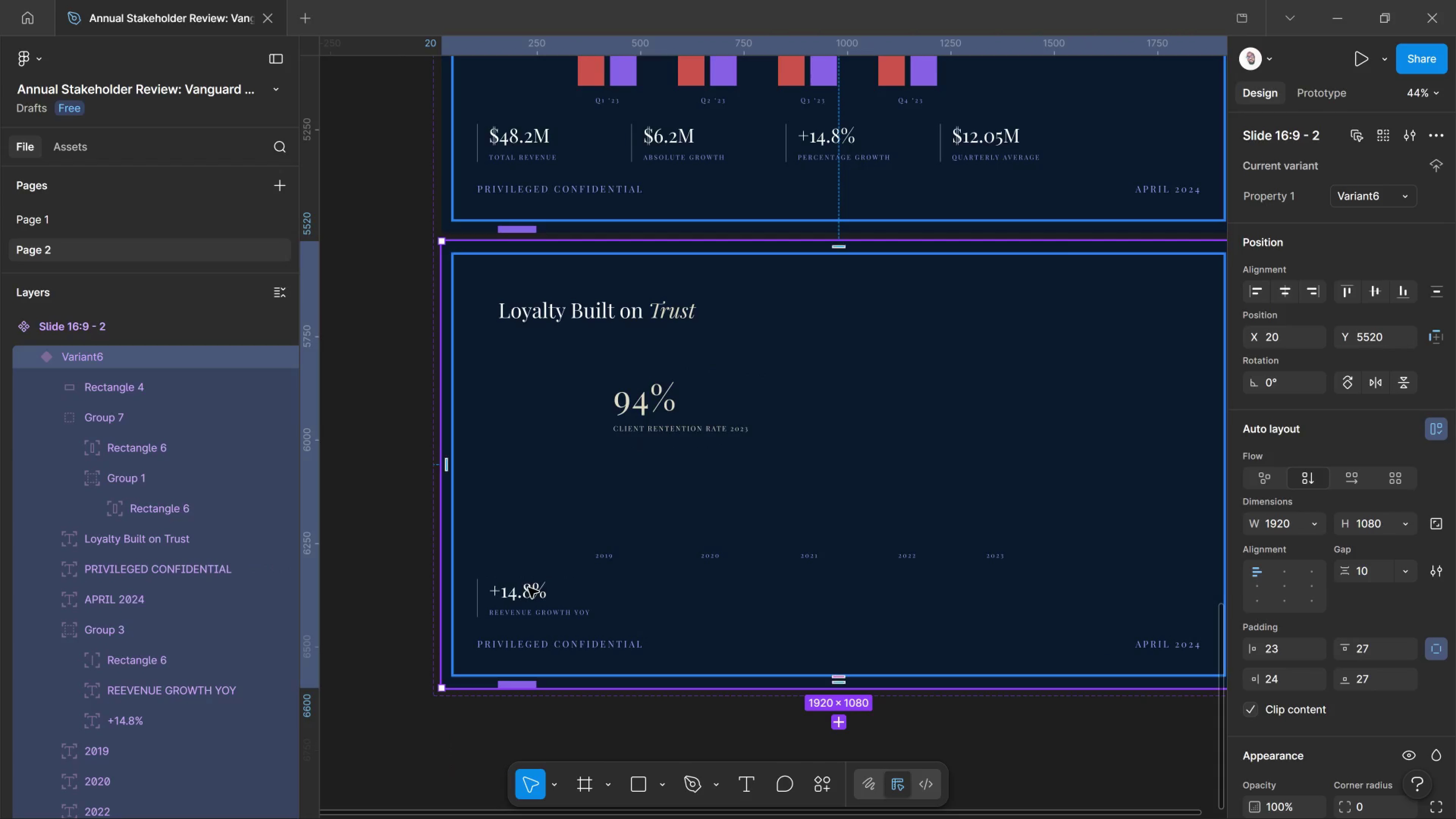 
double_click([528, 588])
 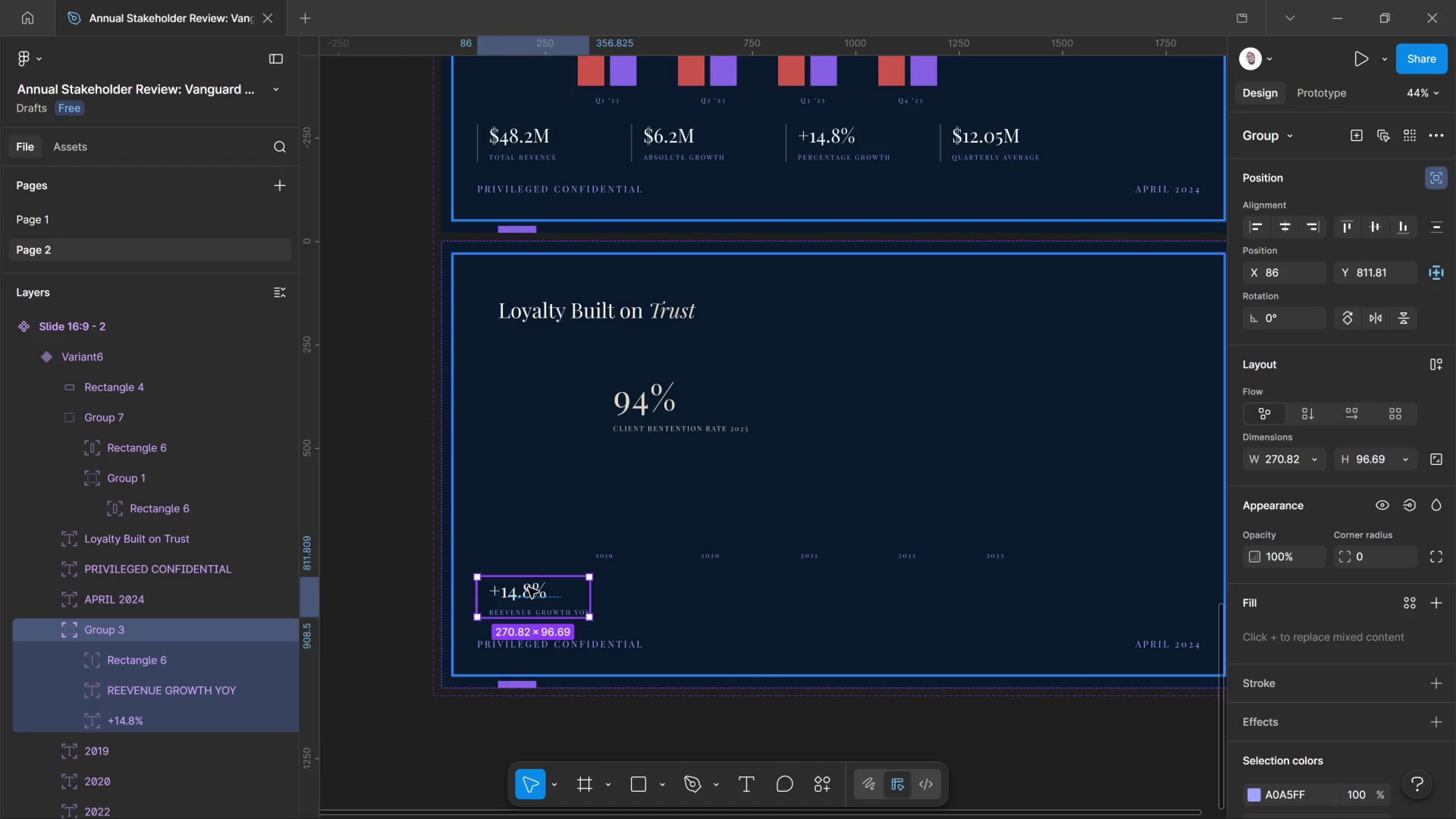 
key(Delete)
 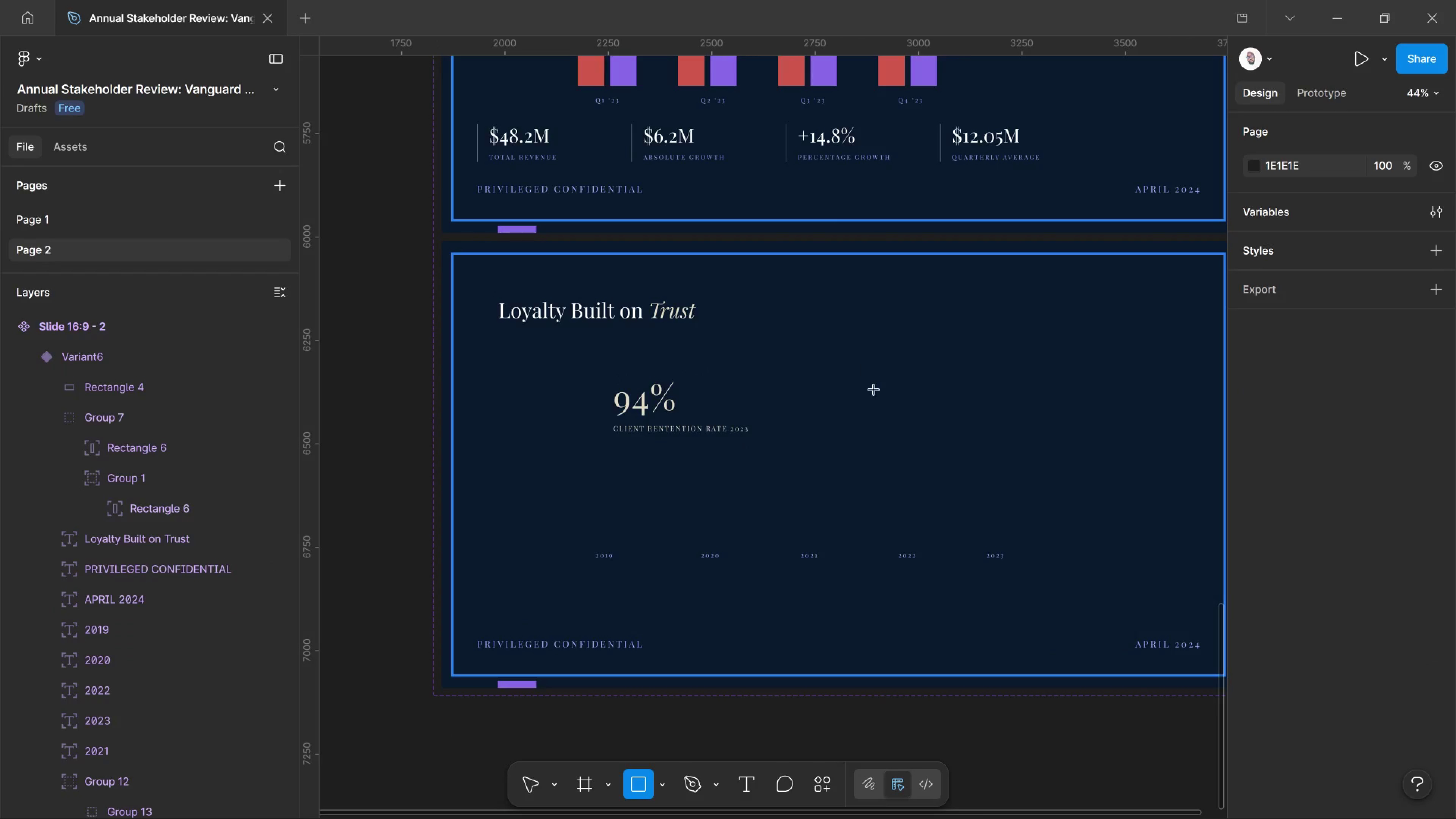 
wait(7.48)
 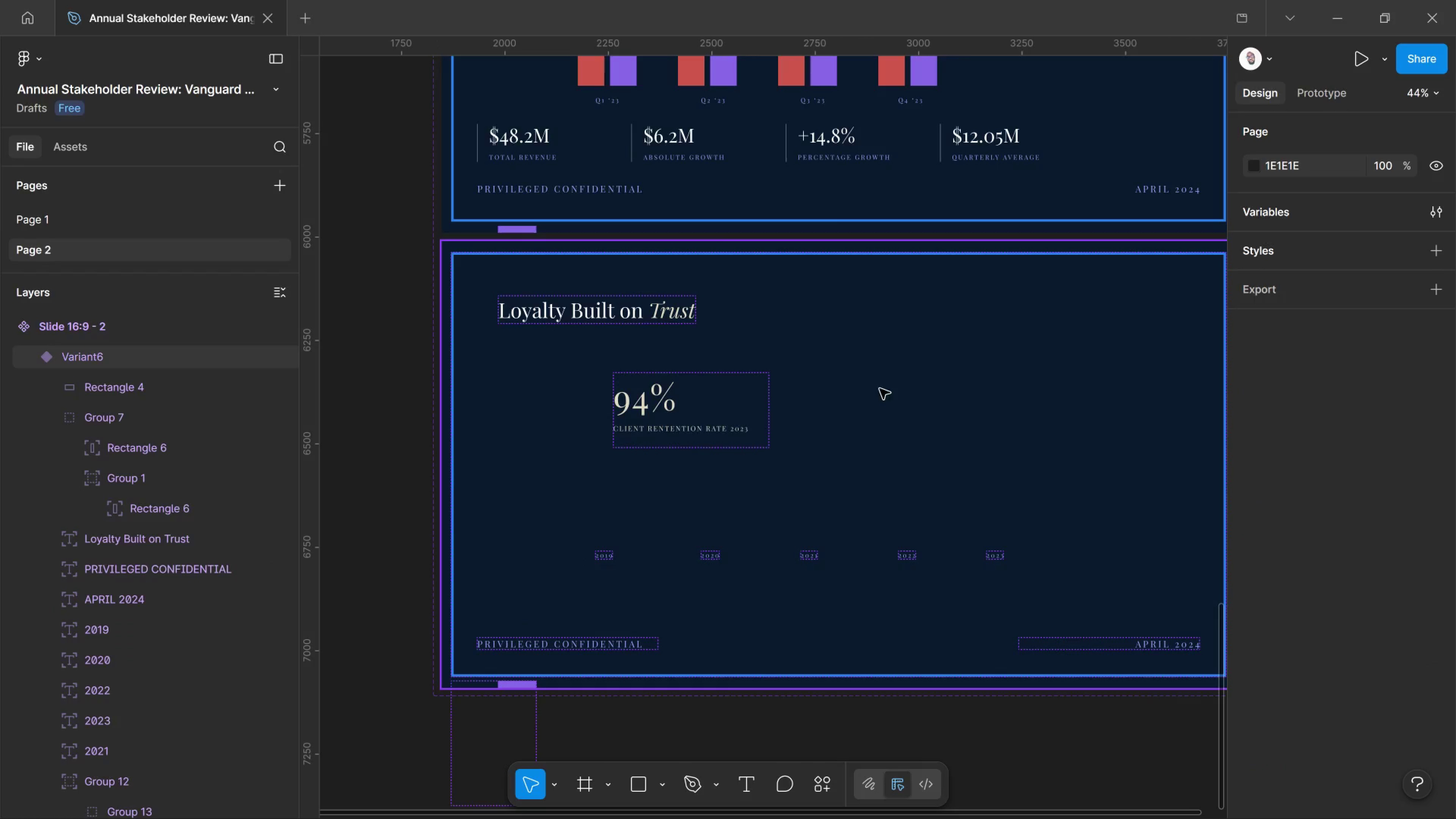 
left_click_drag(start_coordinate=[904, 371], to_coordinate=[918, 390])
 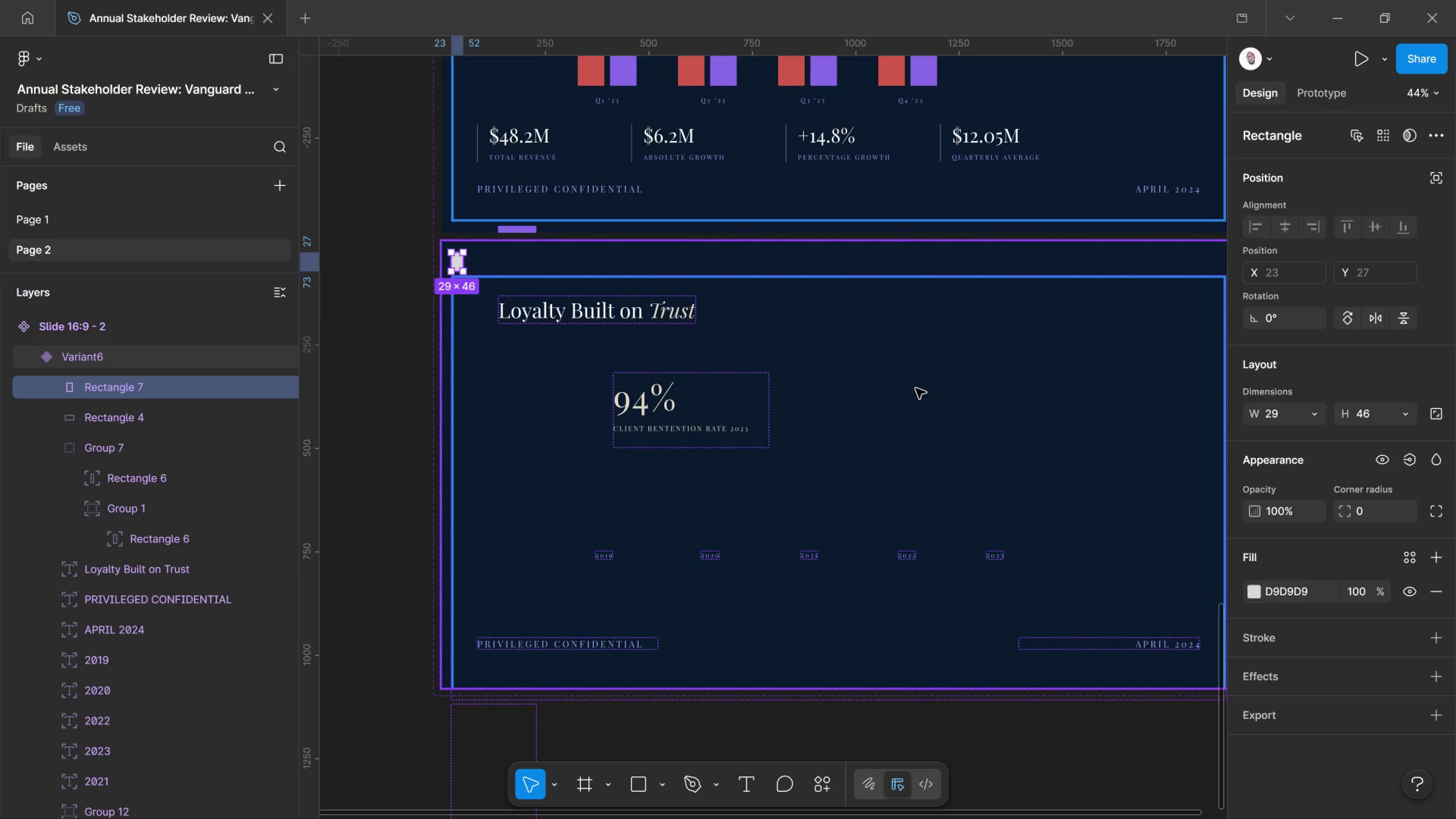 
key(Control+Z)
 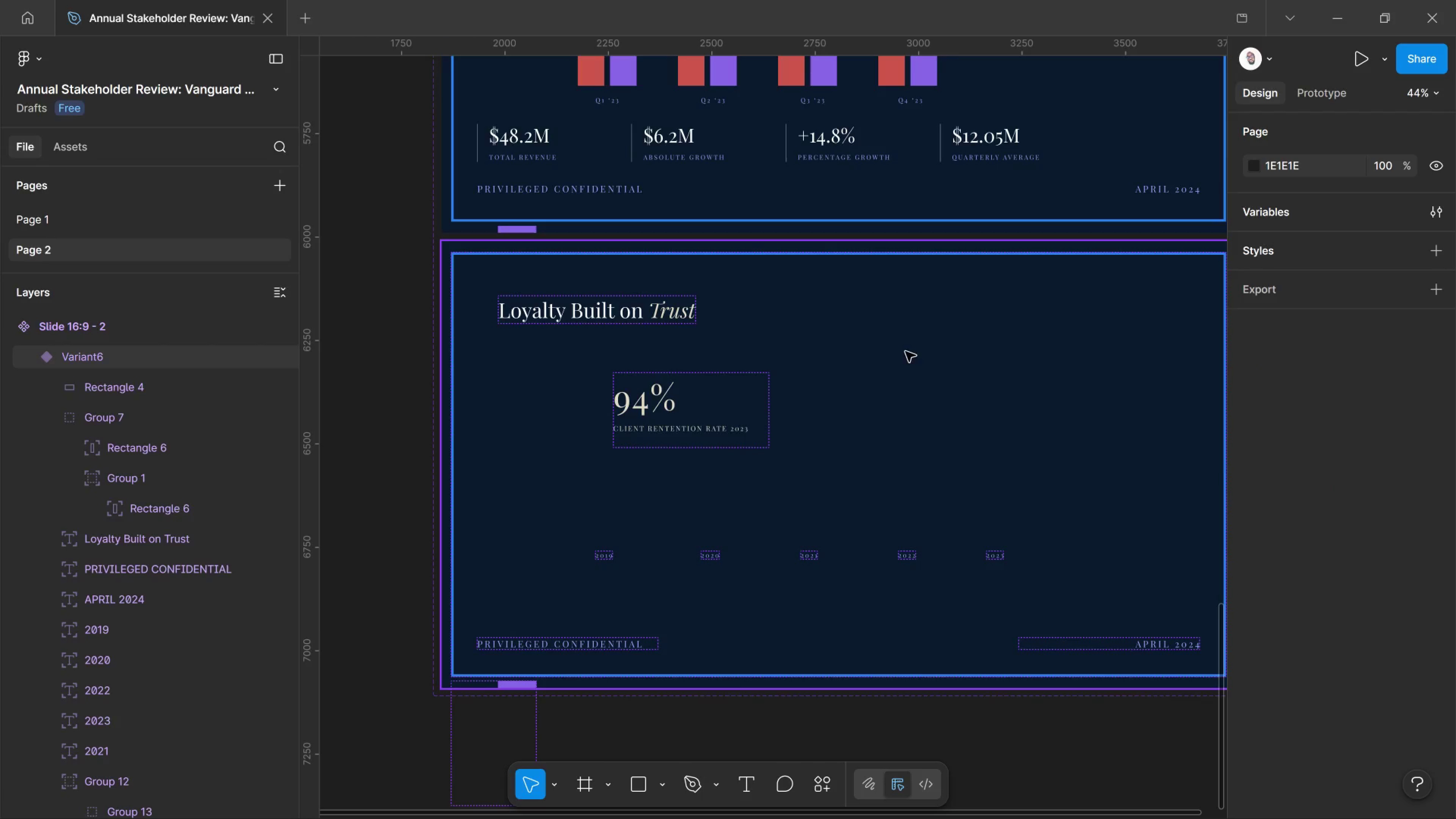 
left_click([908, 389])
 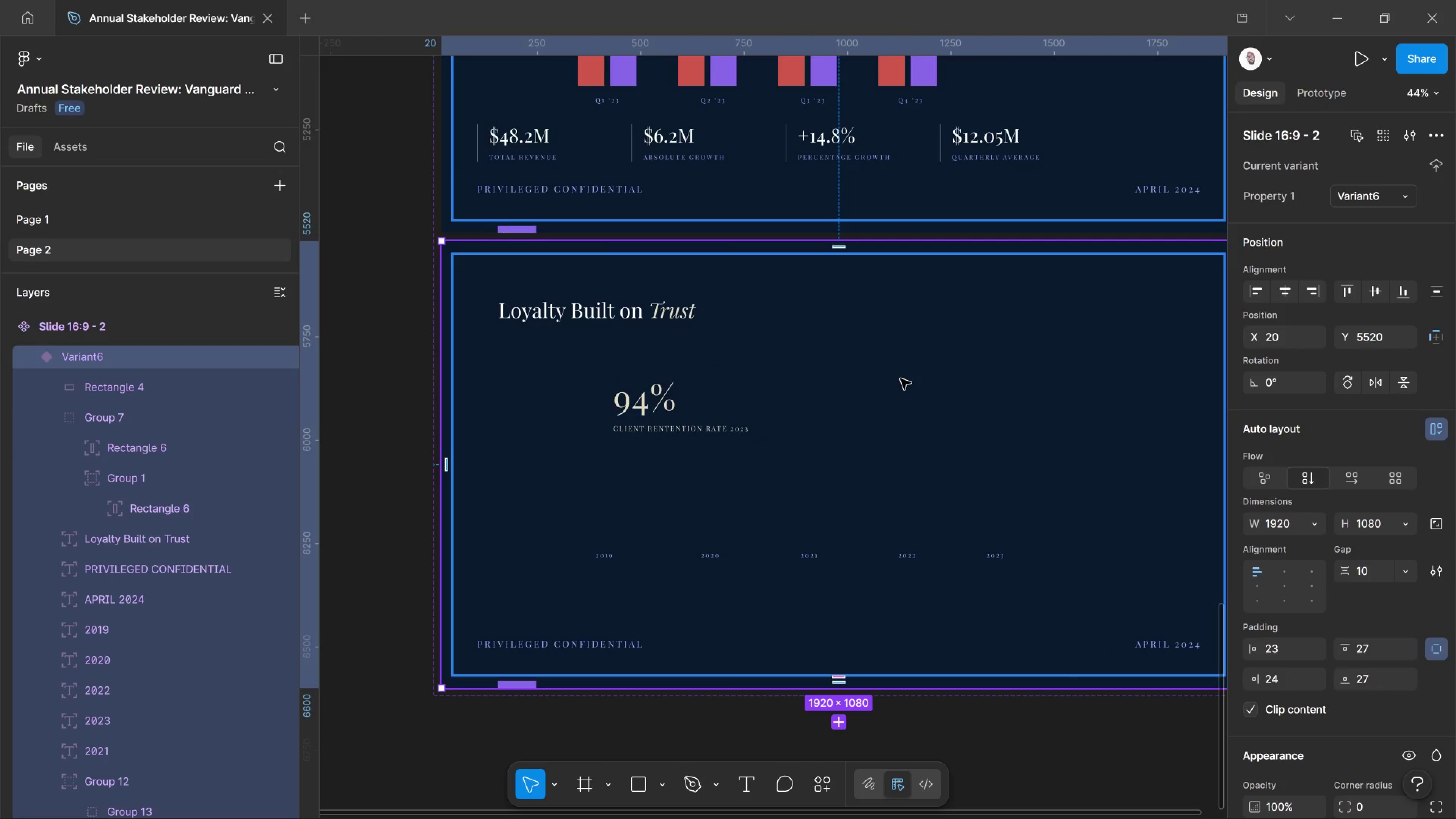 
key(R)
 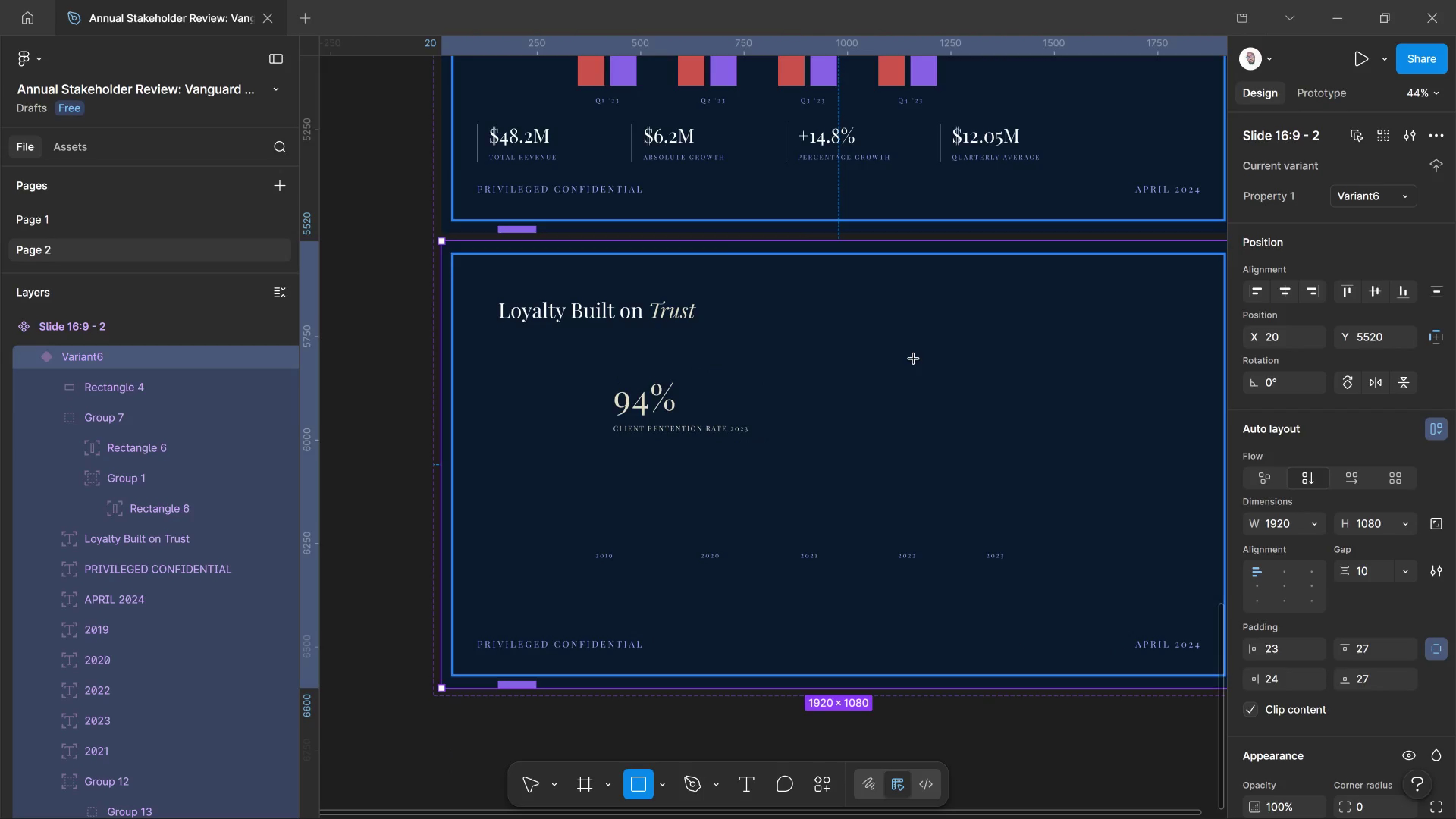 
left_click_drag(start_coordinate=[914, 359], to_coordinate=[935, 391])
 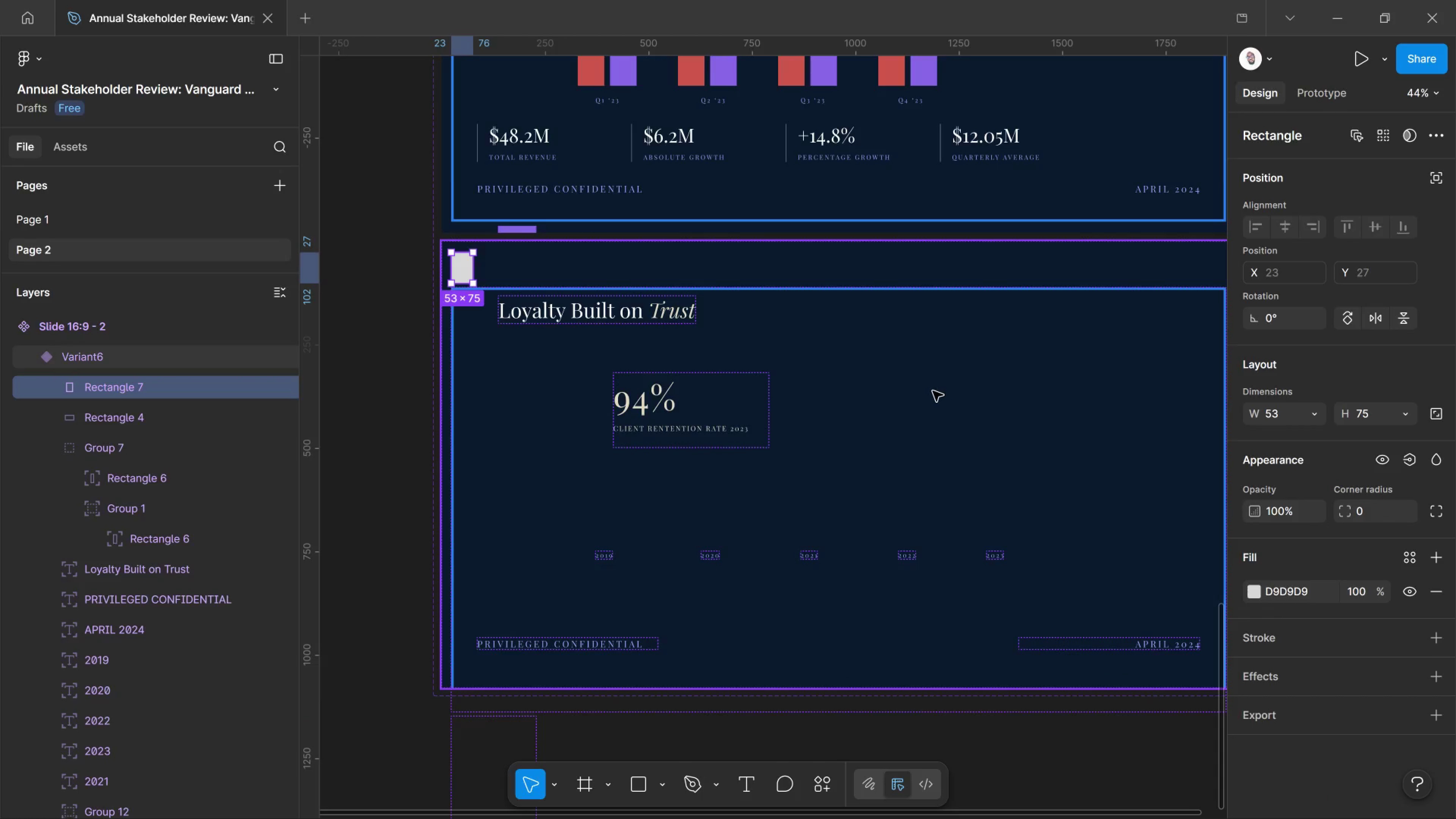 
key(Control+Z)
 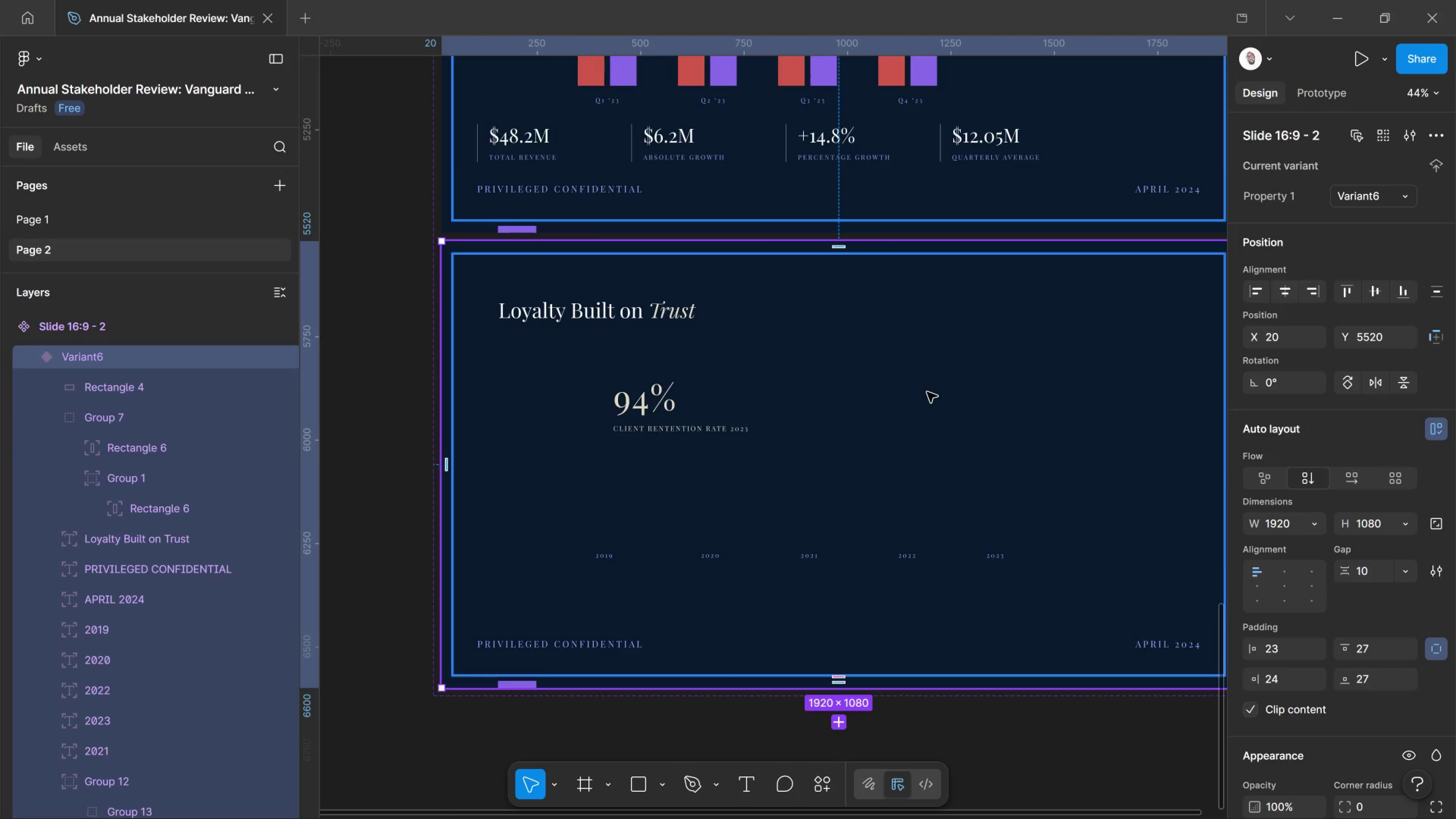 
double_click([927, 392])
 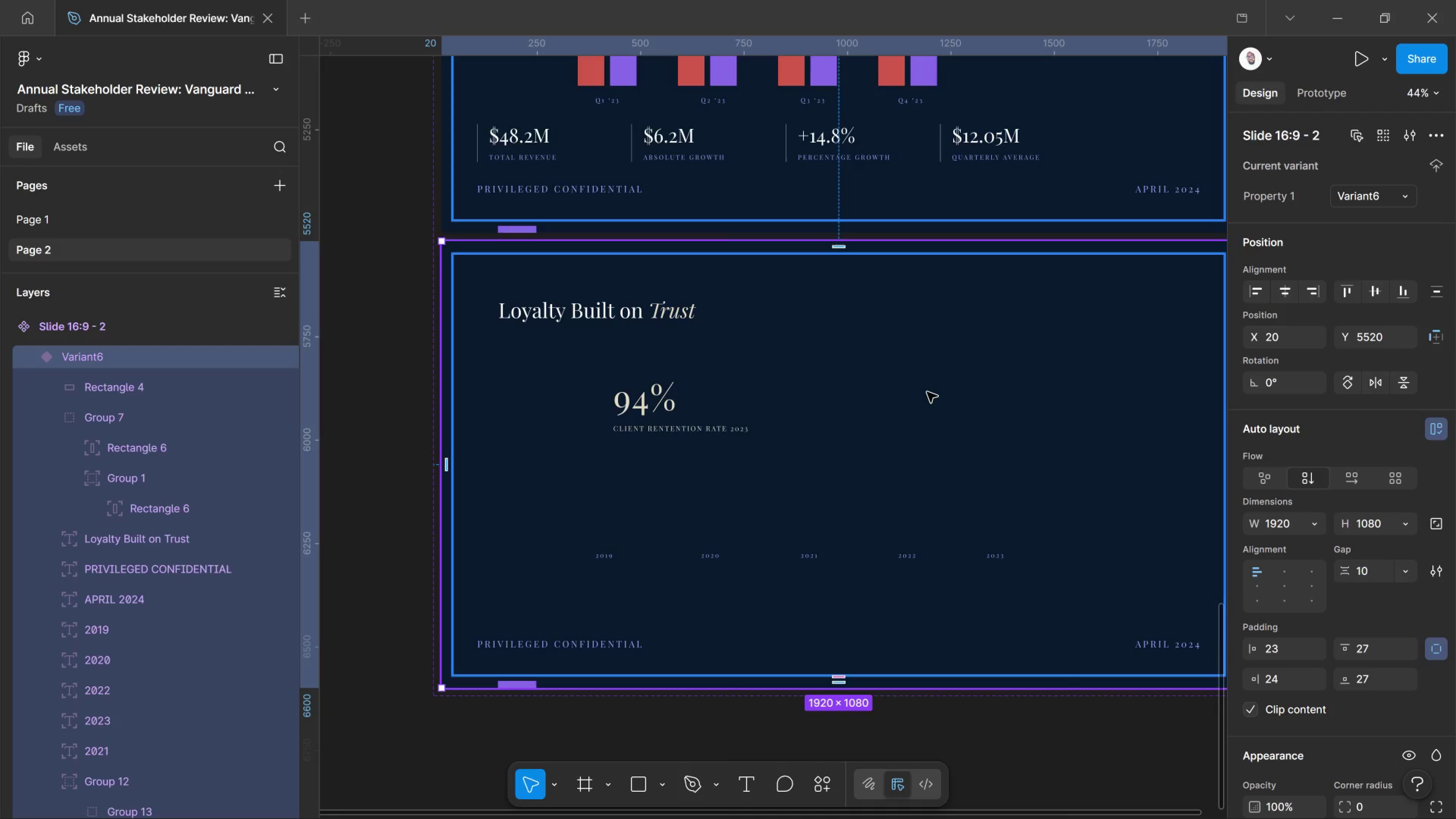 
double_click([927, 392])
 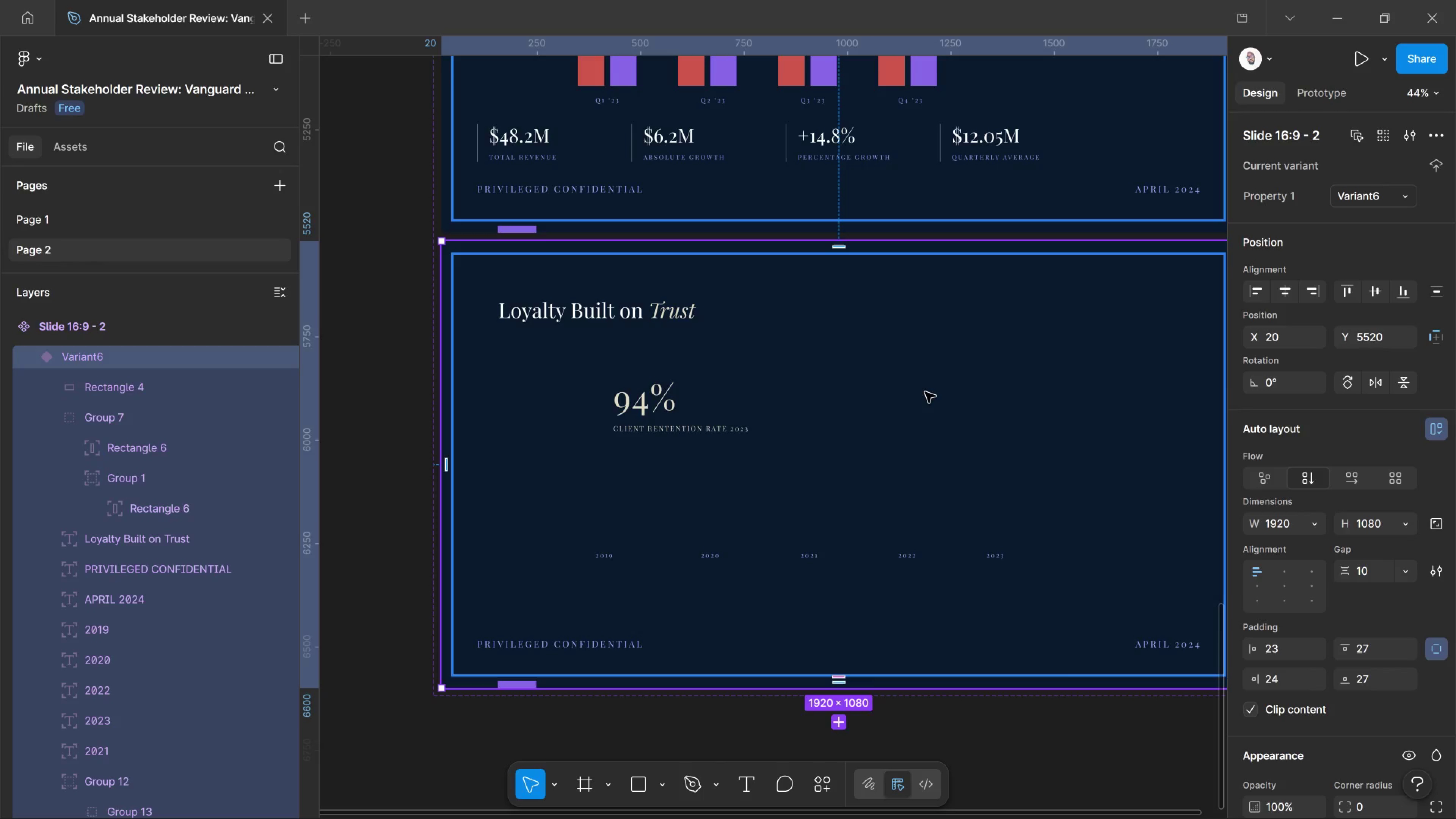 
double_click([925, 392])
 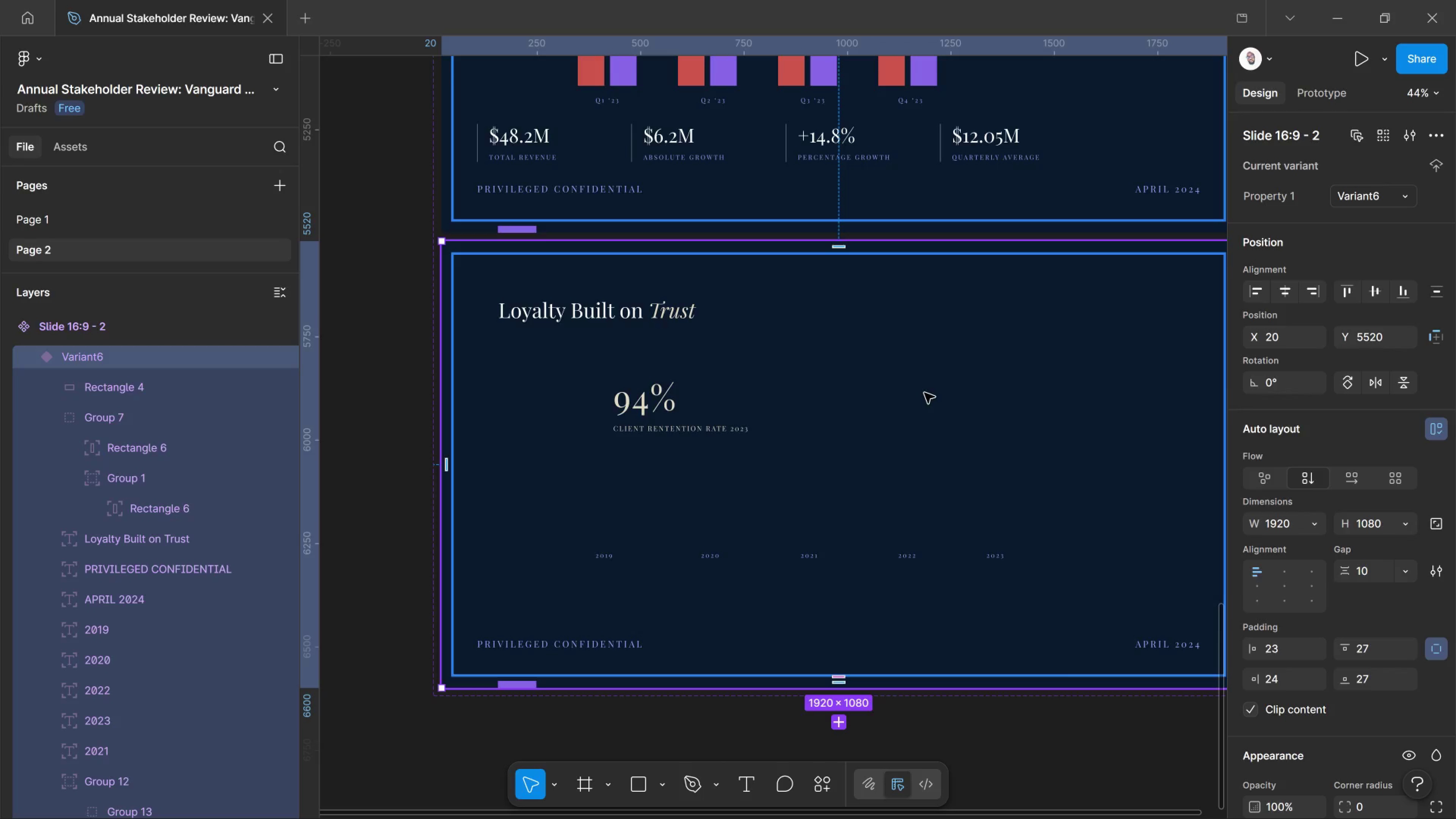 
left_click_drag(start_coordinate=[924, 392], to_coordinate=[947, 438])
 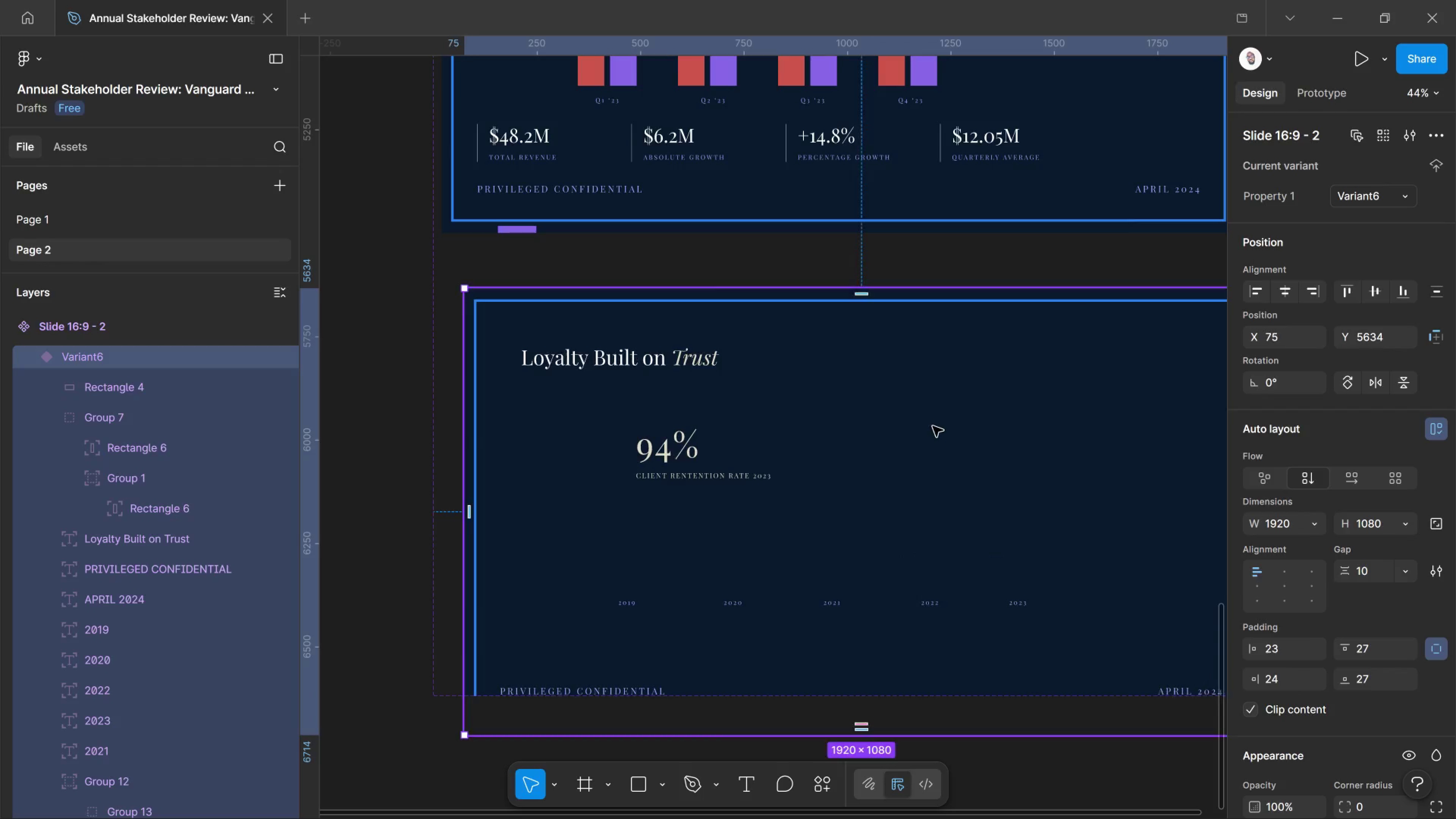 
key(Control+Z)
 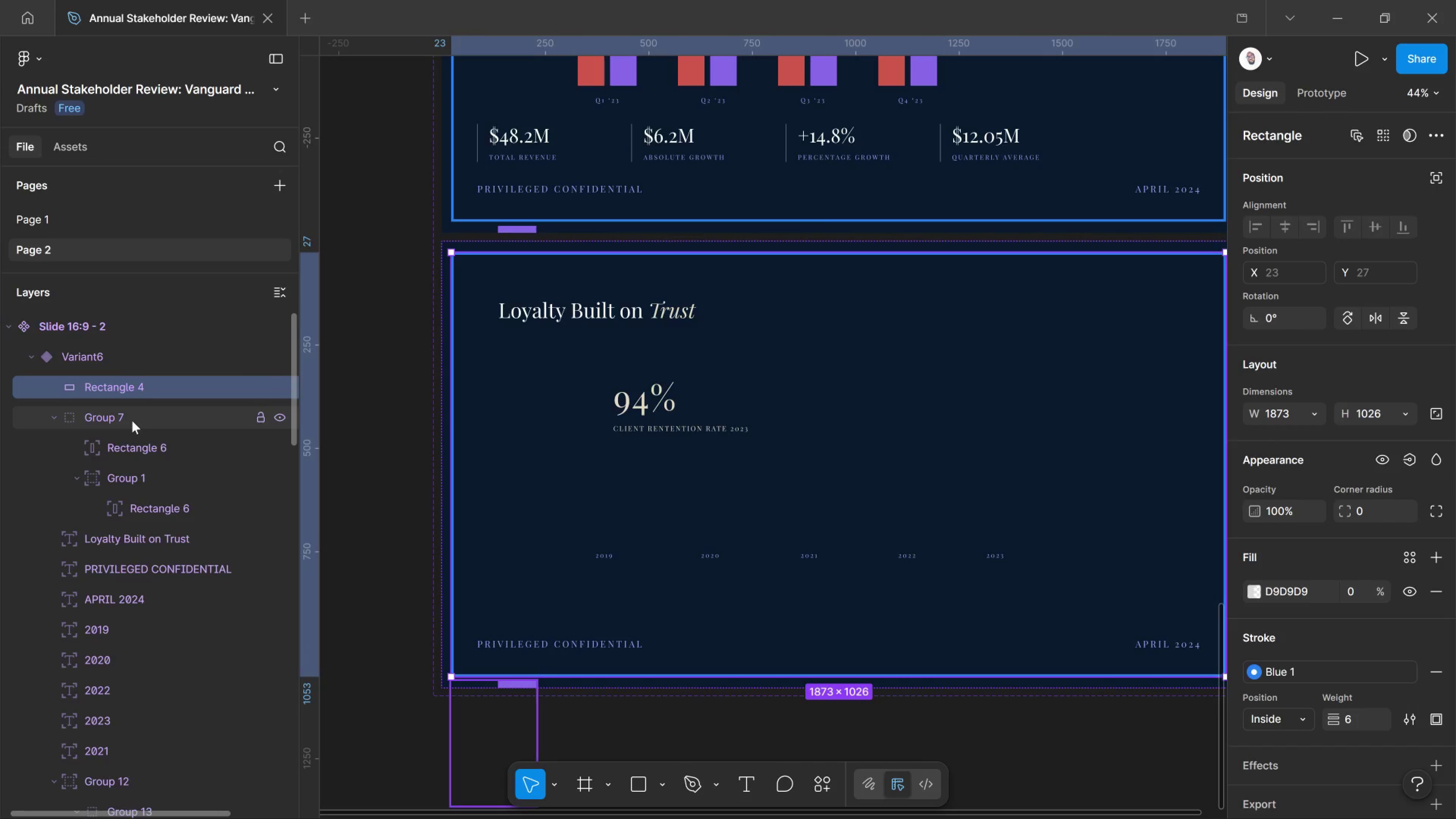 
wait(5.72)
 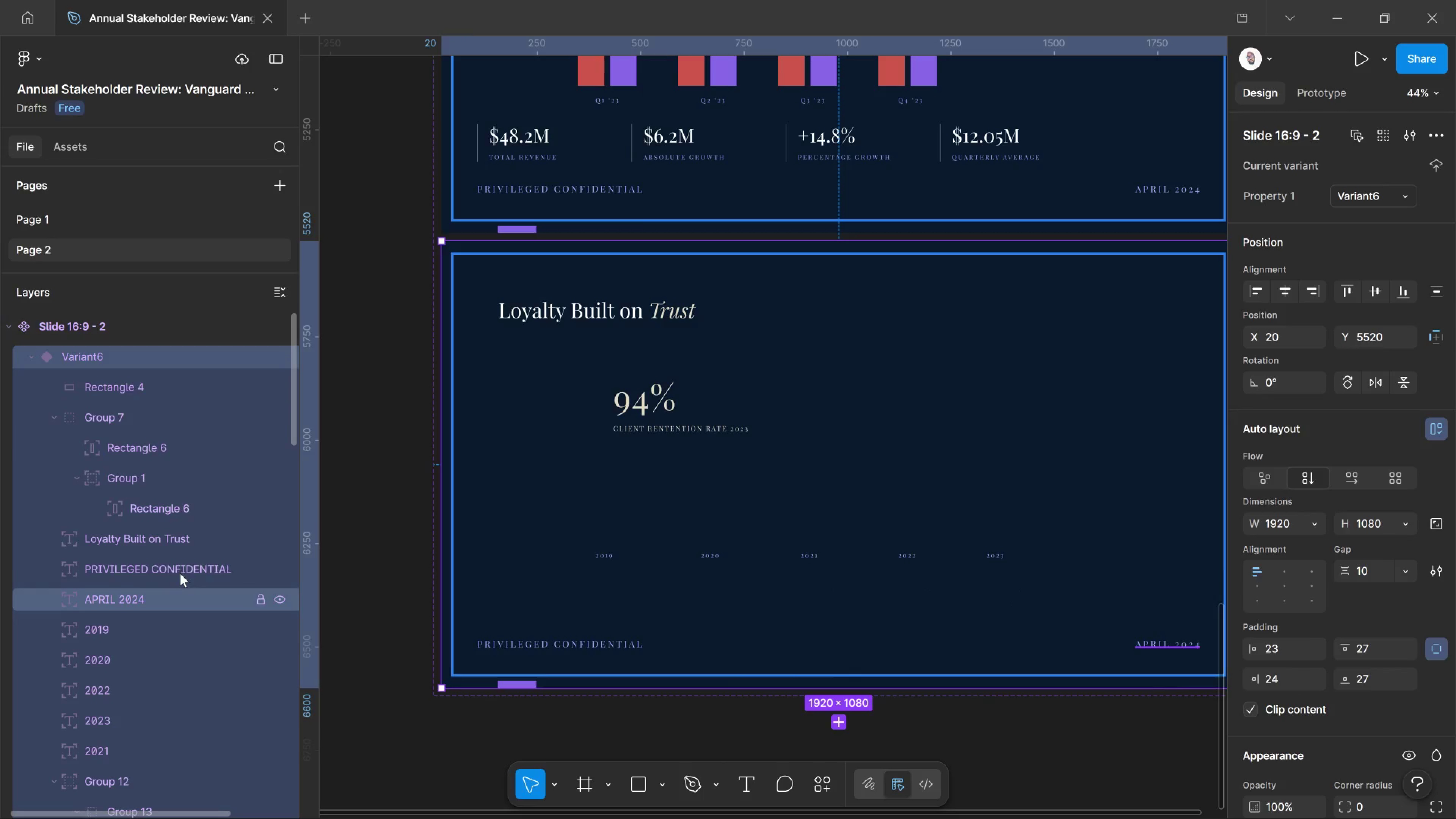 
left_click([137, 413])
 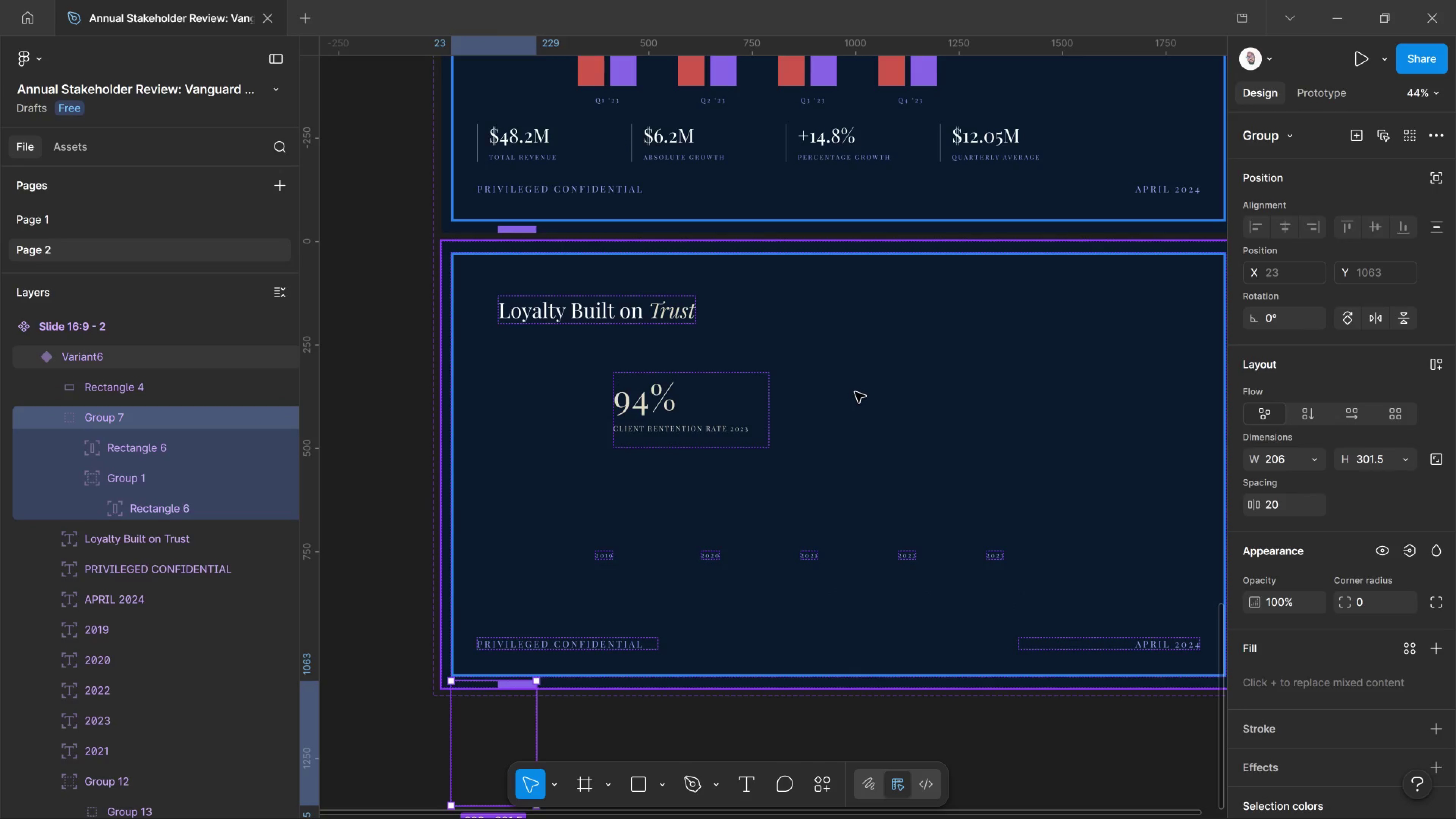 
key(R)
 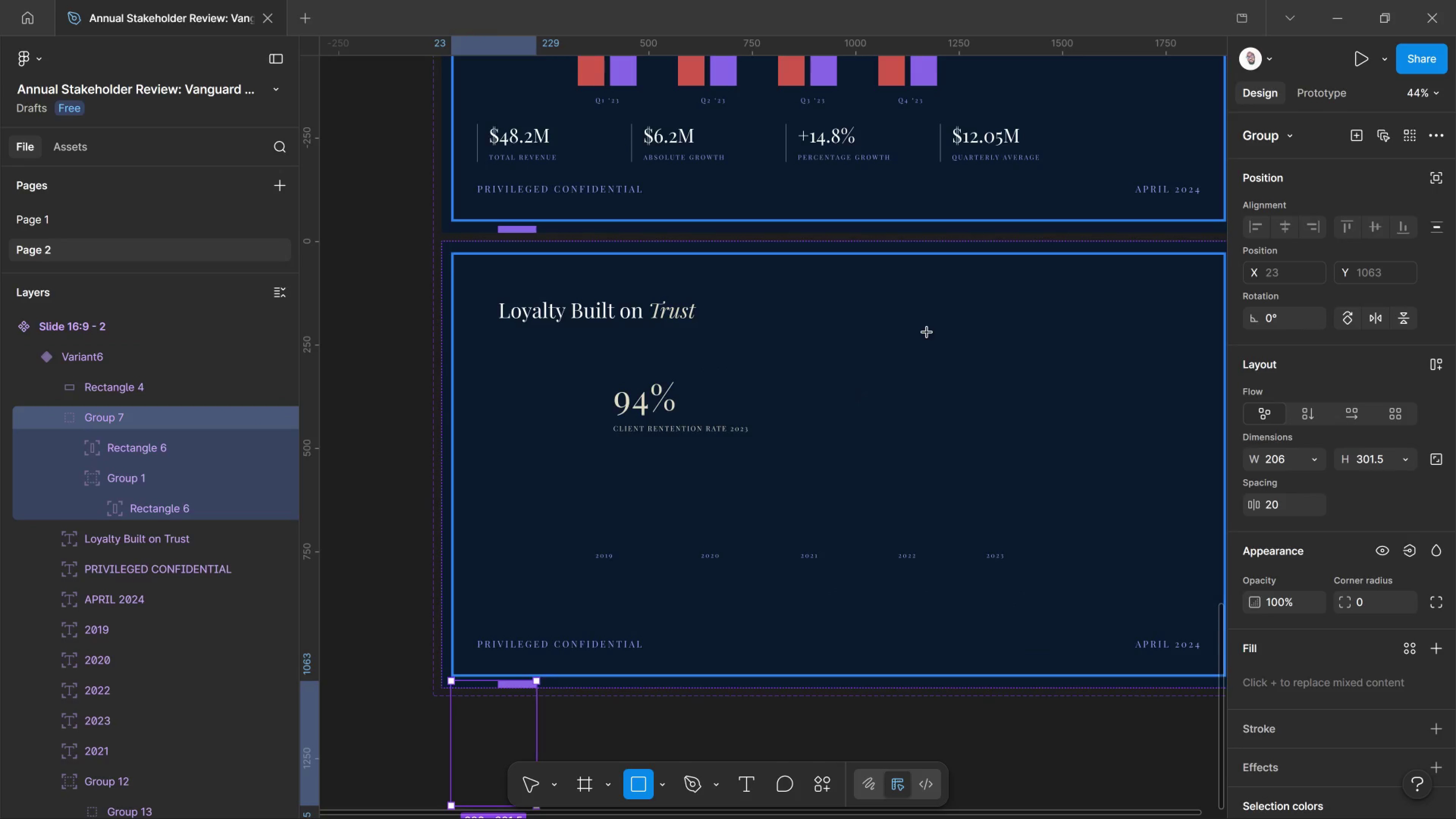 
left_click_drag(start_coordinate=[927, 333], to_coordinate=[963, 393])
 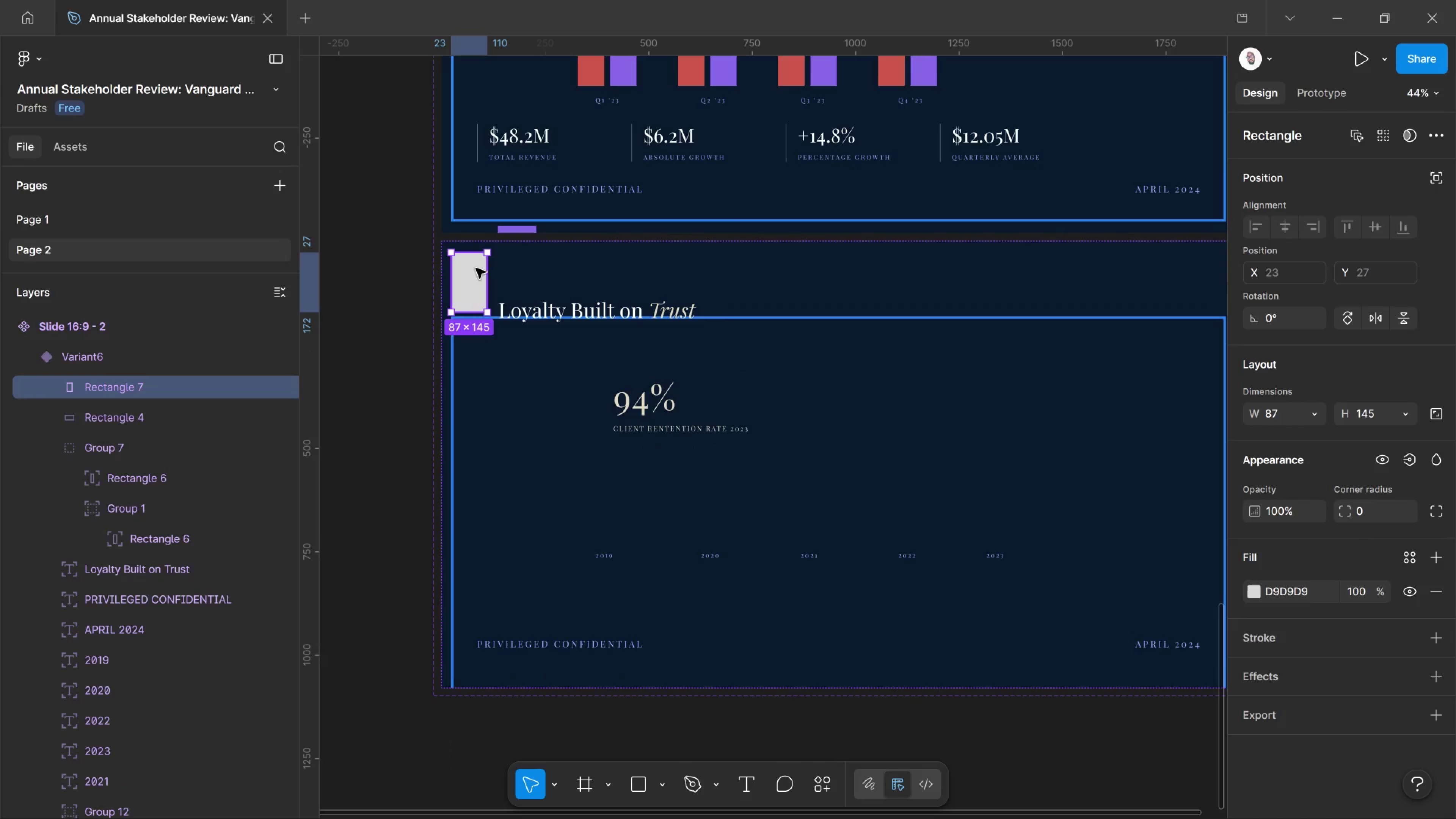 
left_click_drag(start_coordinate=[476, 268], to_coordinate=[1037, 423])
 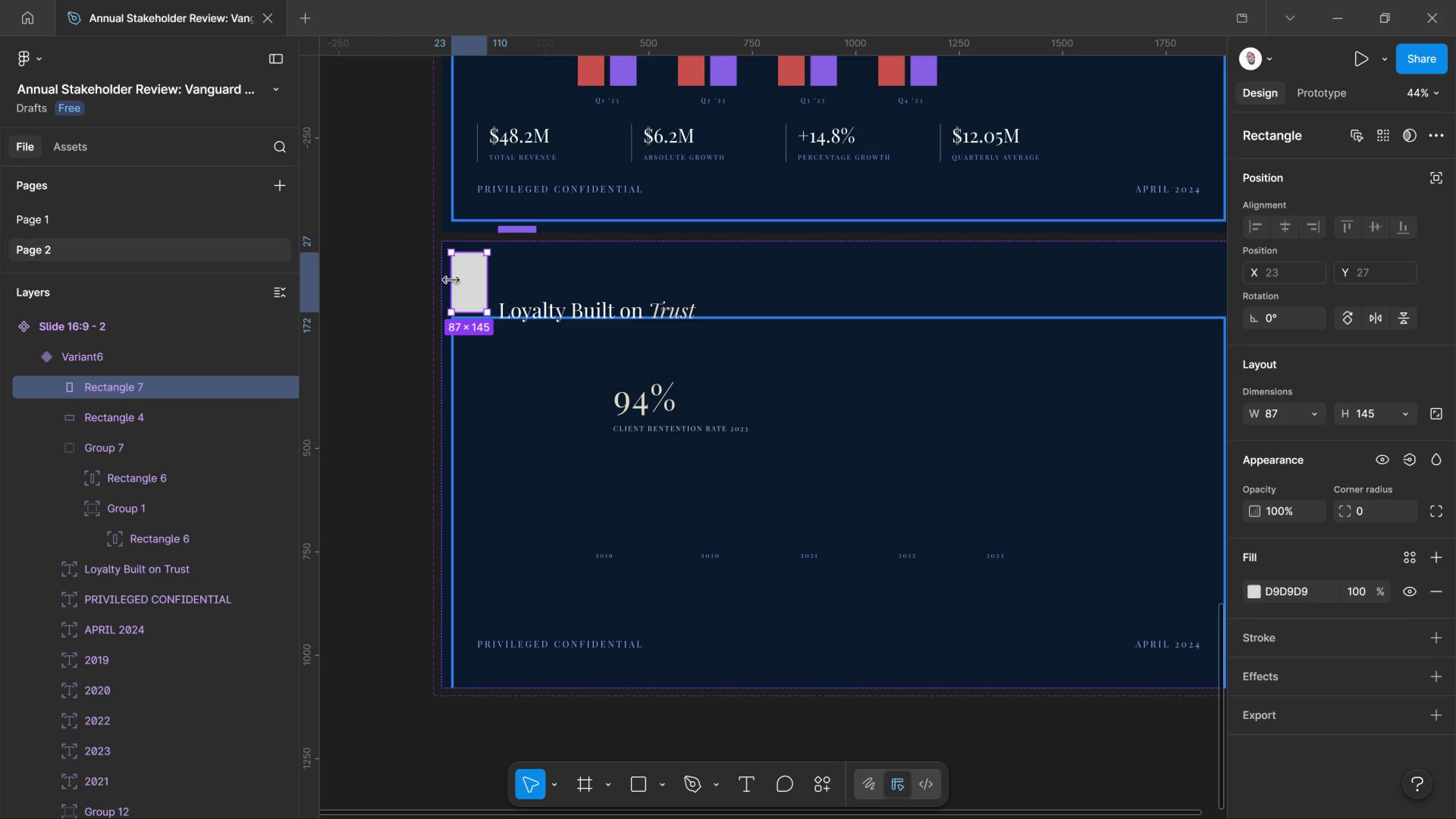 
left_click_drag(start_coordinate=[468, 278], to_coordinate=[484, 290])
 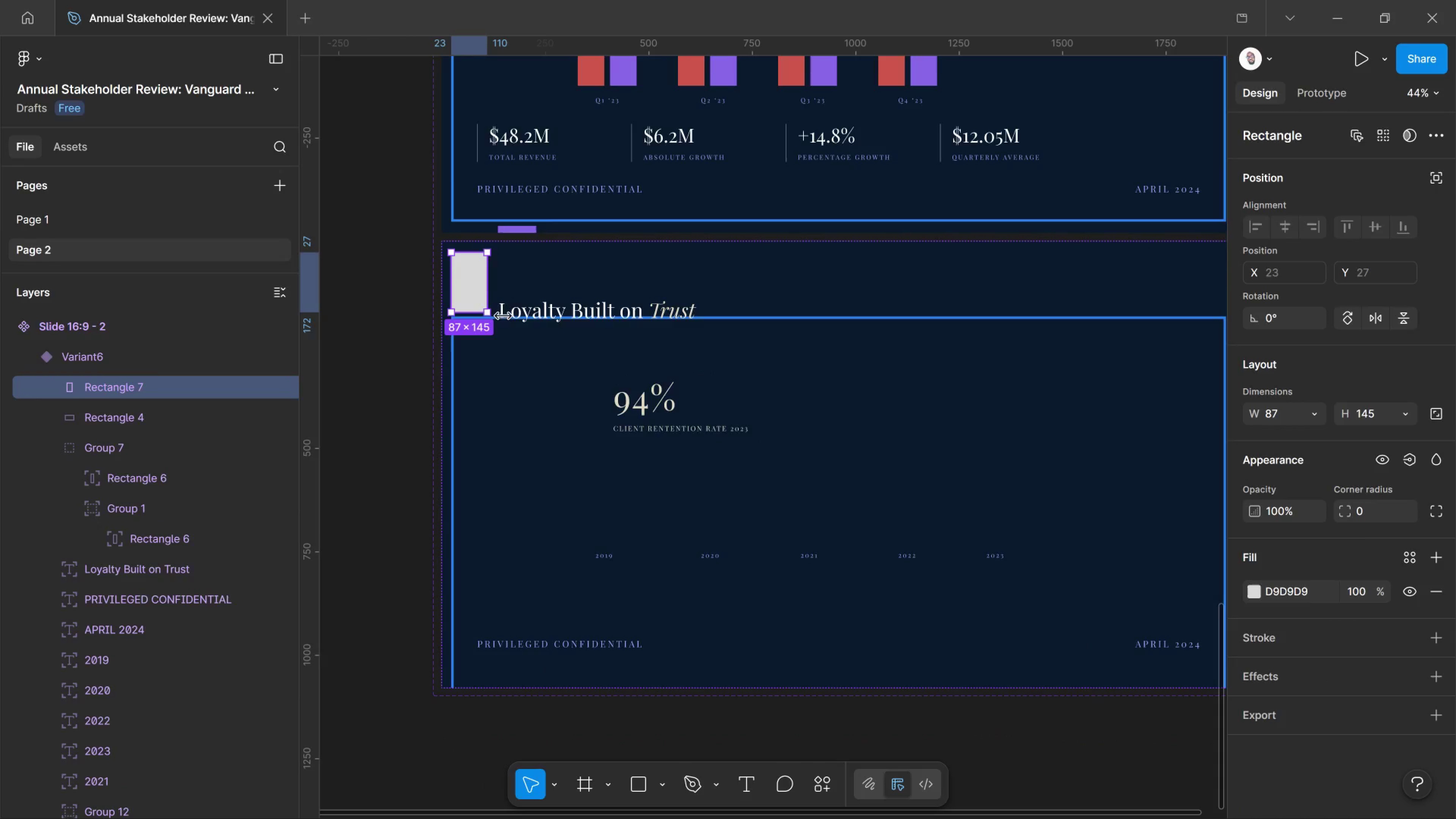 
left_click_drag(start_coordinate=[499, 311], to_coordinate=[665, 426])
 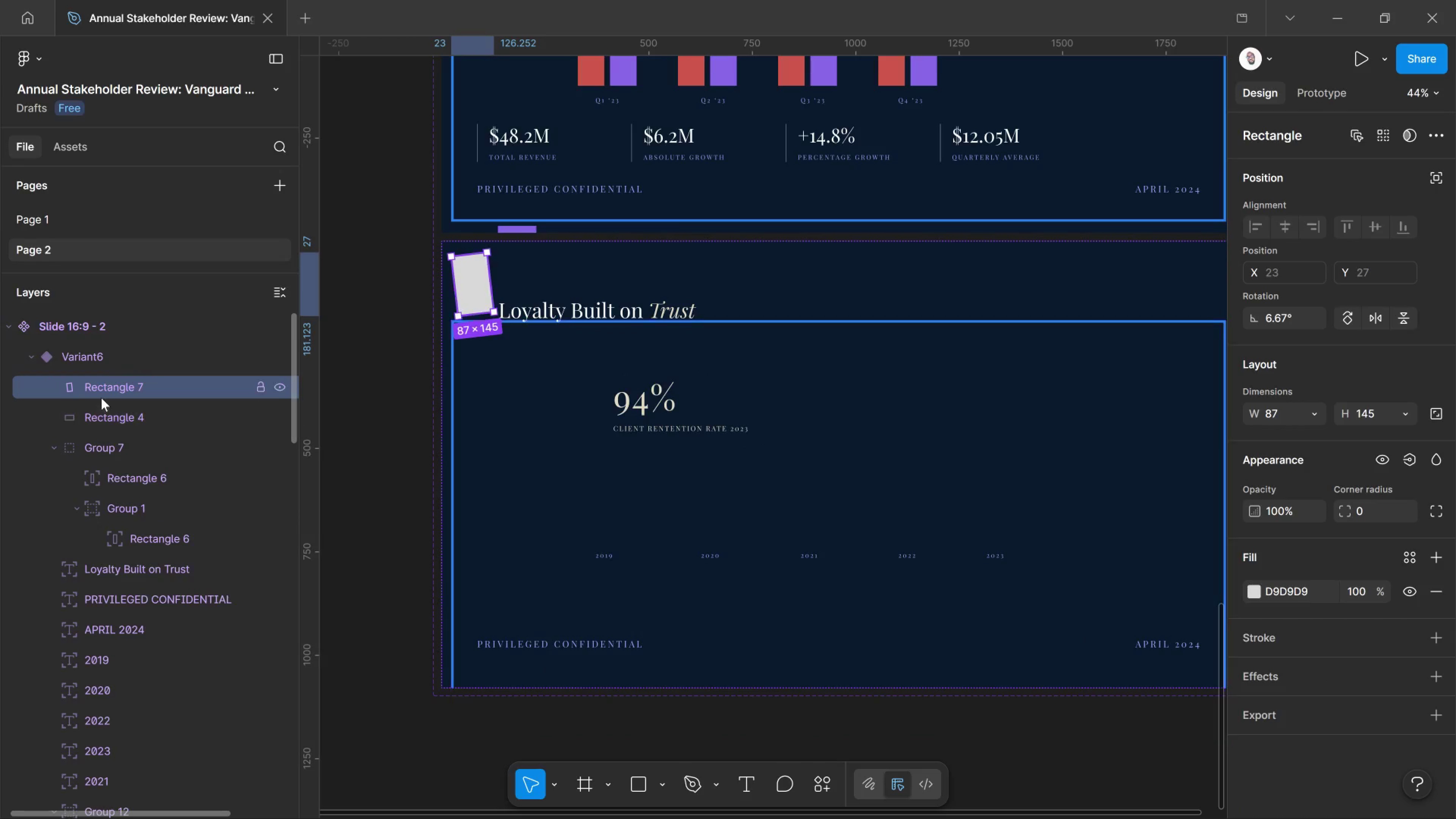 
left_click_drag(start_coordinate=[111, 389], to_coordinate=[94, 548])
 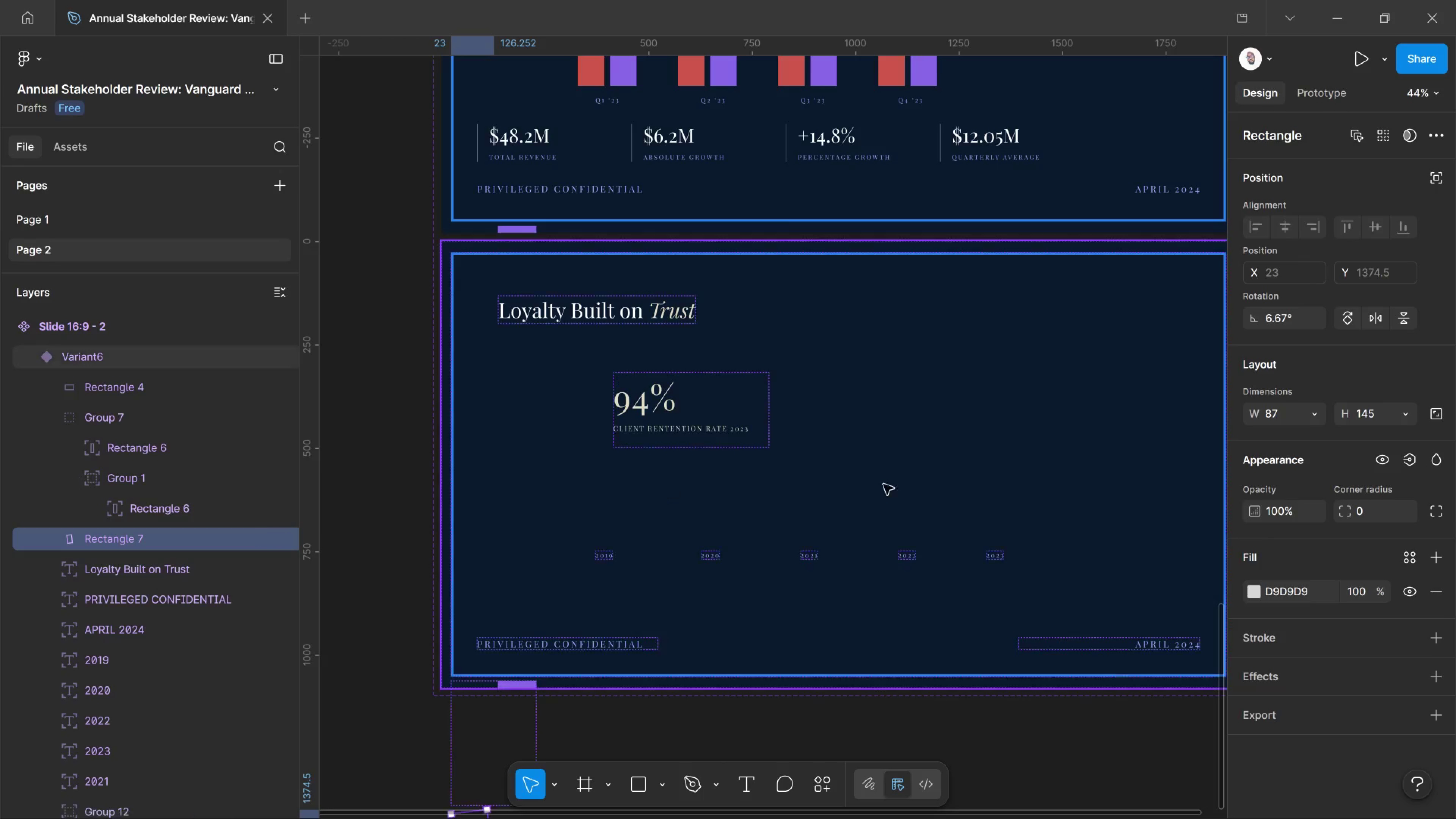 
key(Control+Z)
 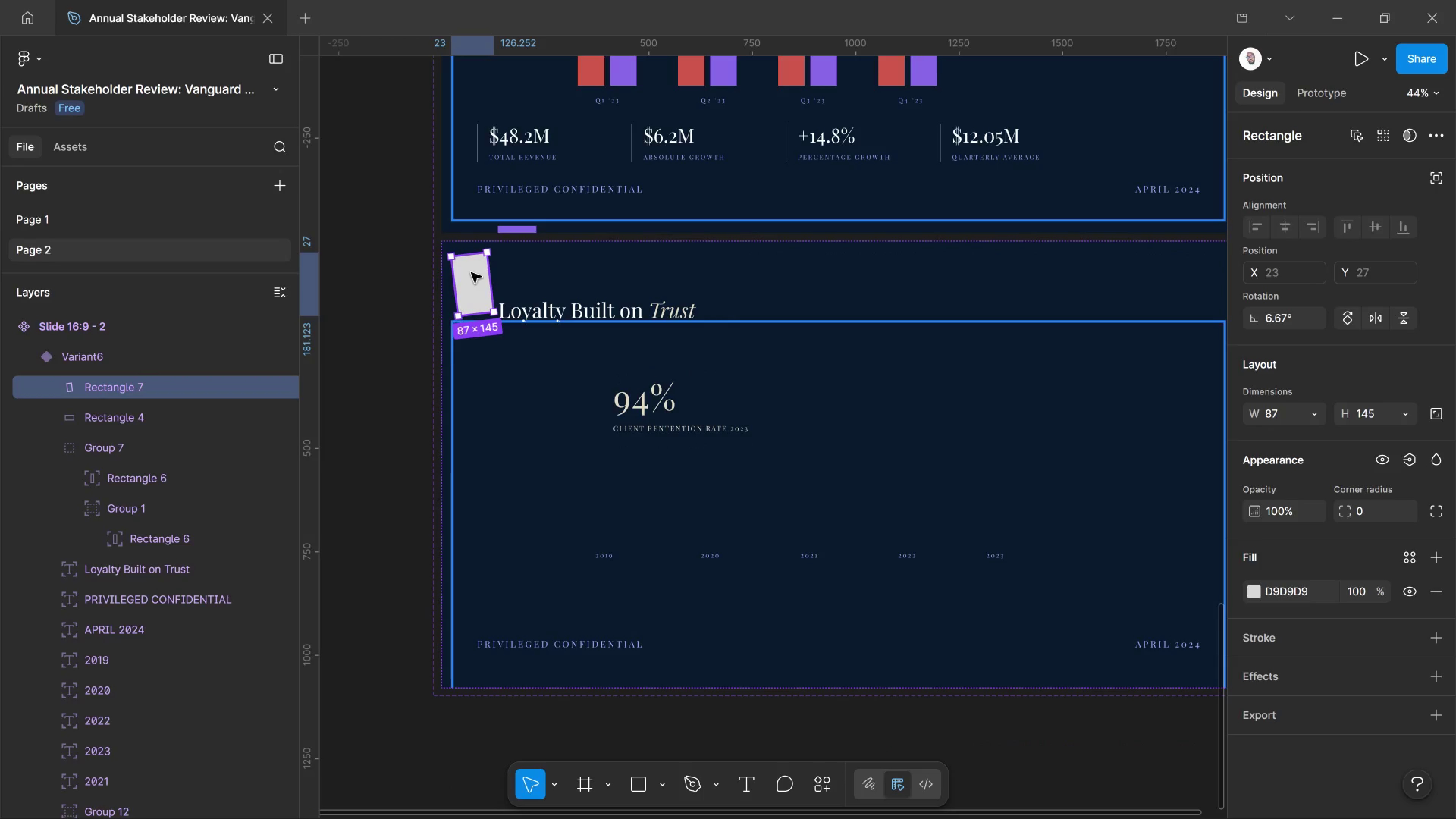 
left_click_drag(start_coordinate=[472, 273], to_coordinate=[984, 424])
 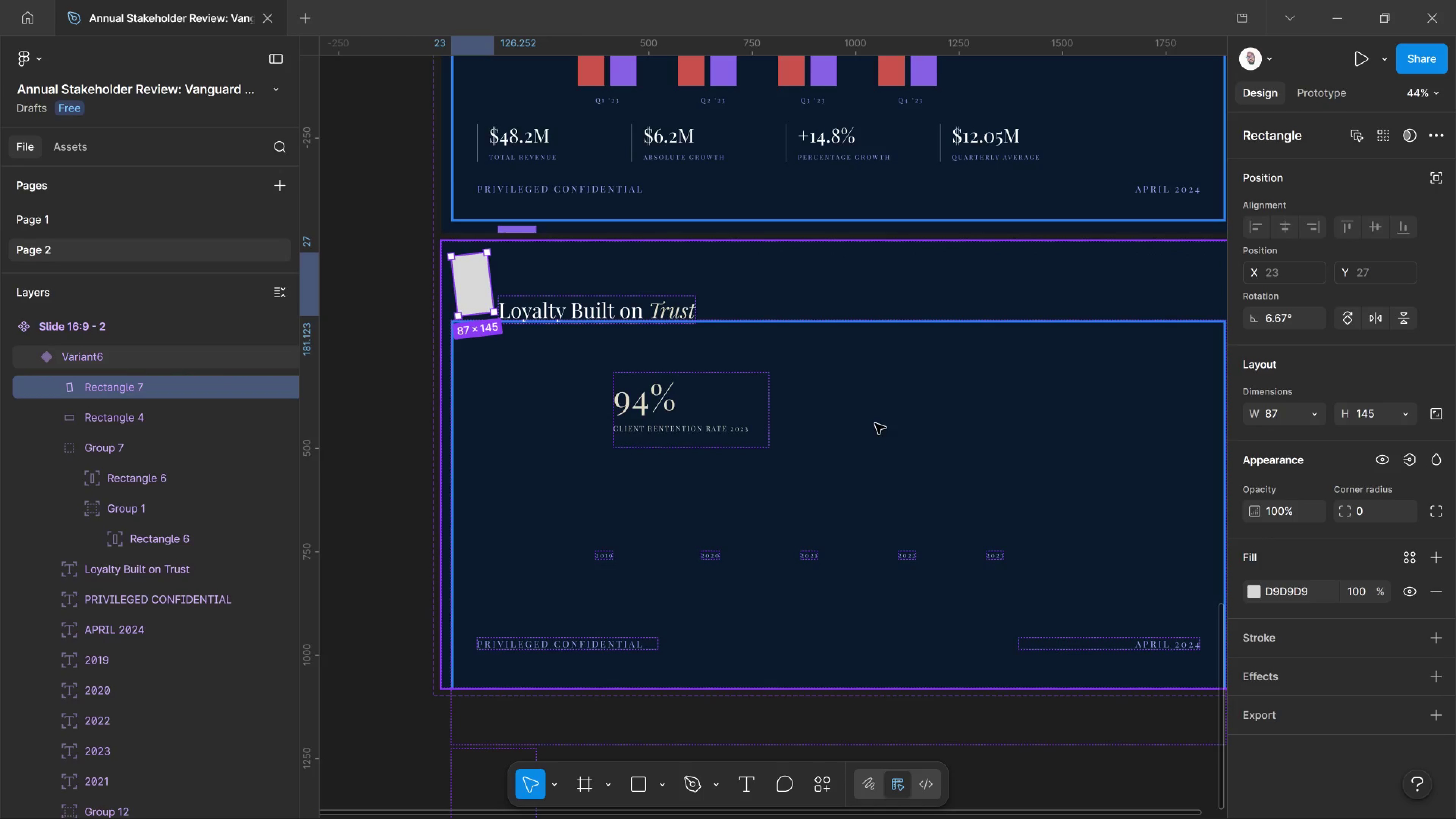 
key(Control+Z)
 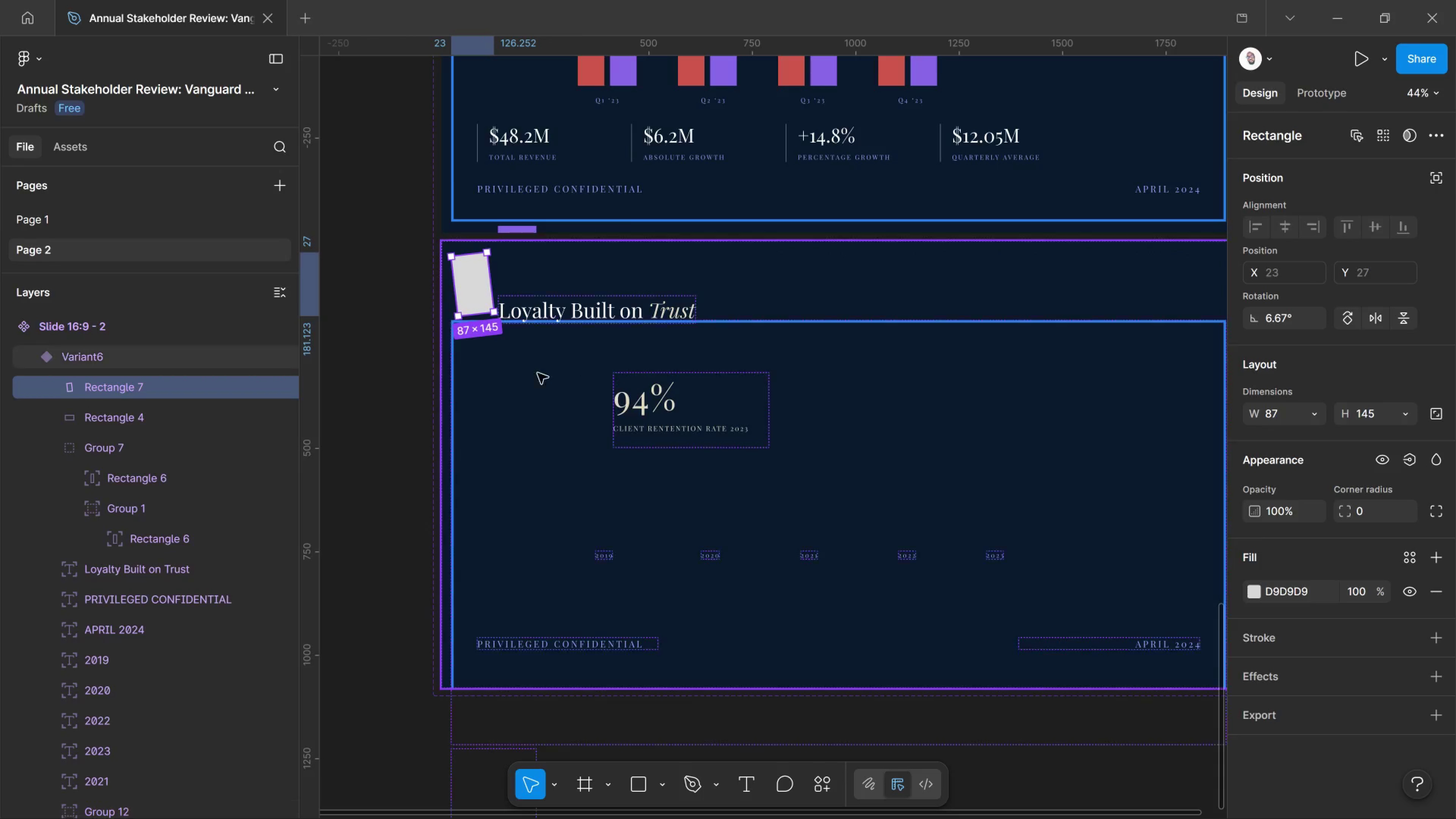 
key(Control+X)
 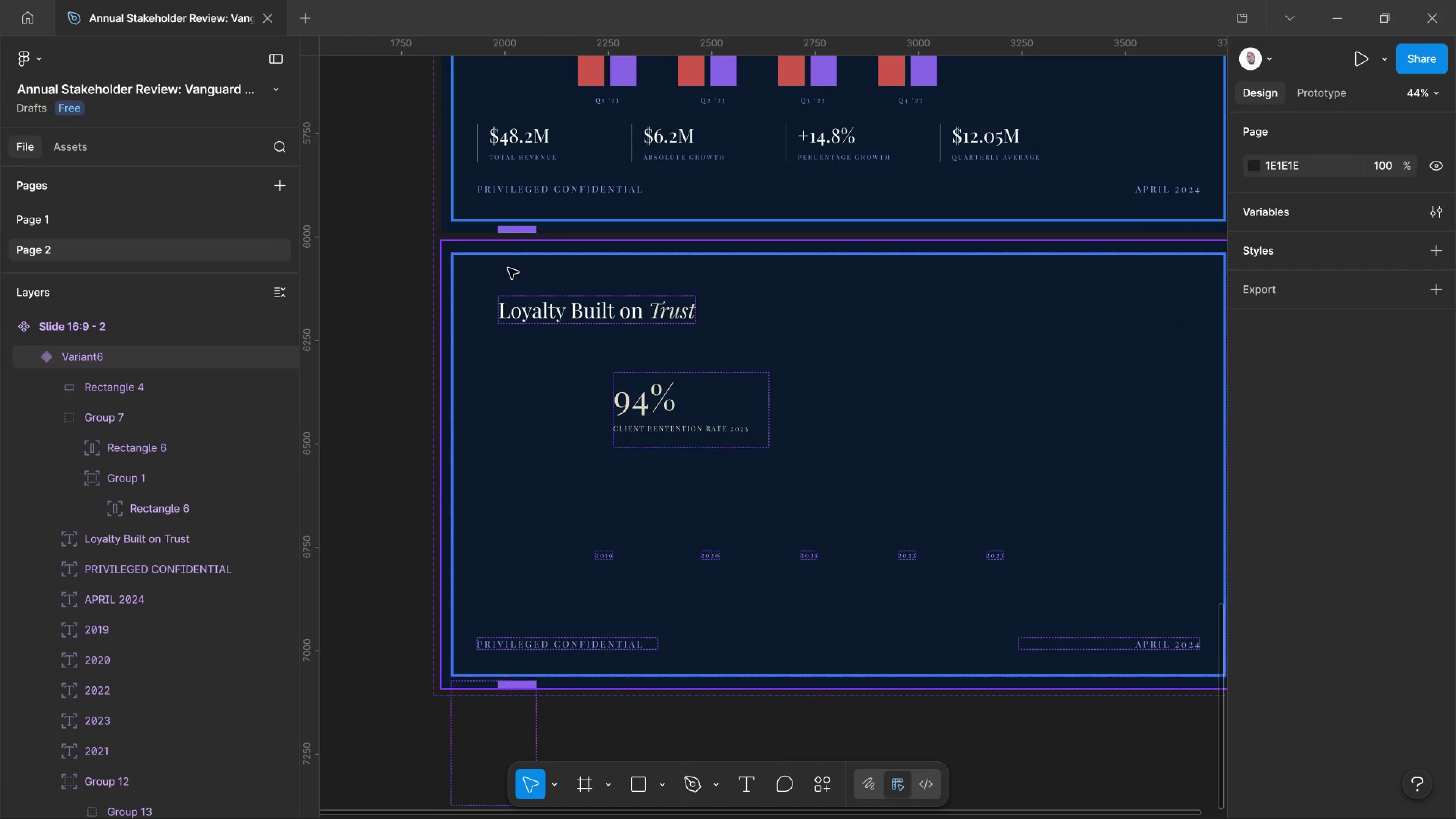 
left_click([516, 257])
 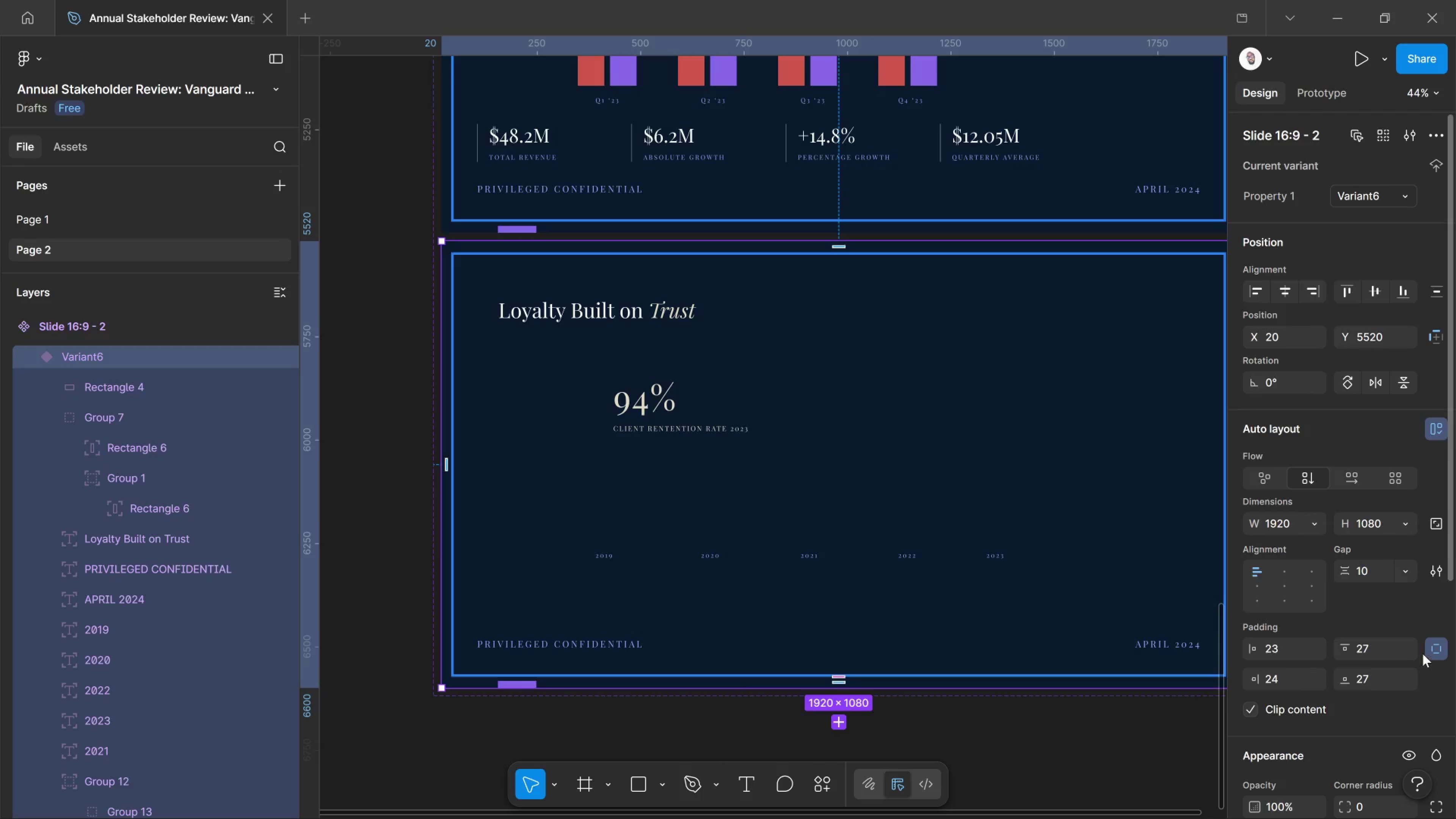 
left_click([1434, 643])
 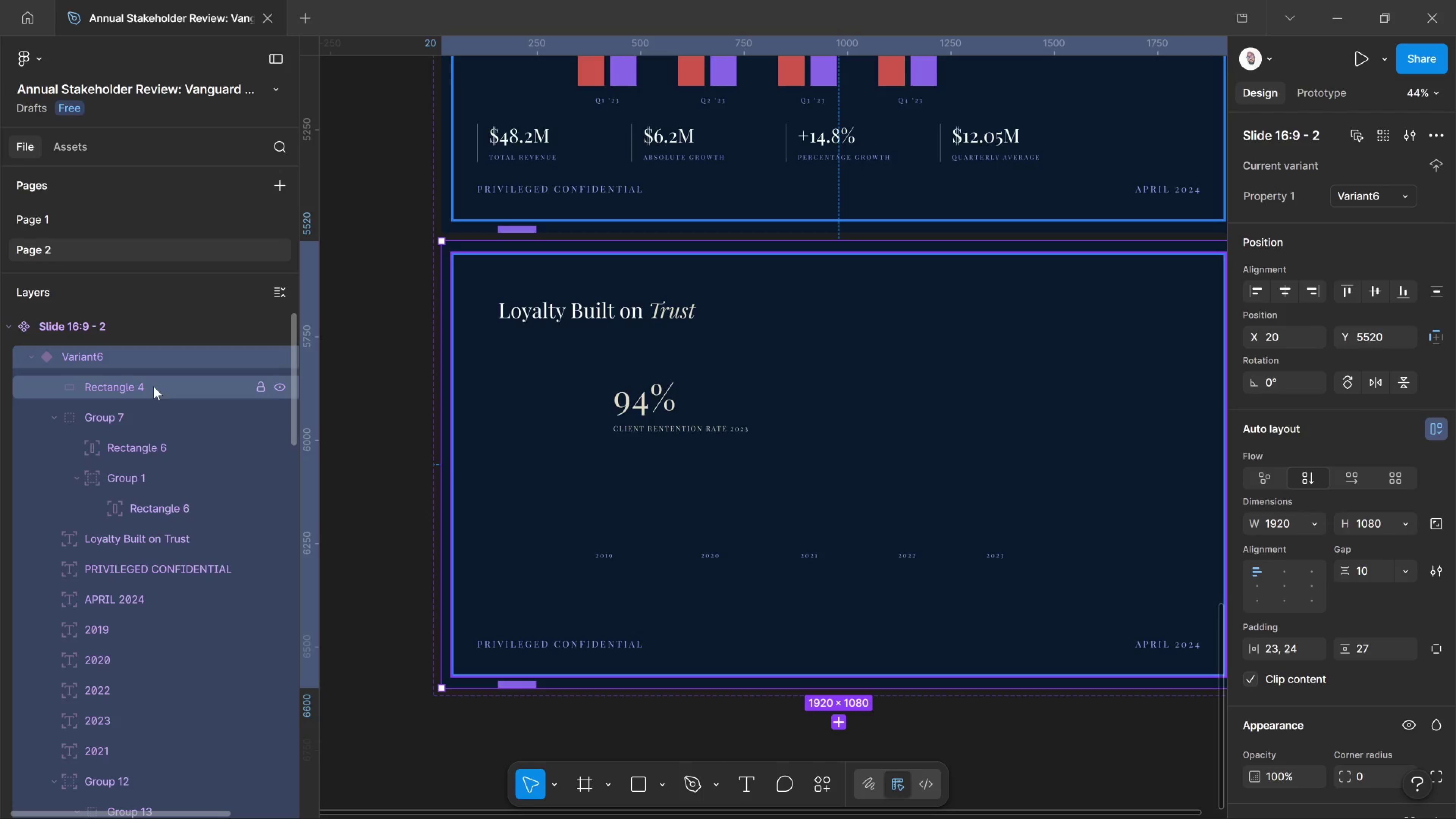 
left_click([115, 390])
 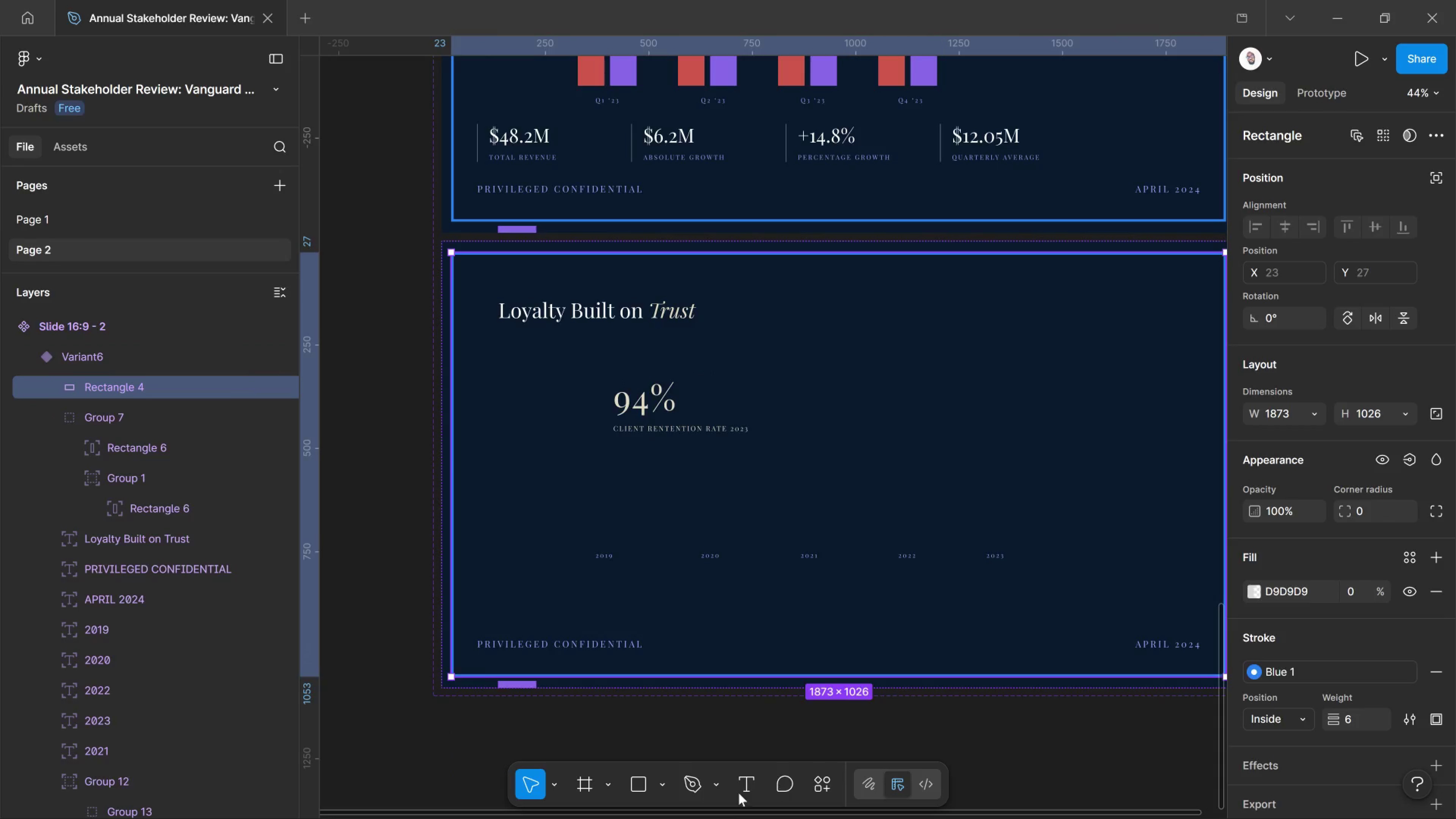 
left_click([651, 794])
 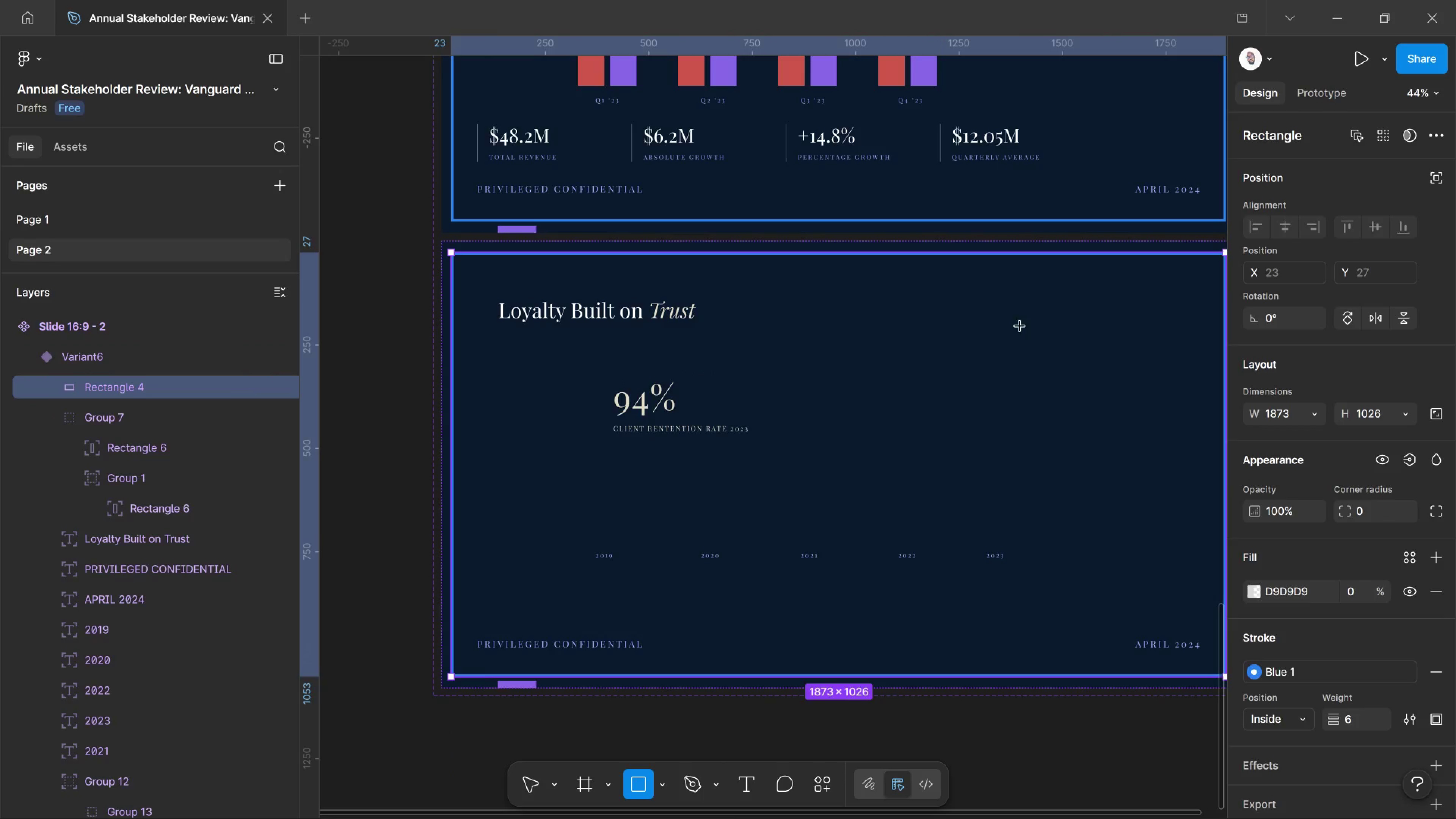 
left_click_drag(start_coordinate=[934, 361], to_coordinate=[981, 453])
 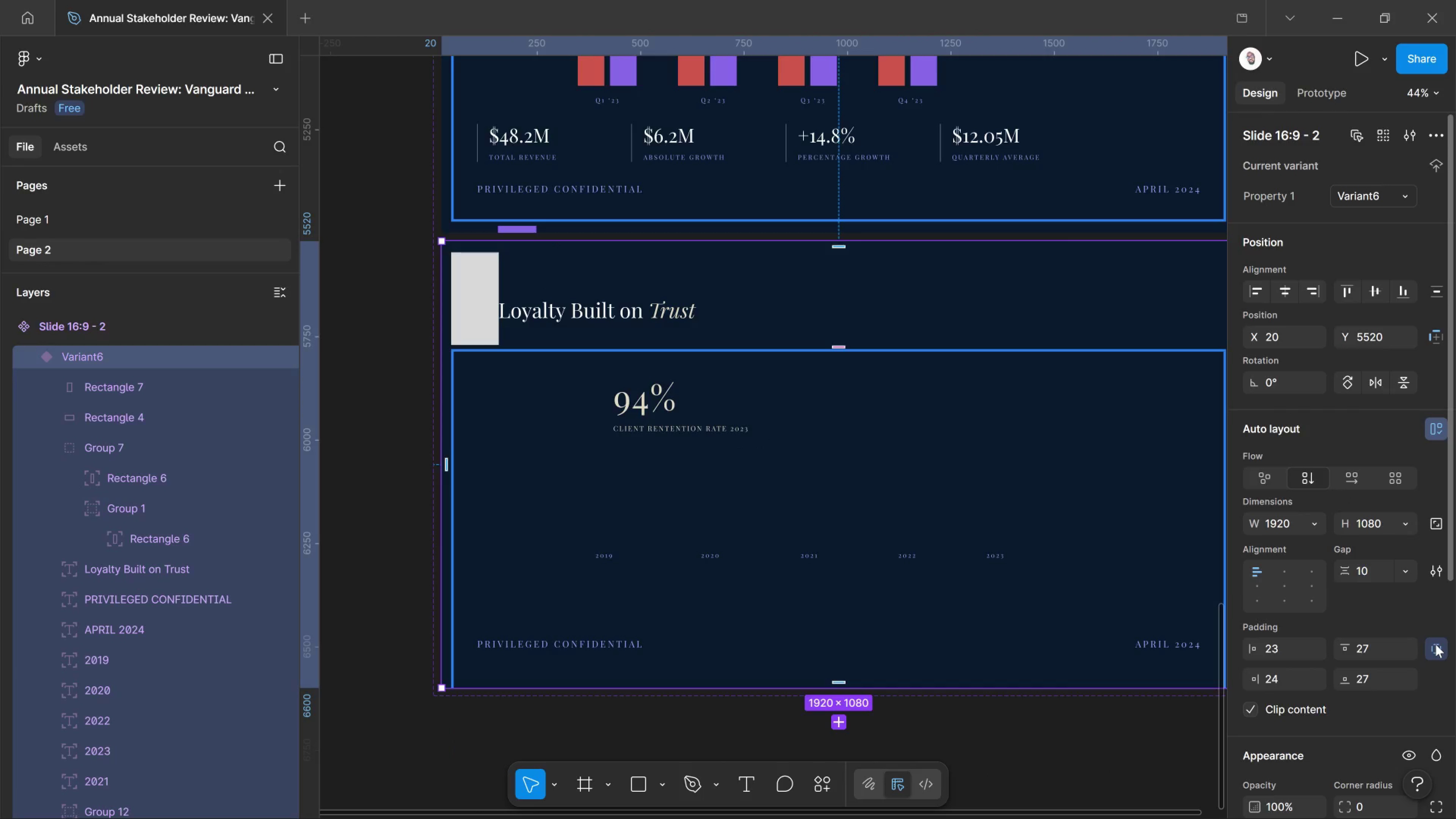 
wait(7.7)
 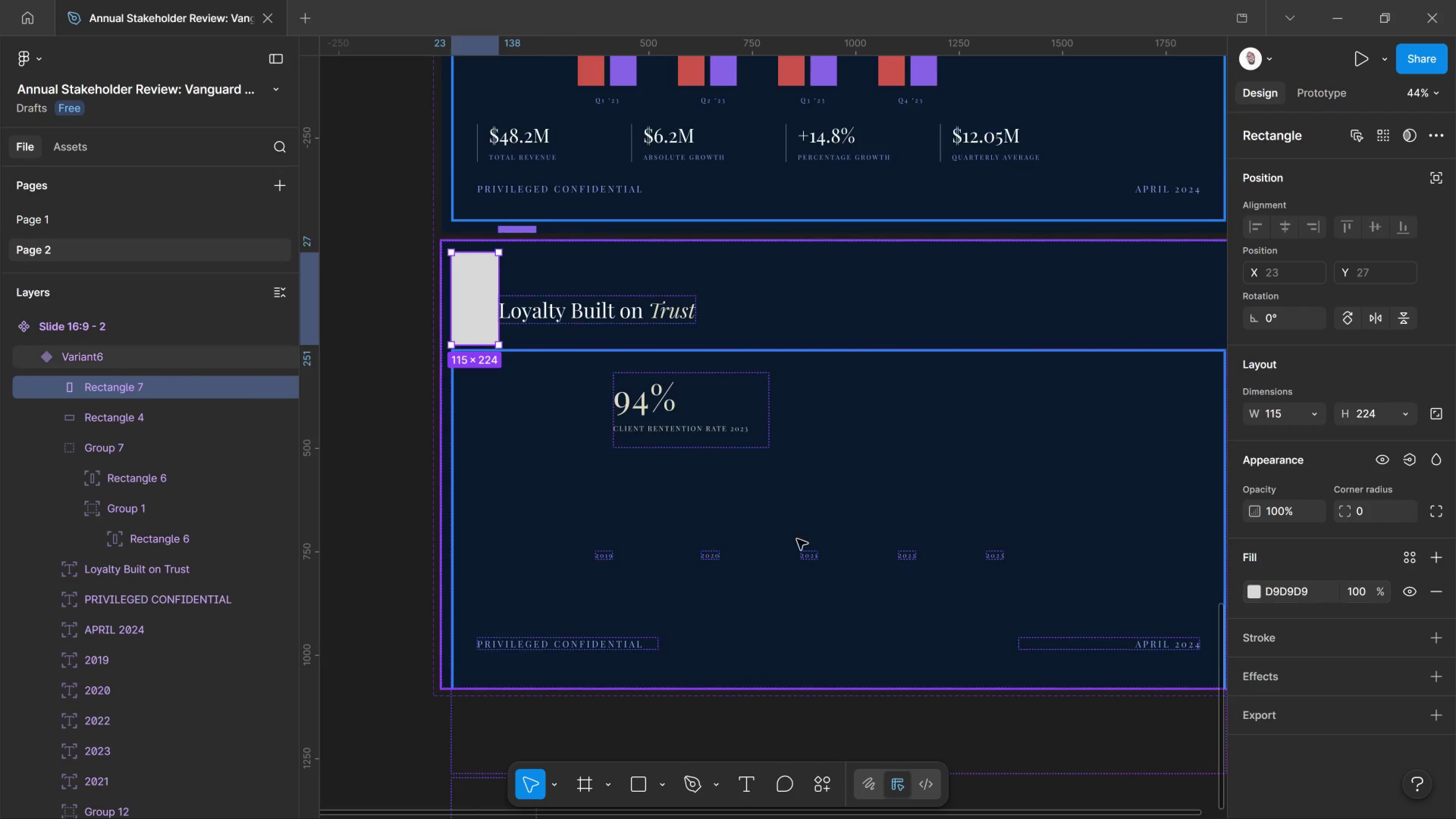 
key(Control+Z)
 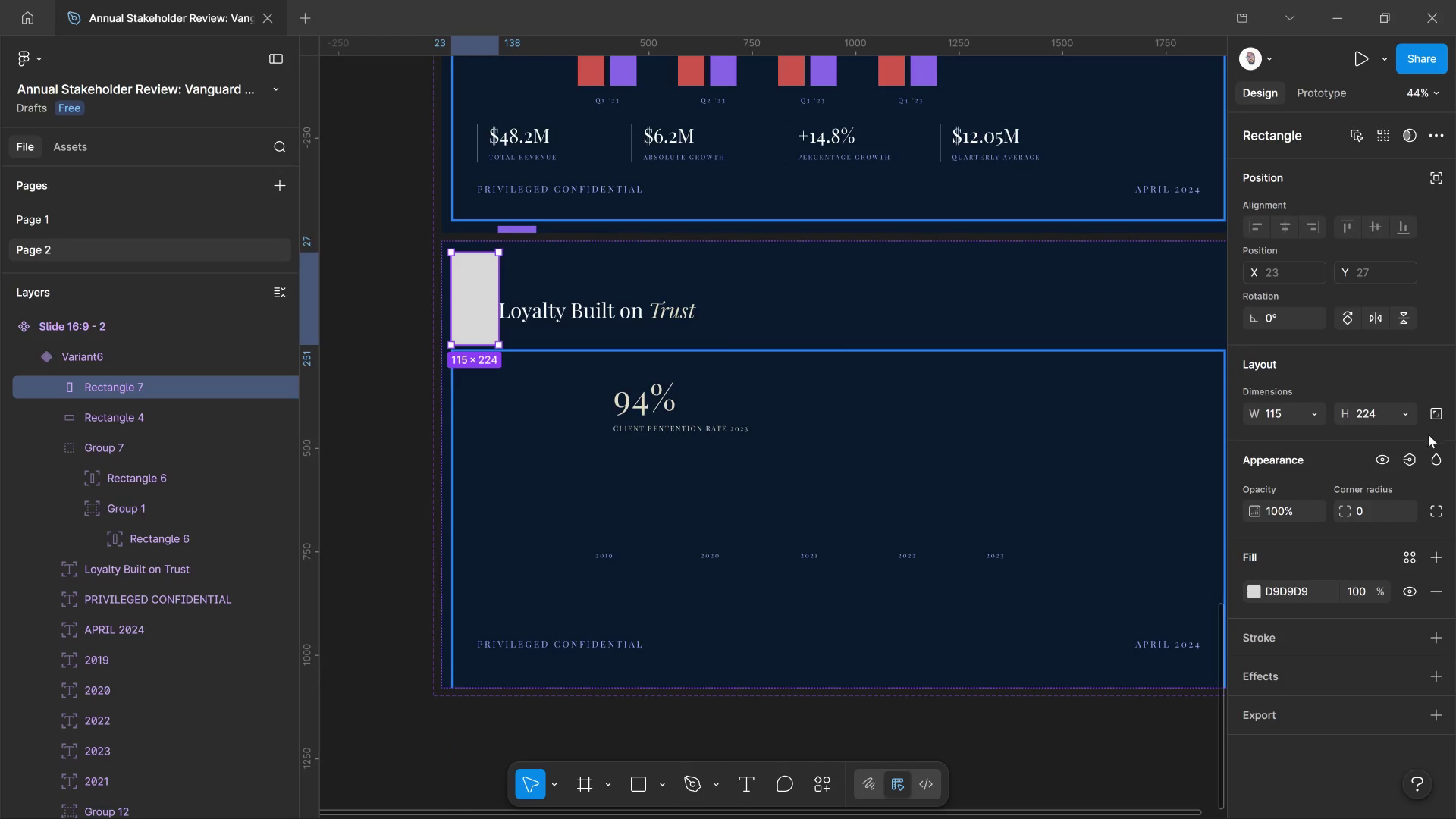 
key(Control+Shift+Z)
 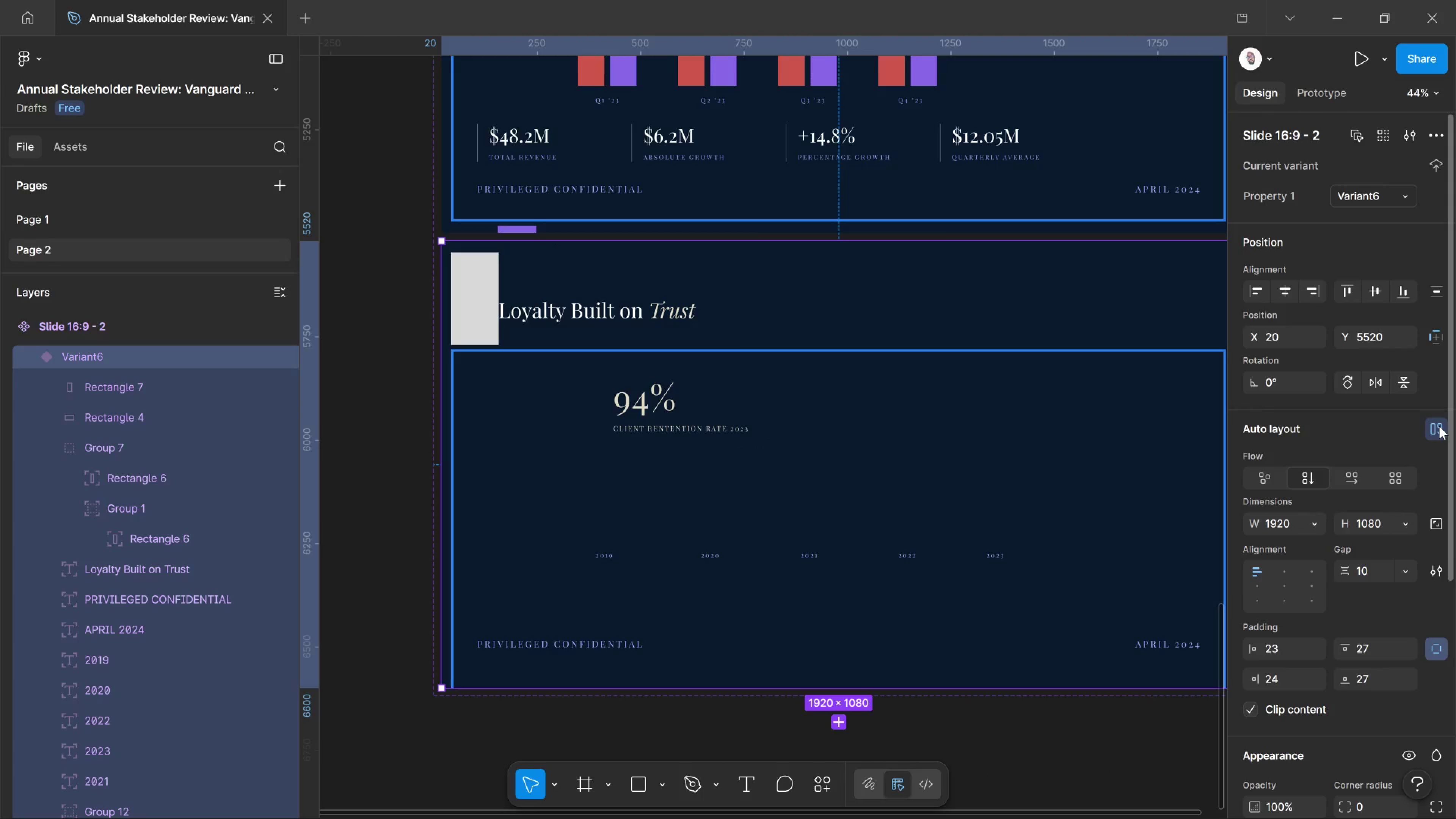 
left_click([1439, 426])
 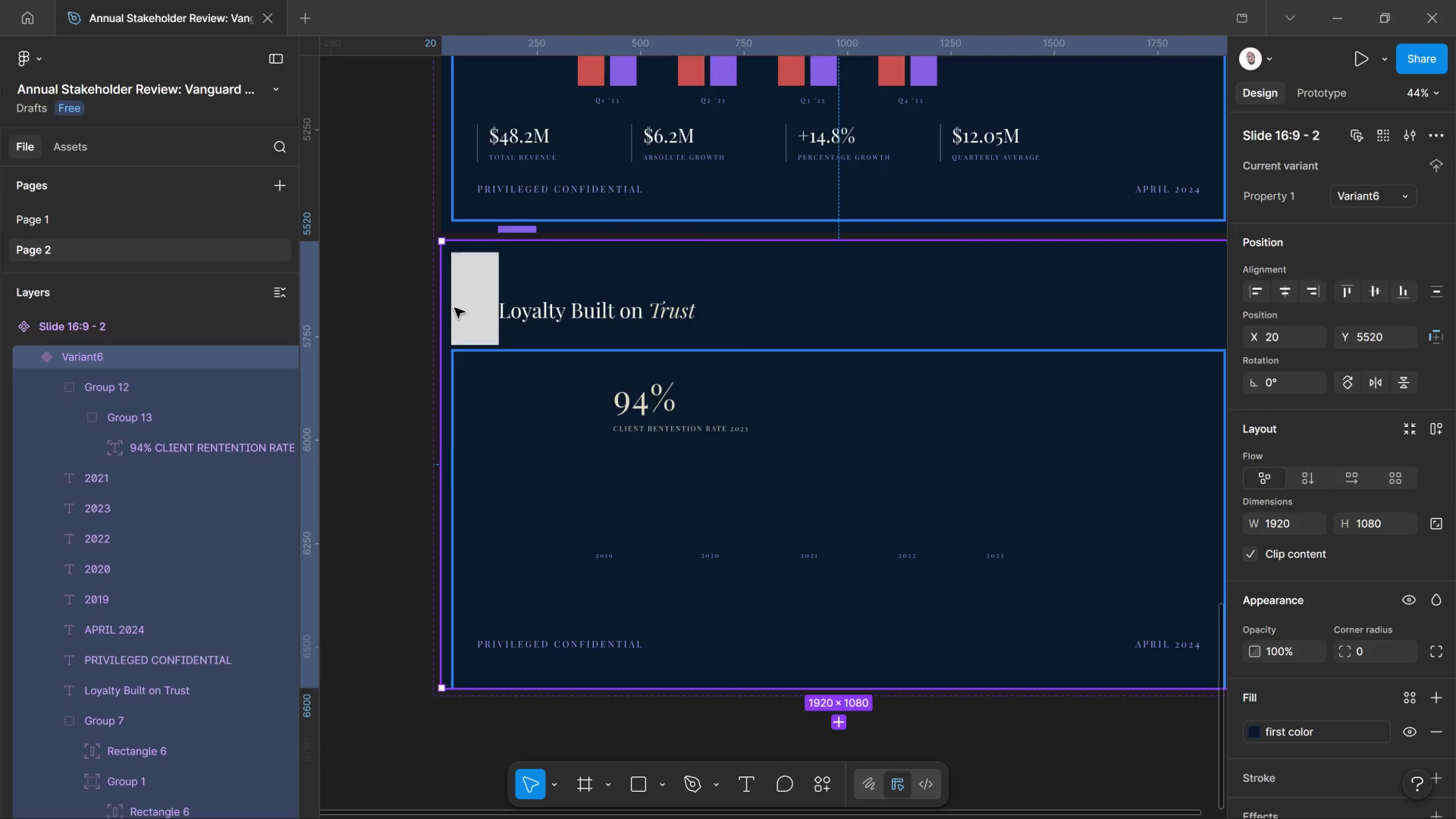 
left_click_drag(start_coordinate=[477, 305], to_coordinate=[532, 381])
 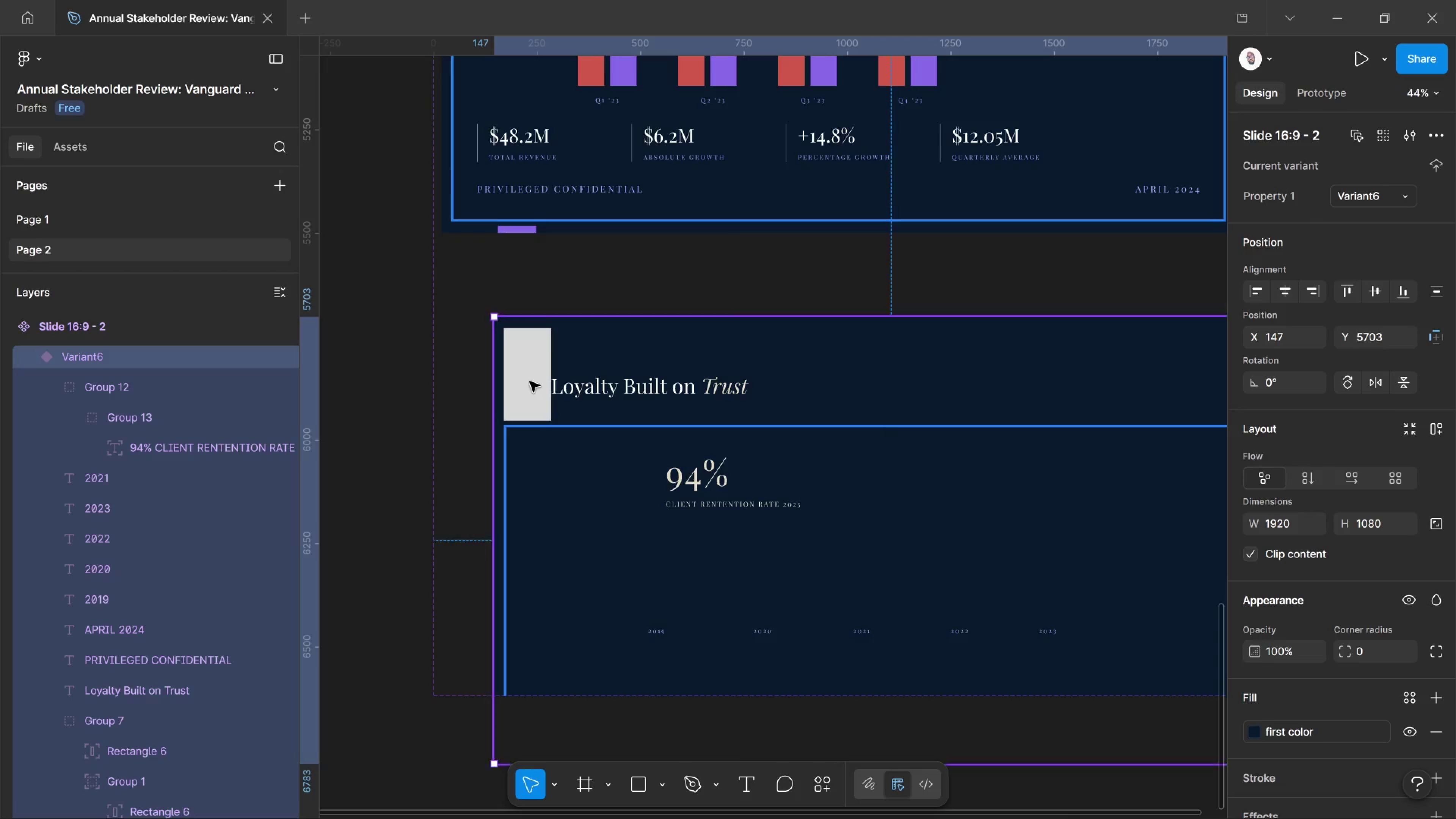 
key(Control+ControlLeft)
 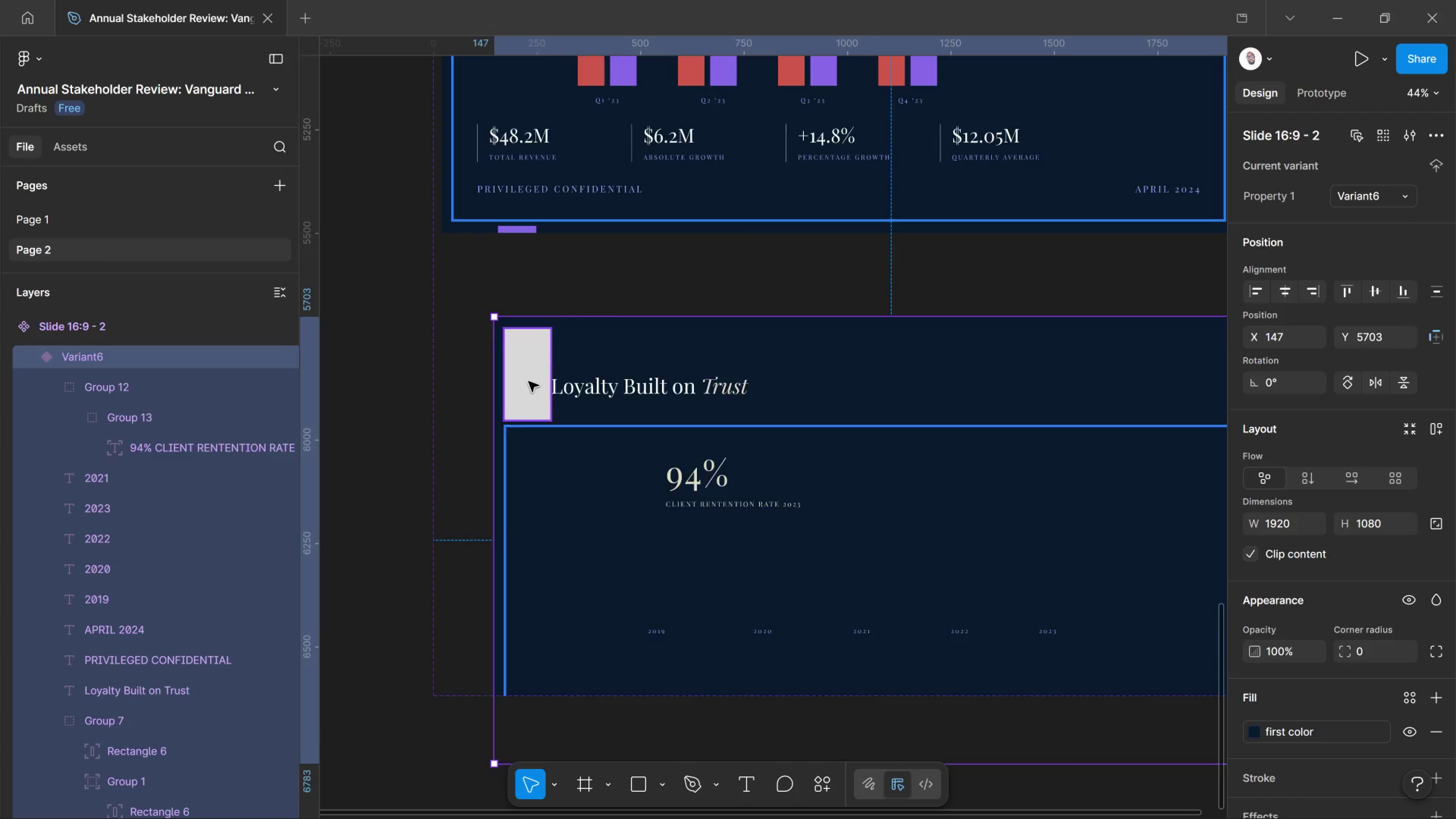 
key(Control+Z)
 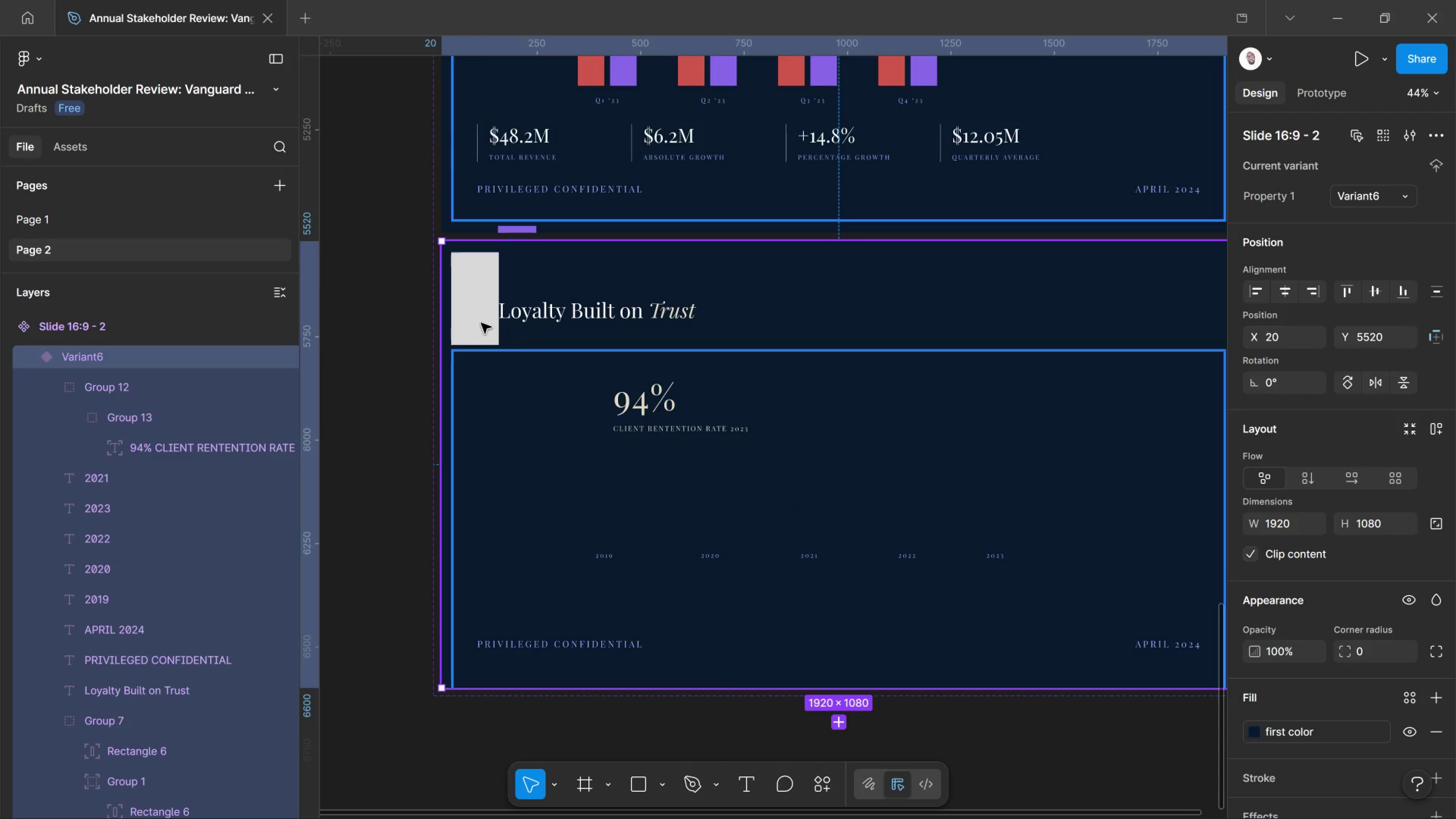 
double_click([479, 323])
 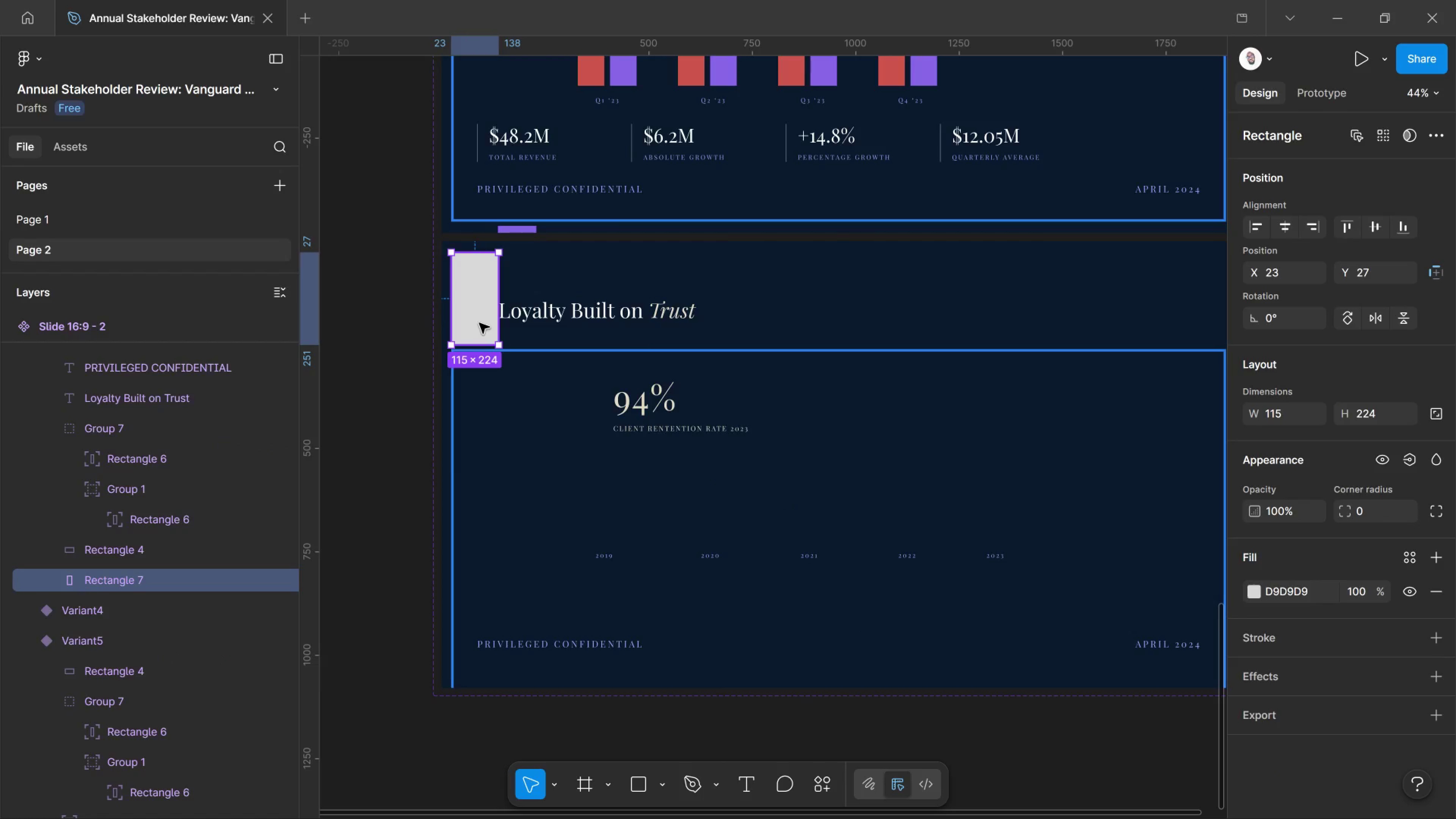 
left_click_drag(start_coordinate=[479, 323], to_coordinate=[1057, 545])
 